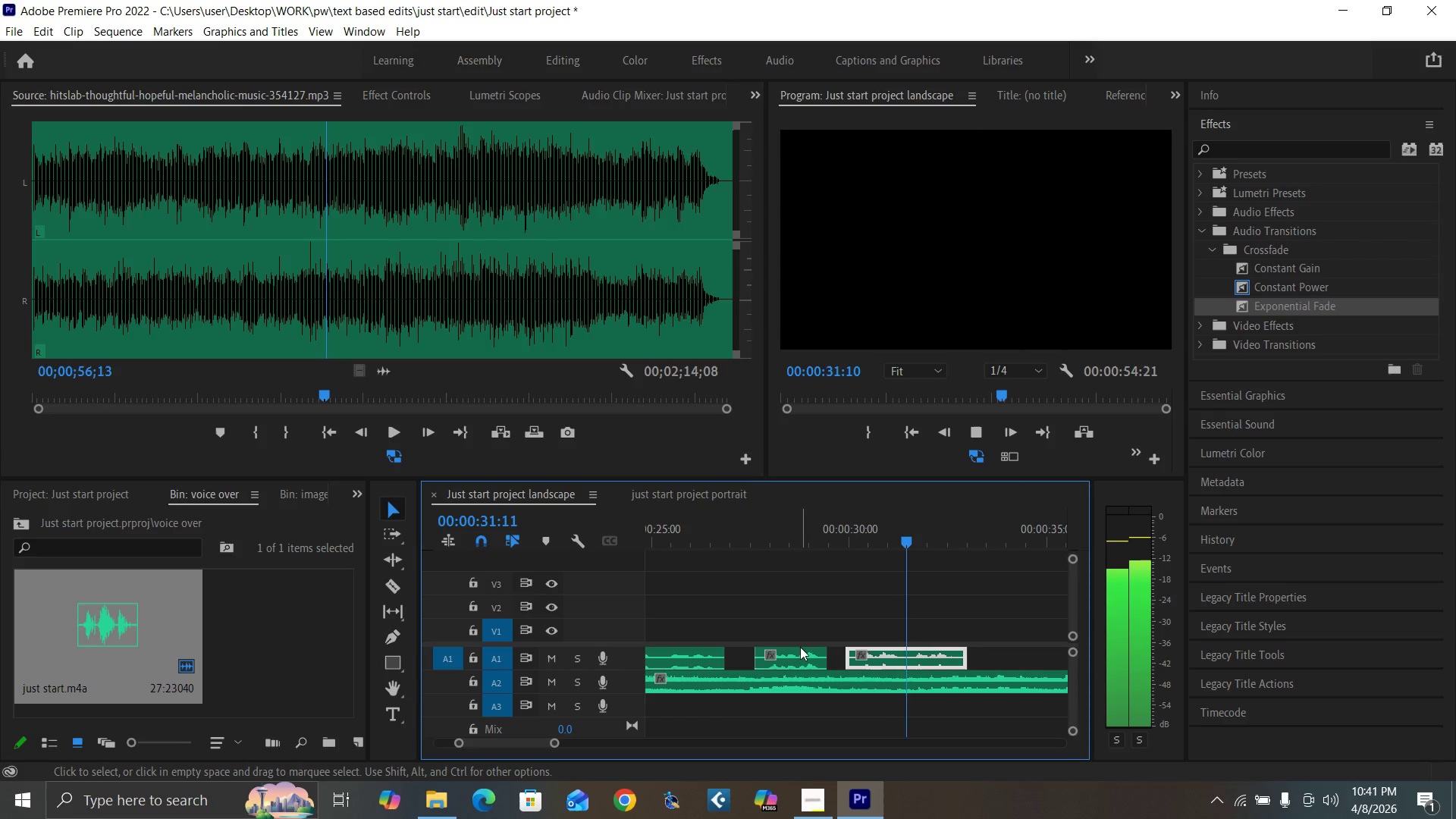 
wait(5.16)
 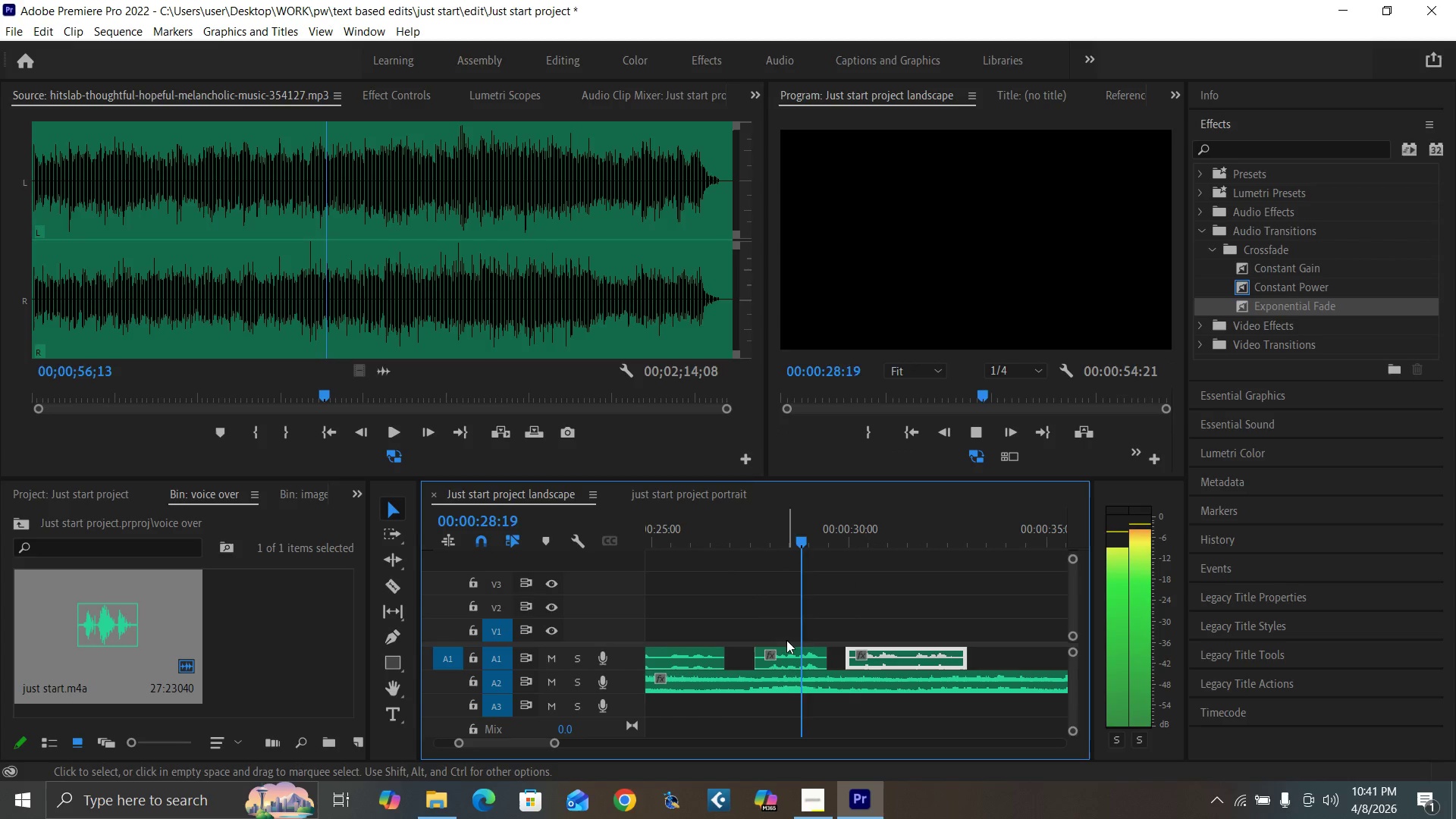 
key(Space)
 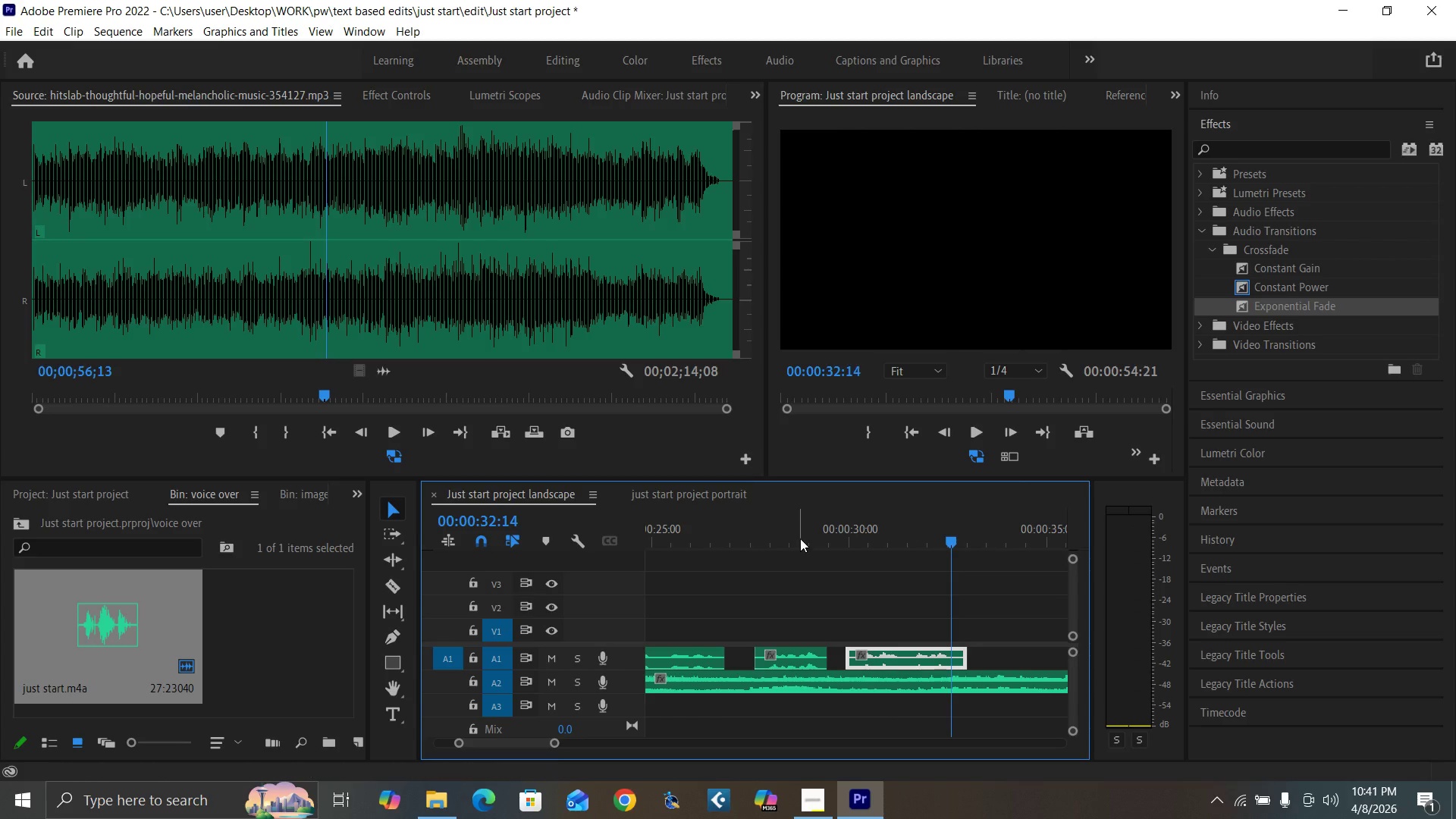 
left_click([800, 538])
 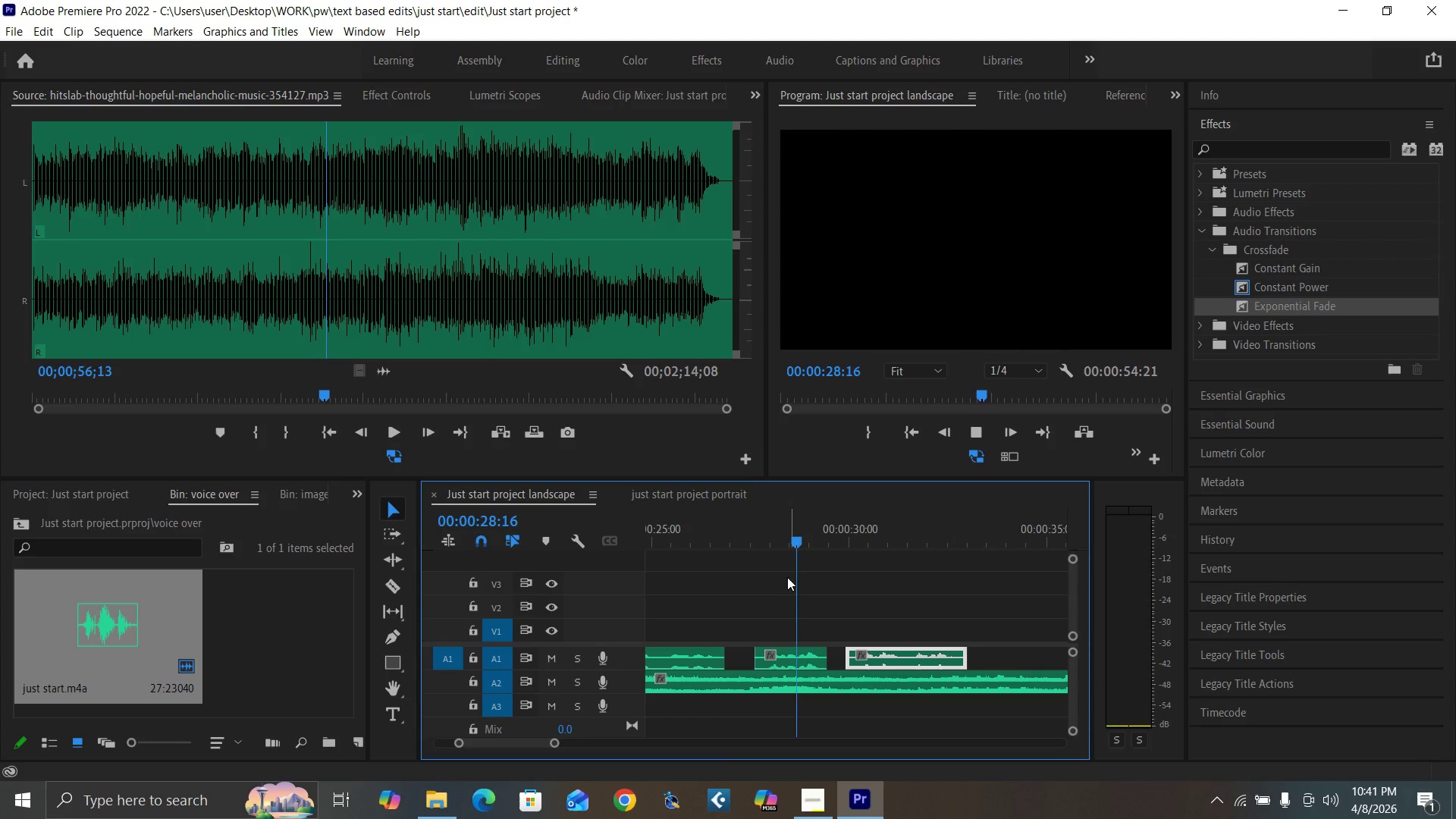 
key(Space)
 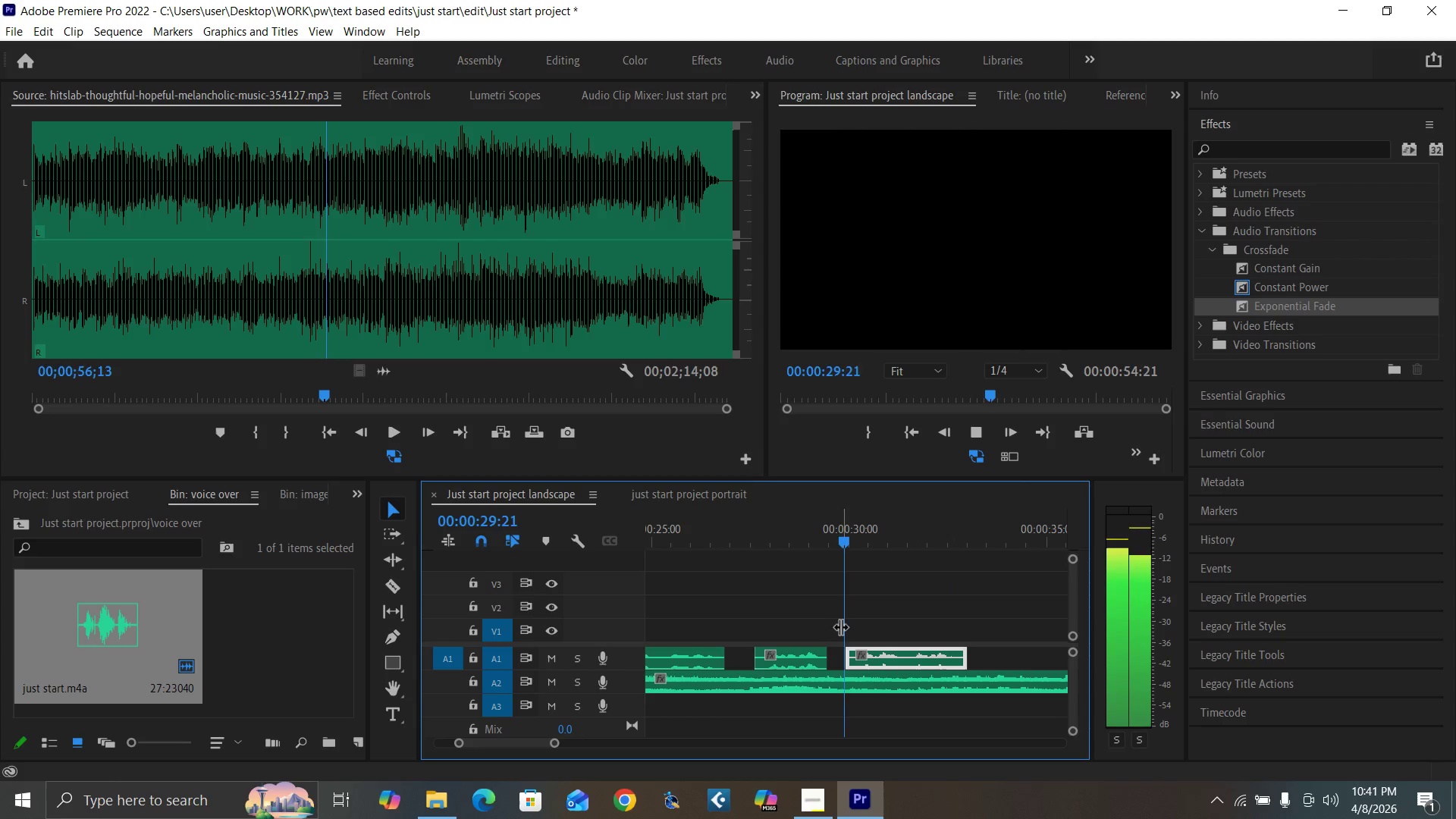 
key(Space)
 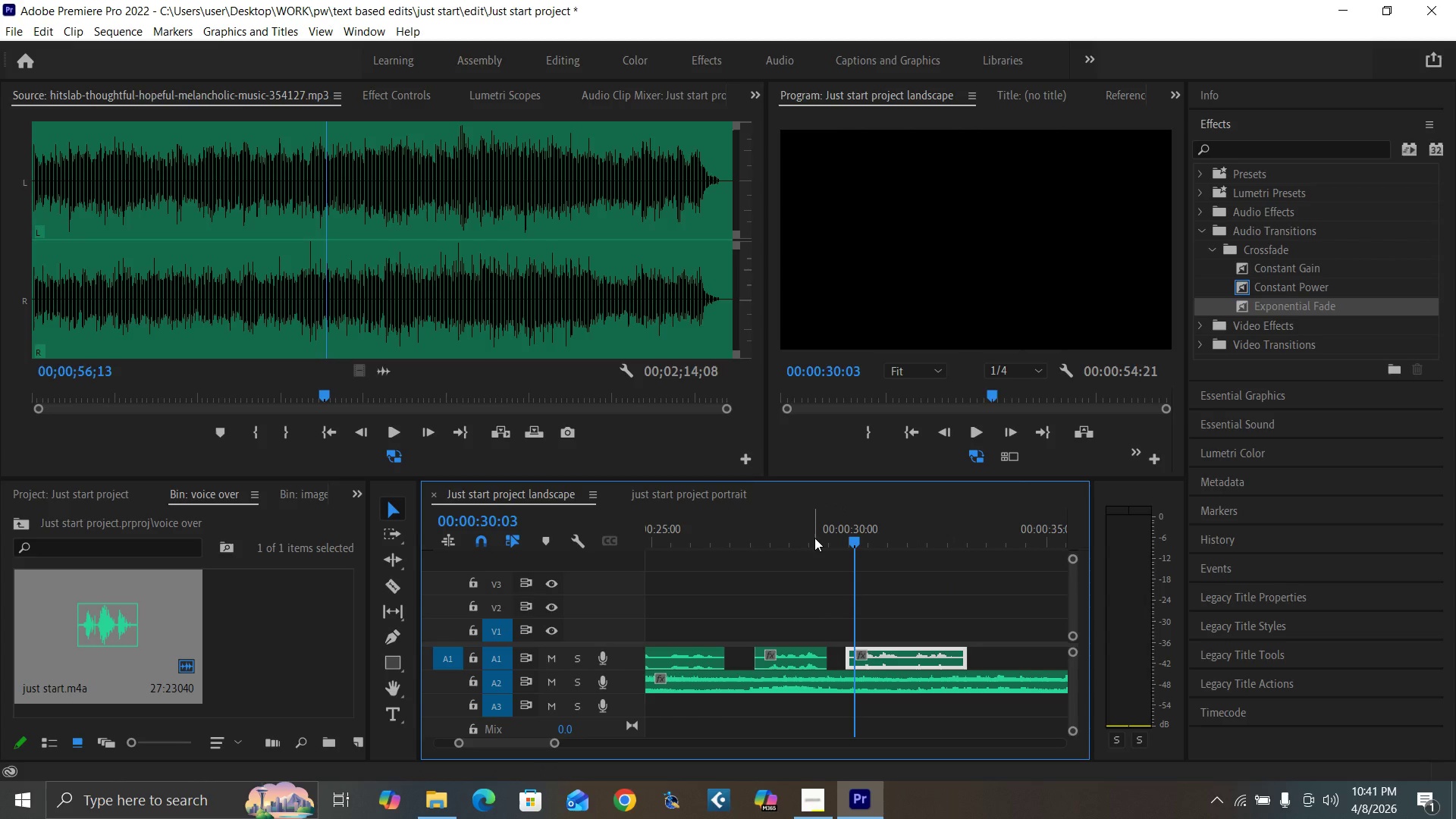 
left_click([814, 538])
 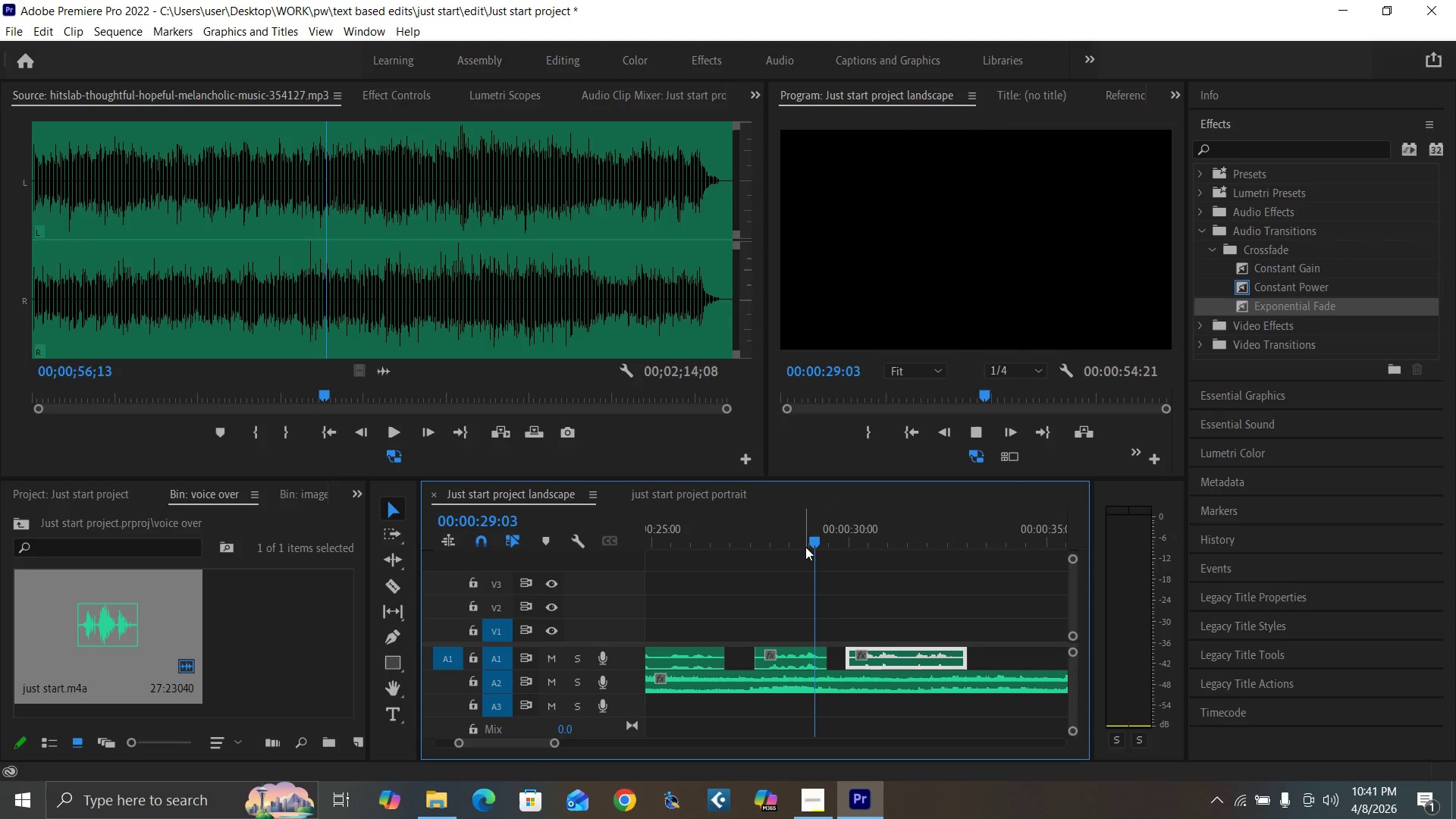 
key(Space)
 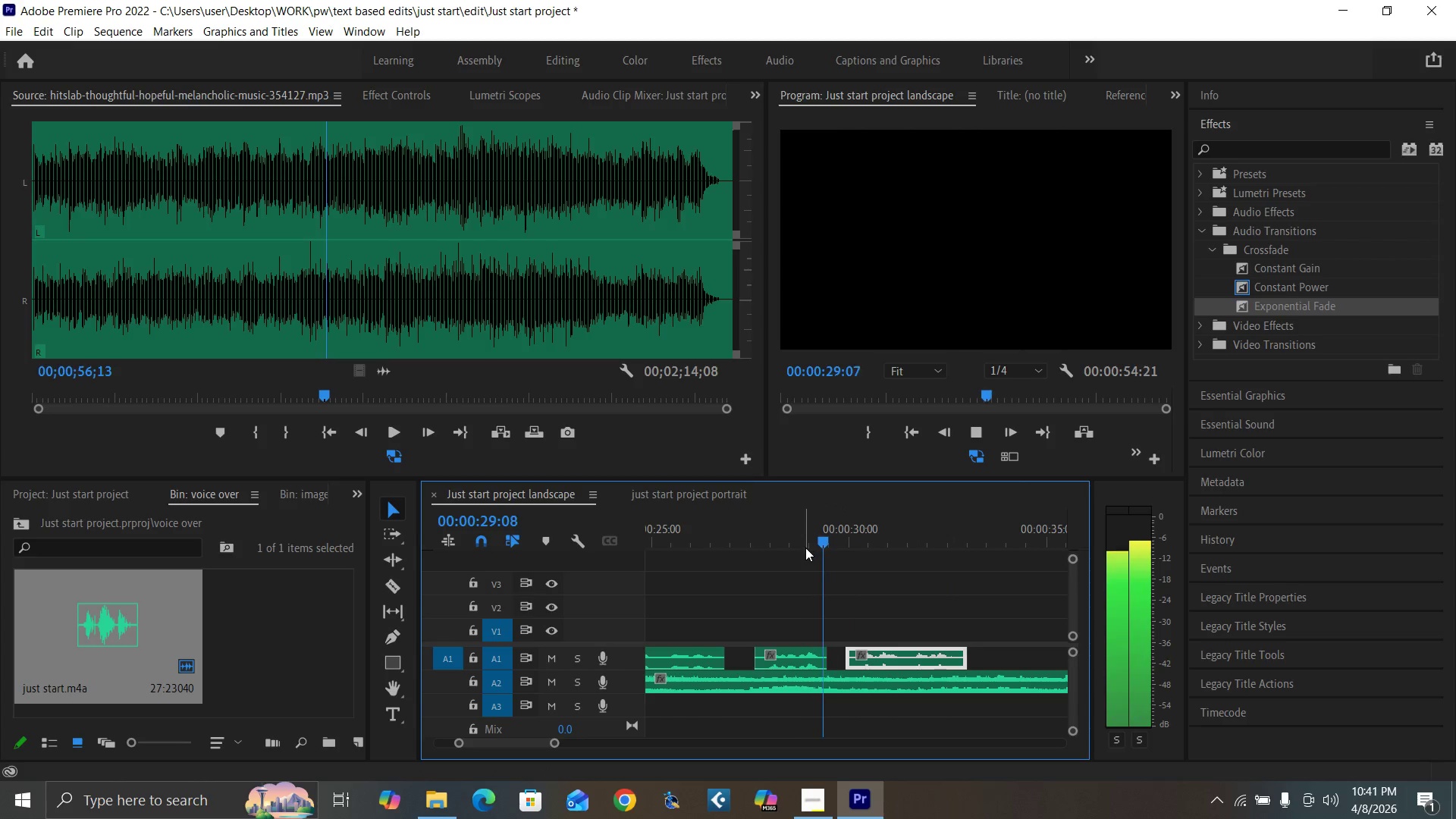 
key(Space)
 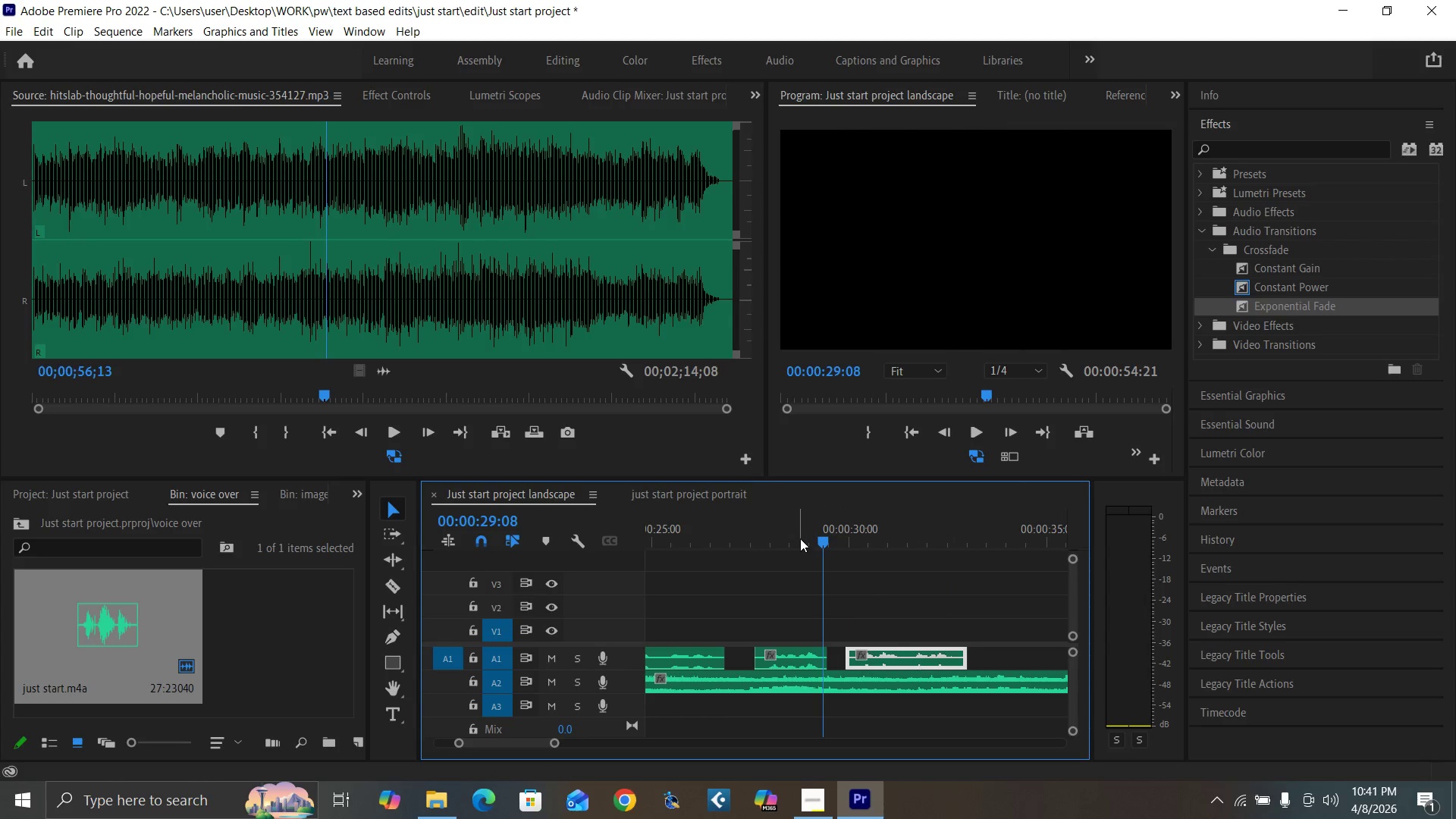 
left_click([800, 538])
 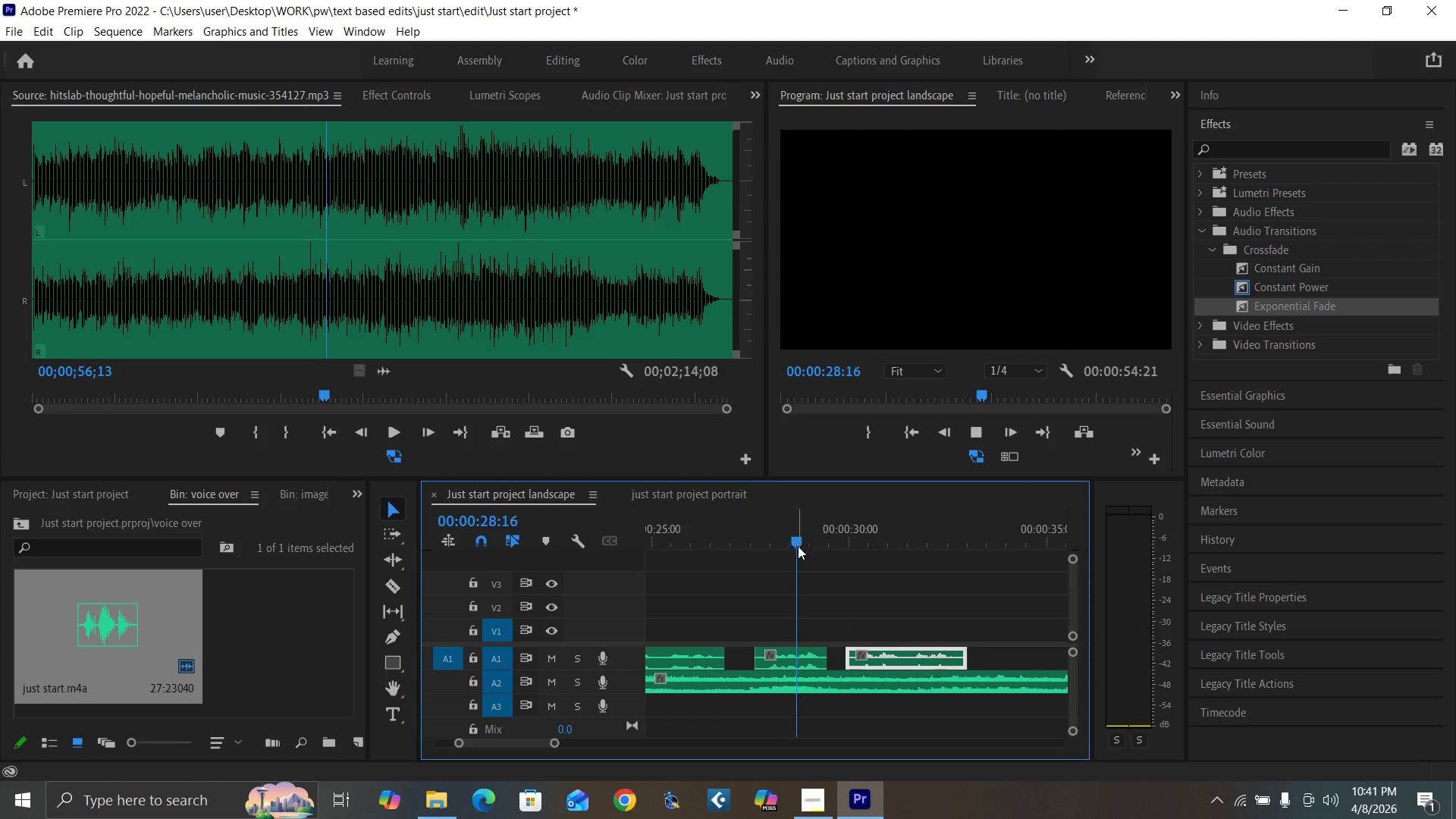 
key(Space)
 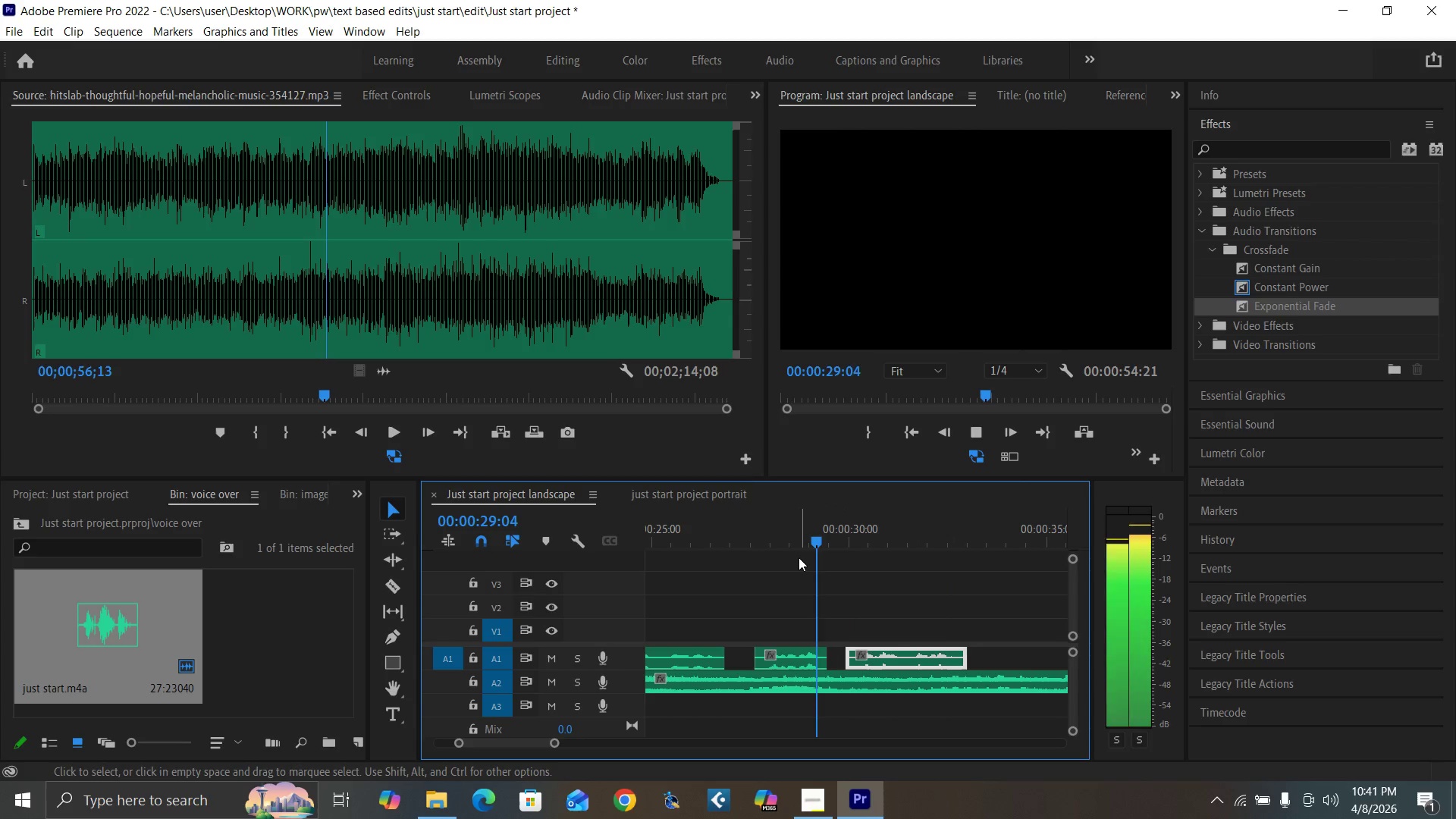 
key(Space)
 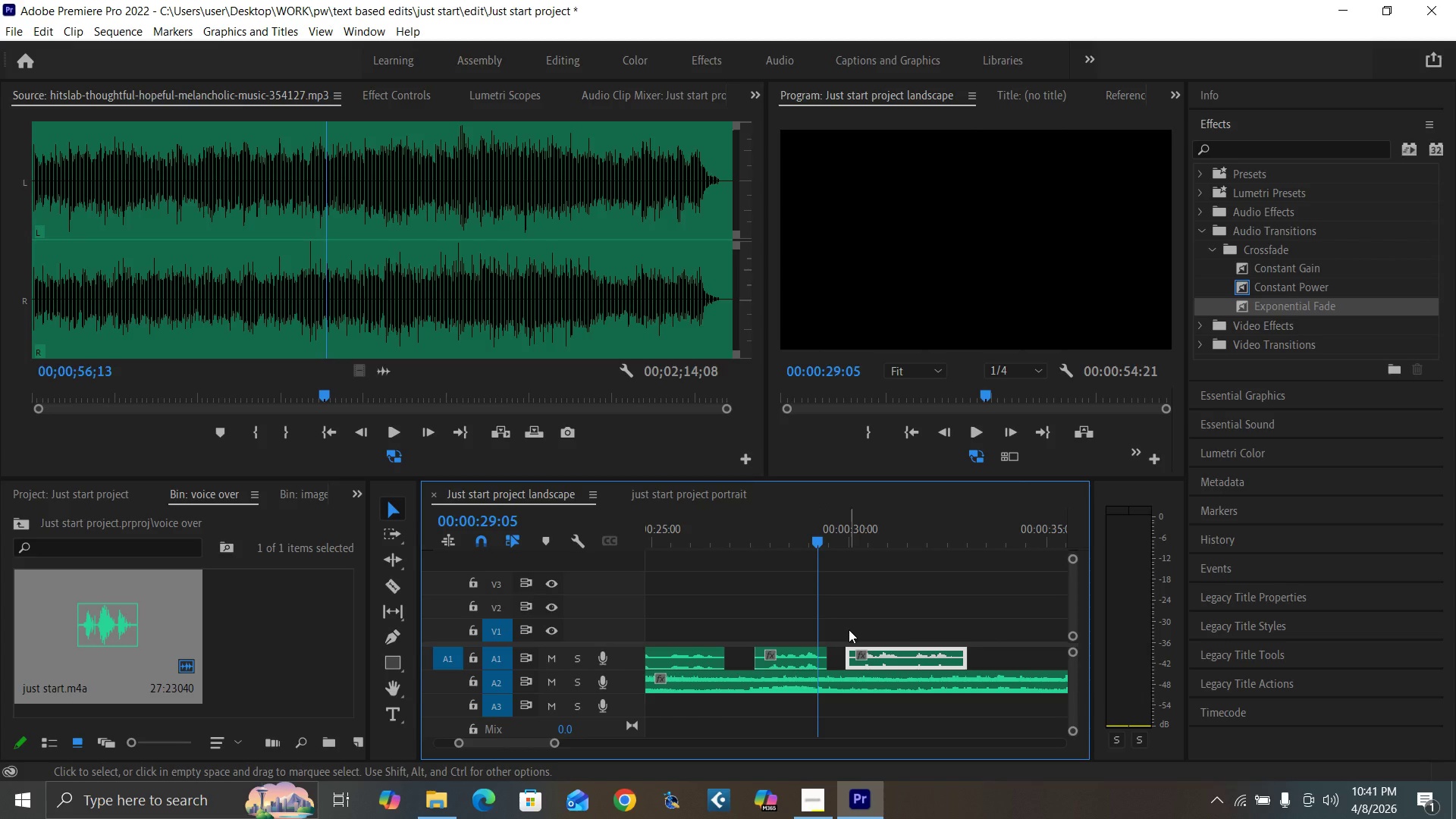 
key(ArrowRight)
 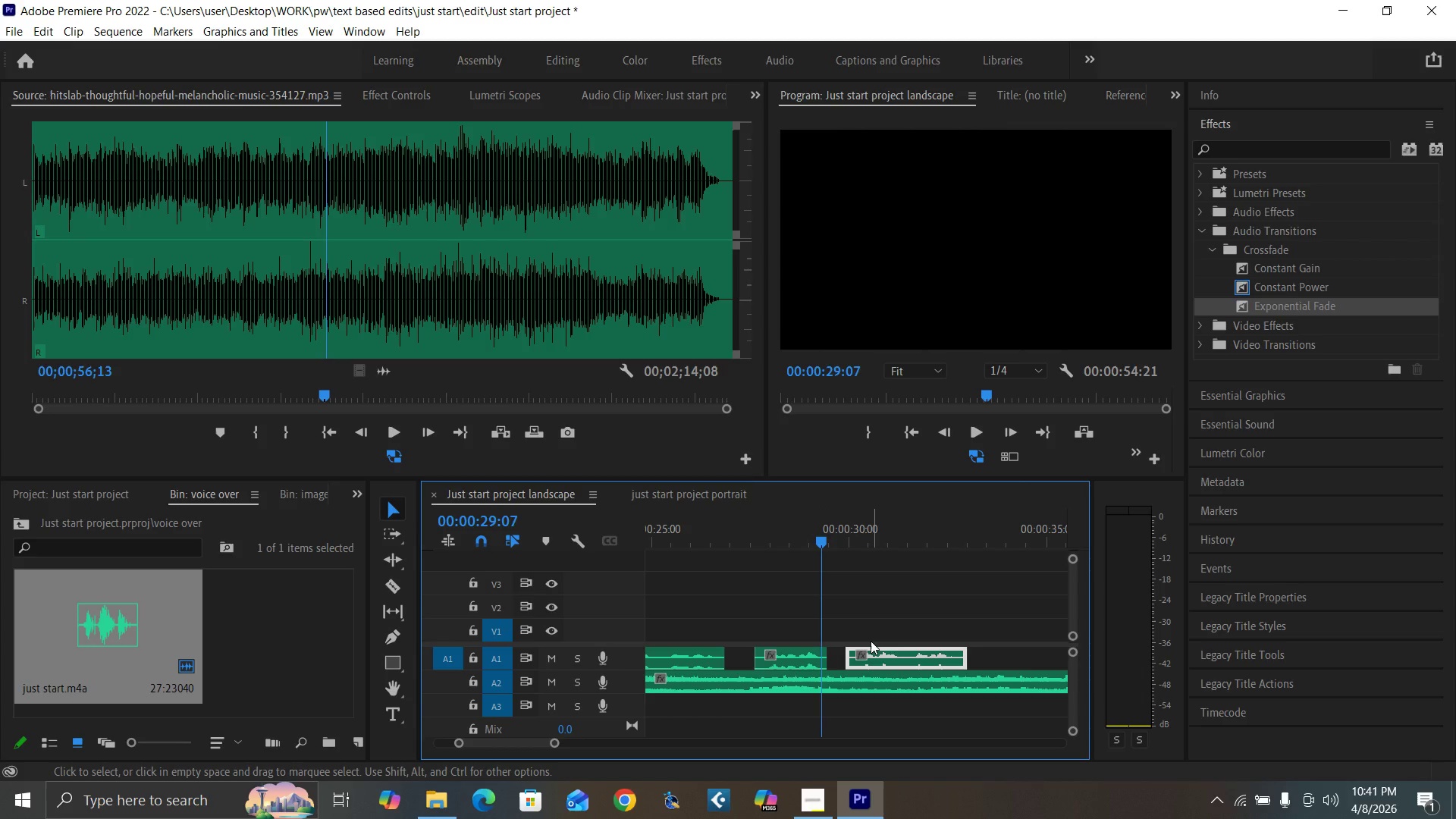 
key(ArrowRight)
 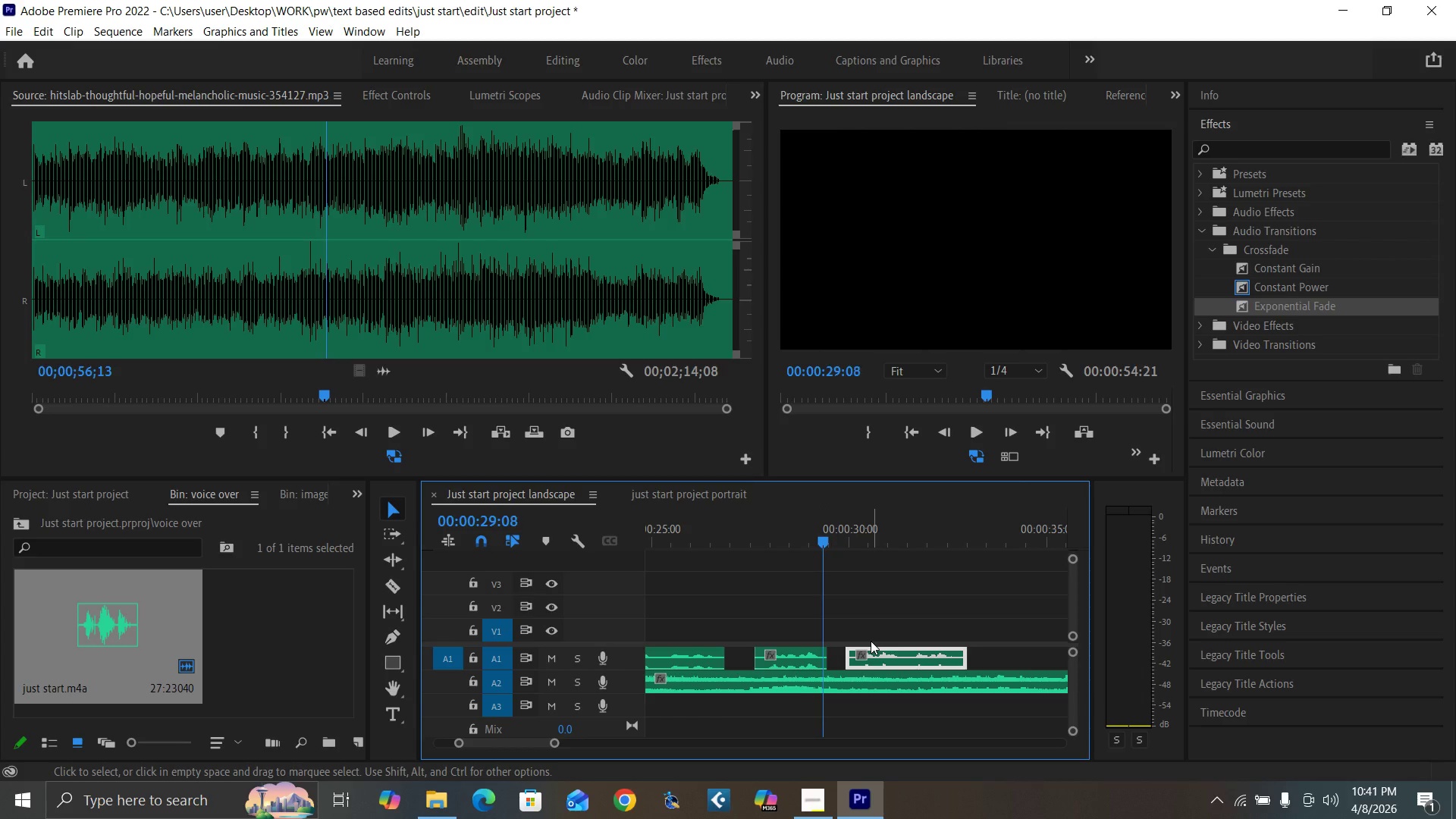 
key(ArrowRight)
 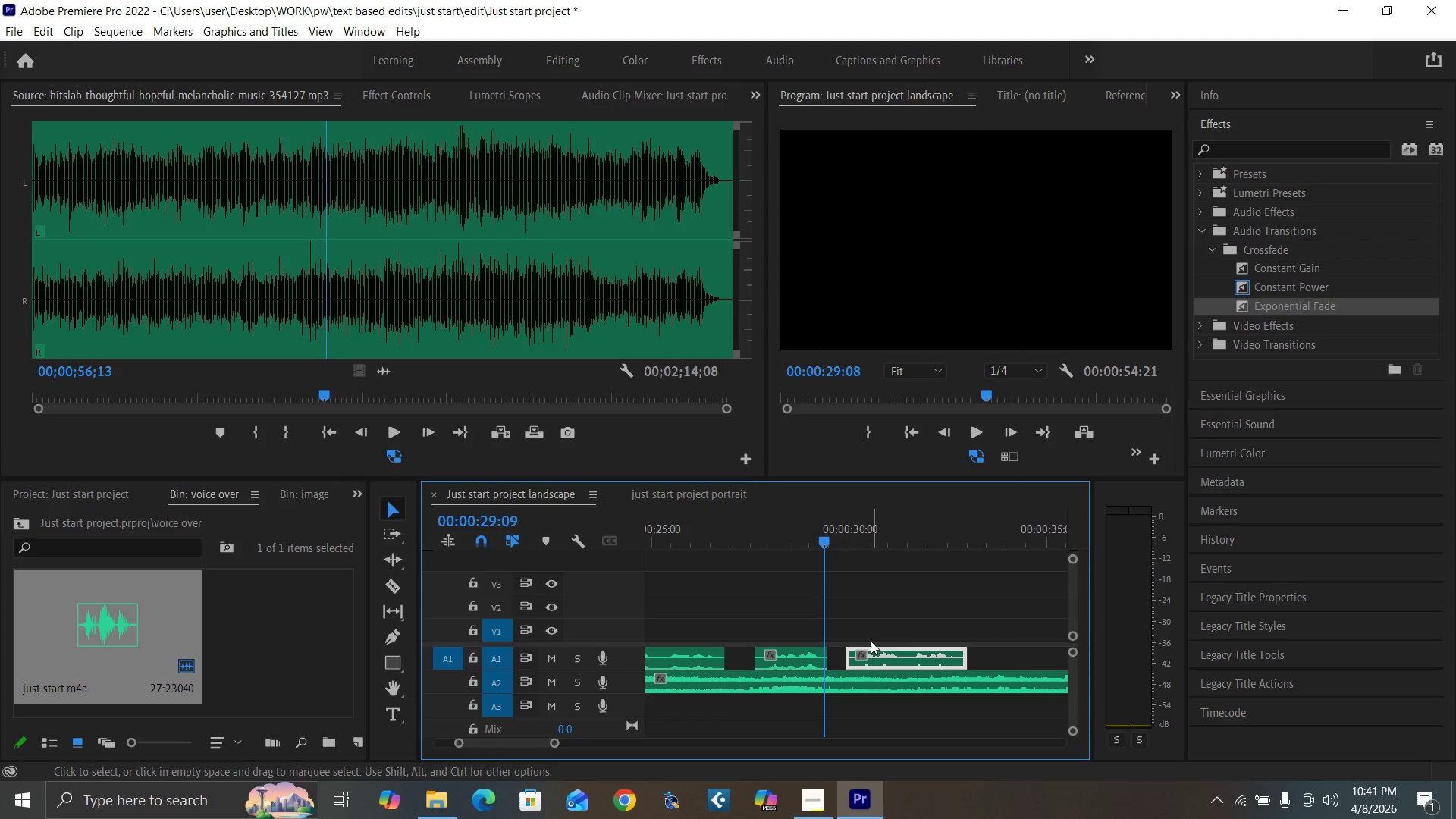 
key(ArrowRight)
 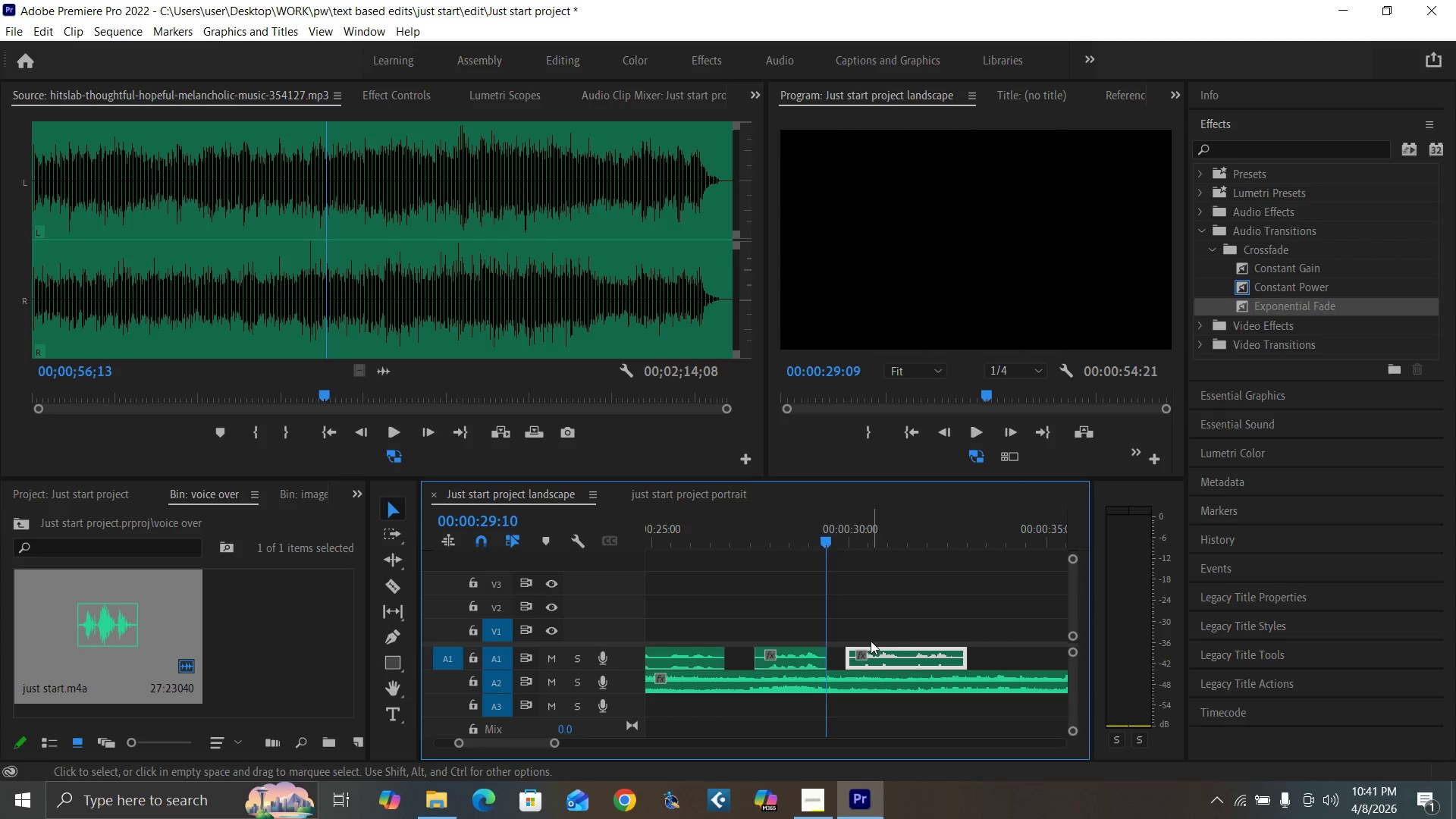 
key(ArrowRight)
 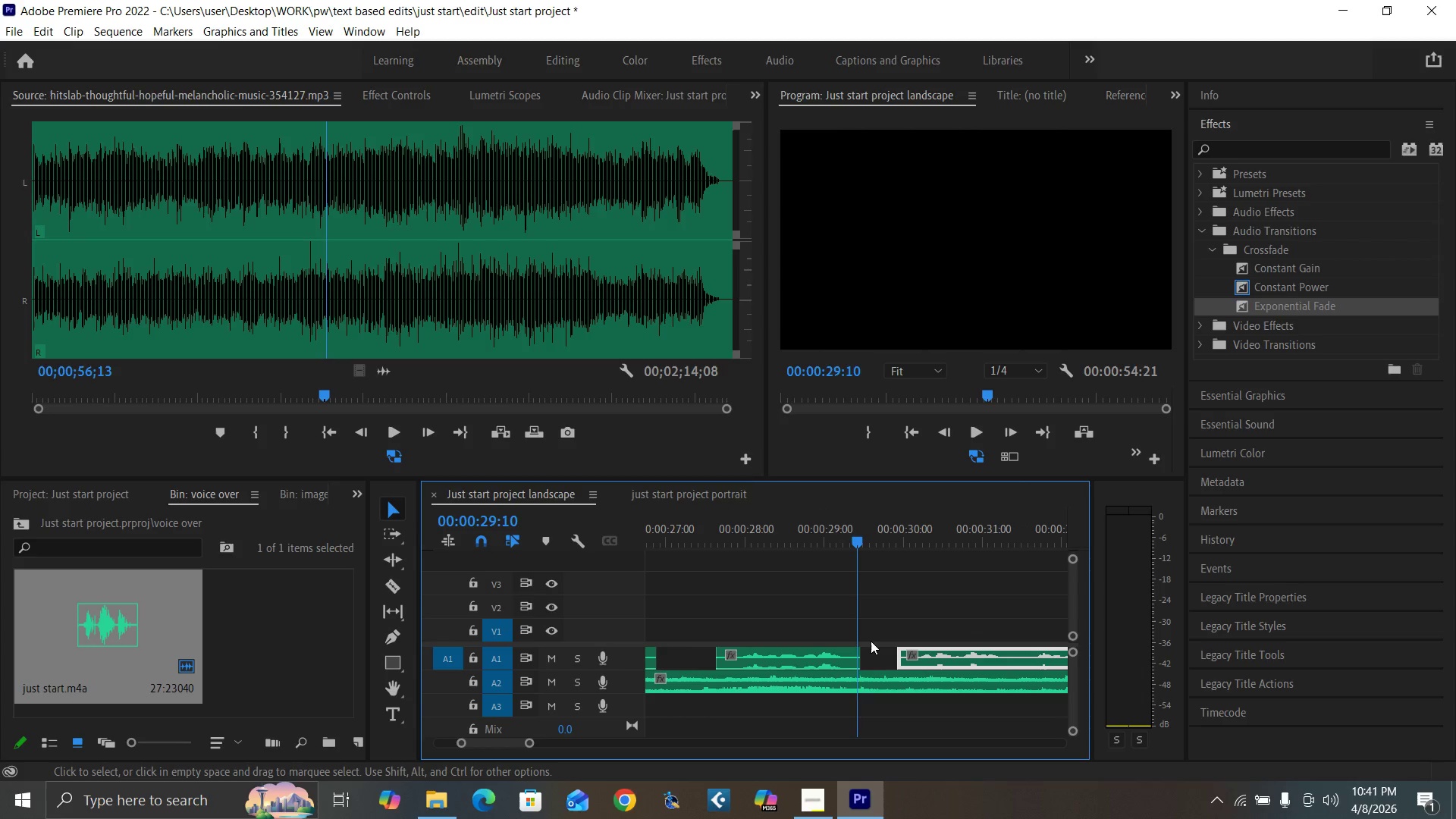 
key(Equal)
 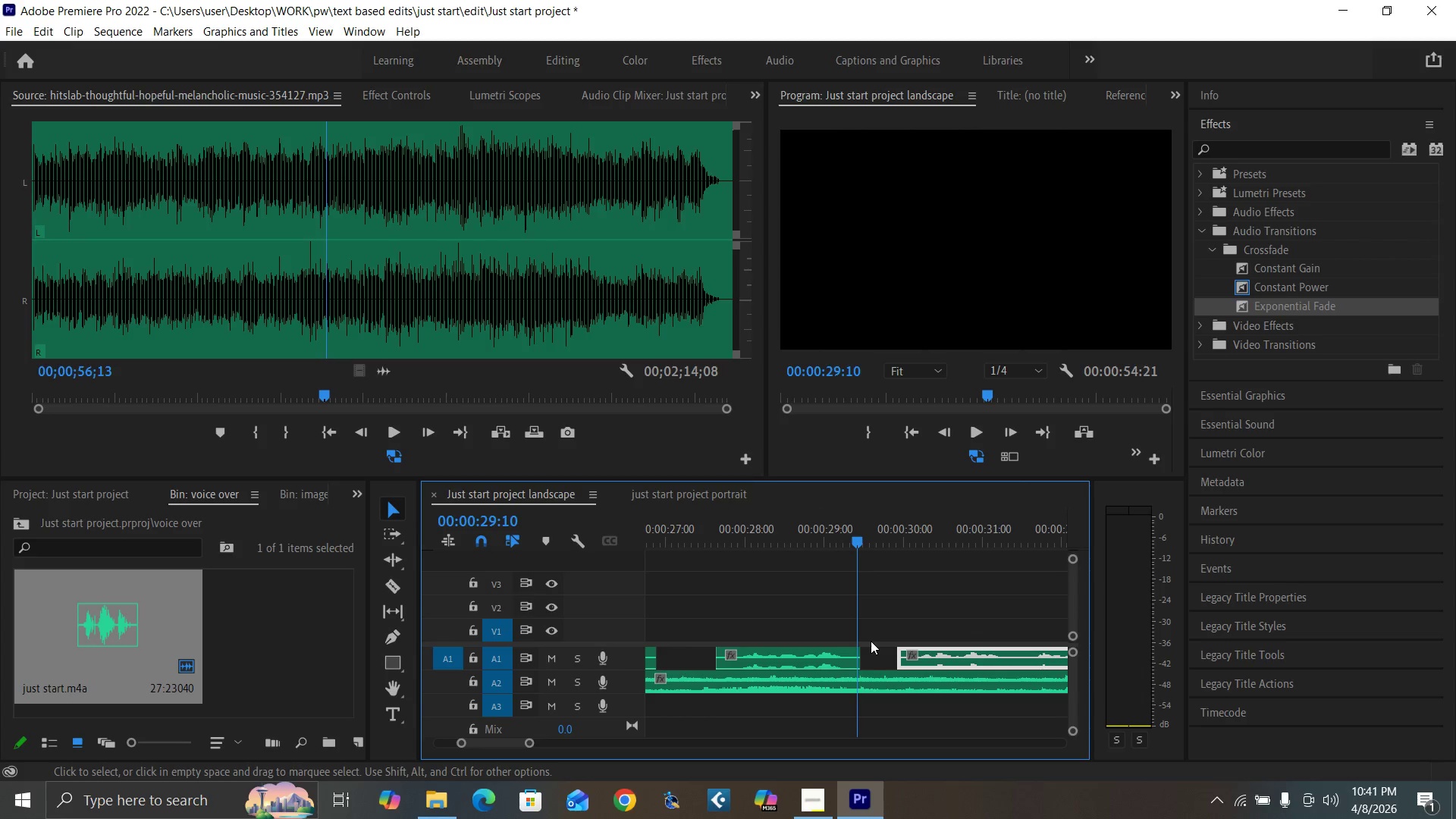 
key(Equal)
 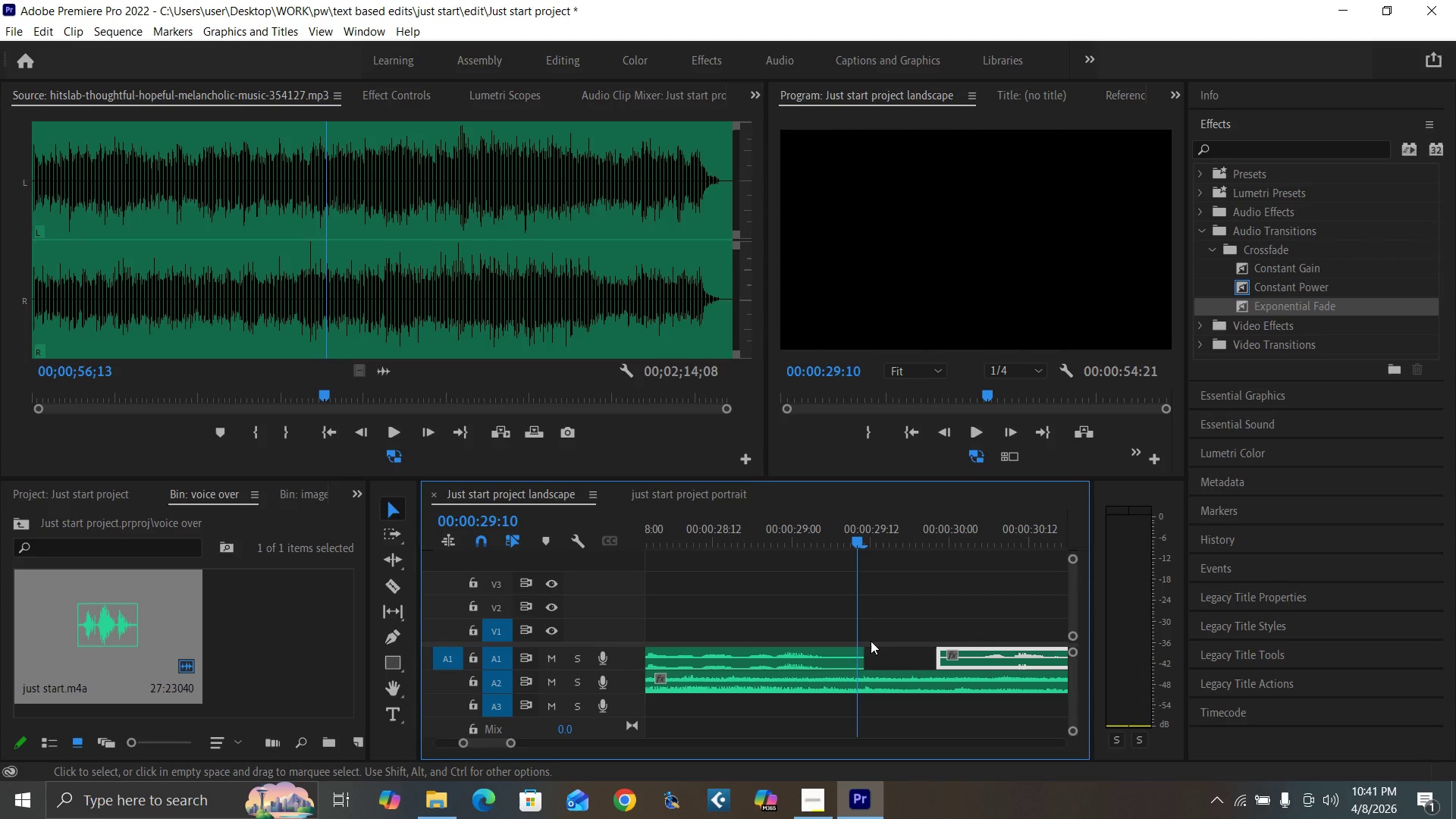 
key(ArrowRight)
 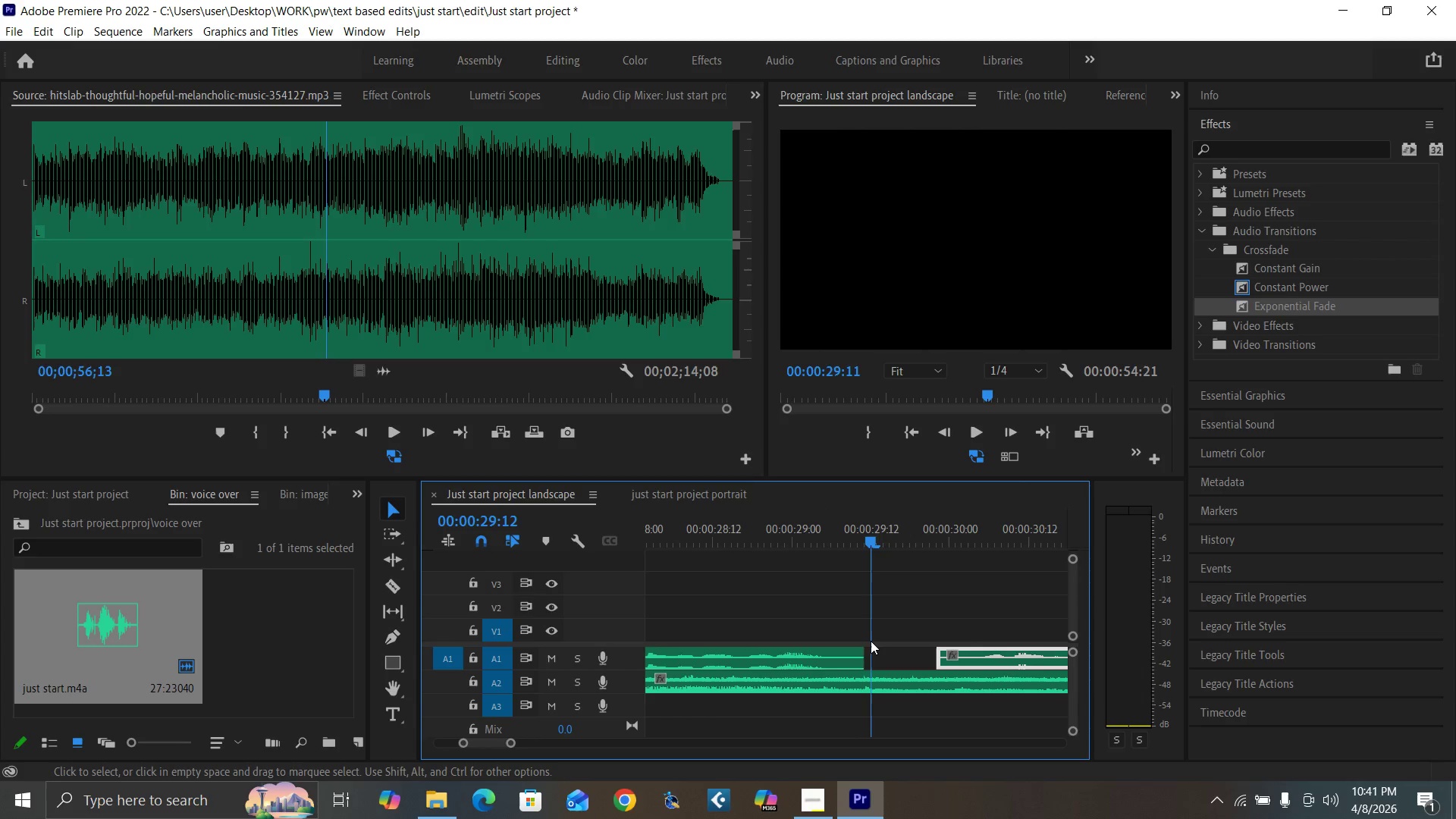 
key(ArrowRight)
 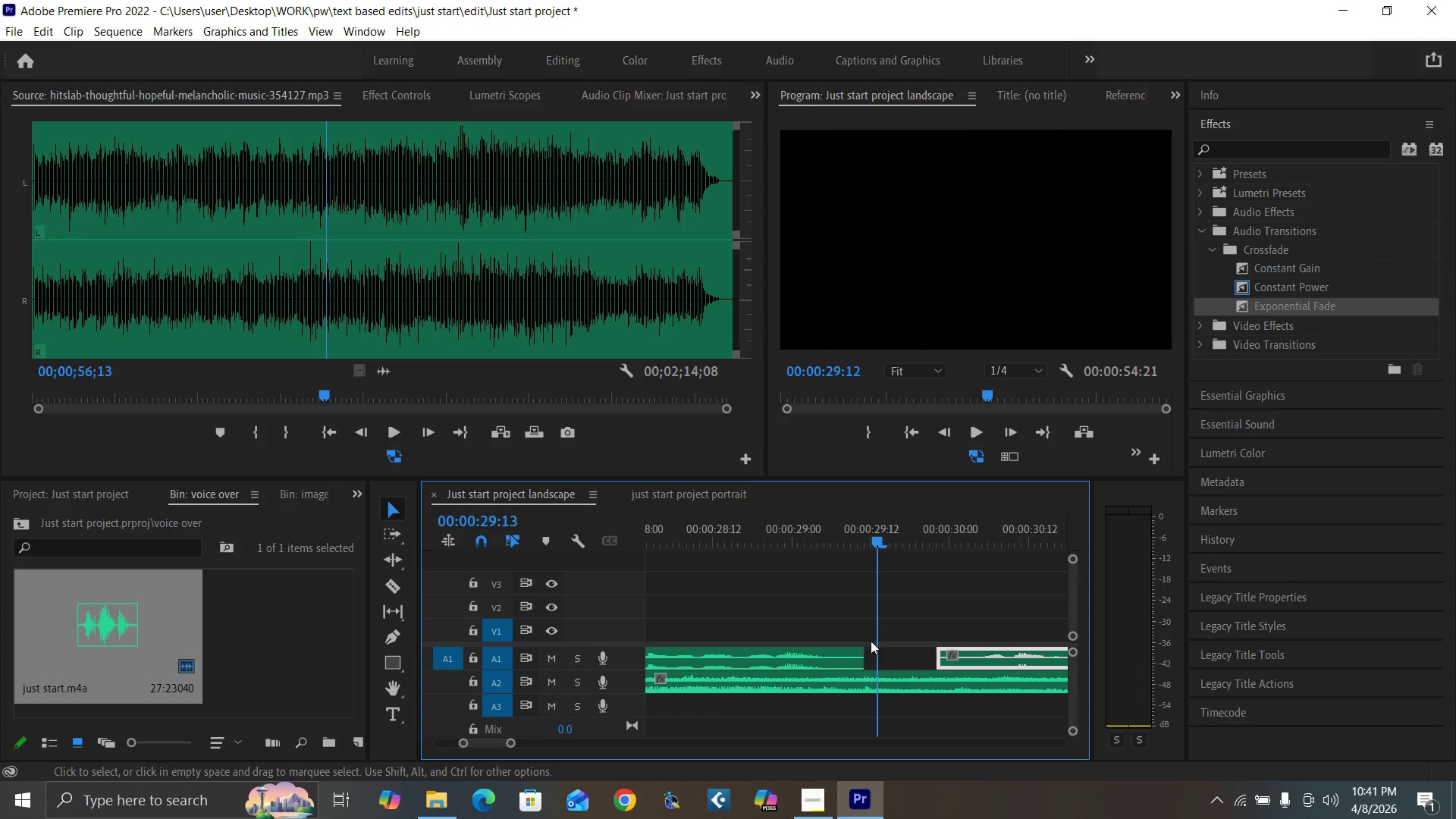 
key(ArrowRight)
 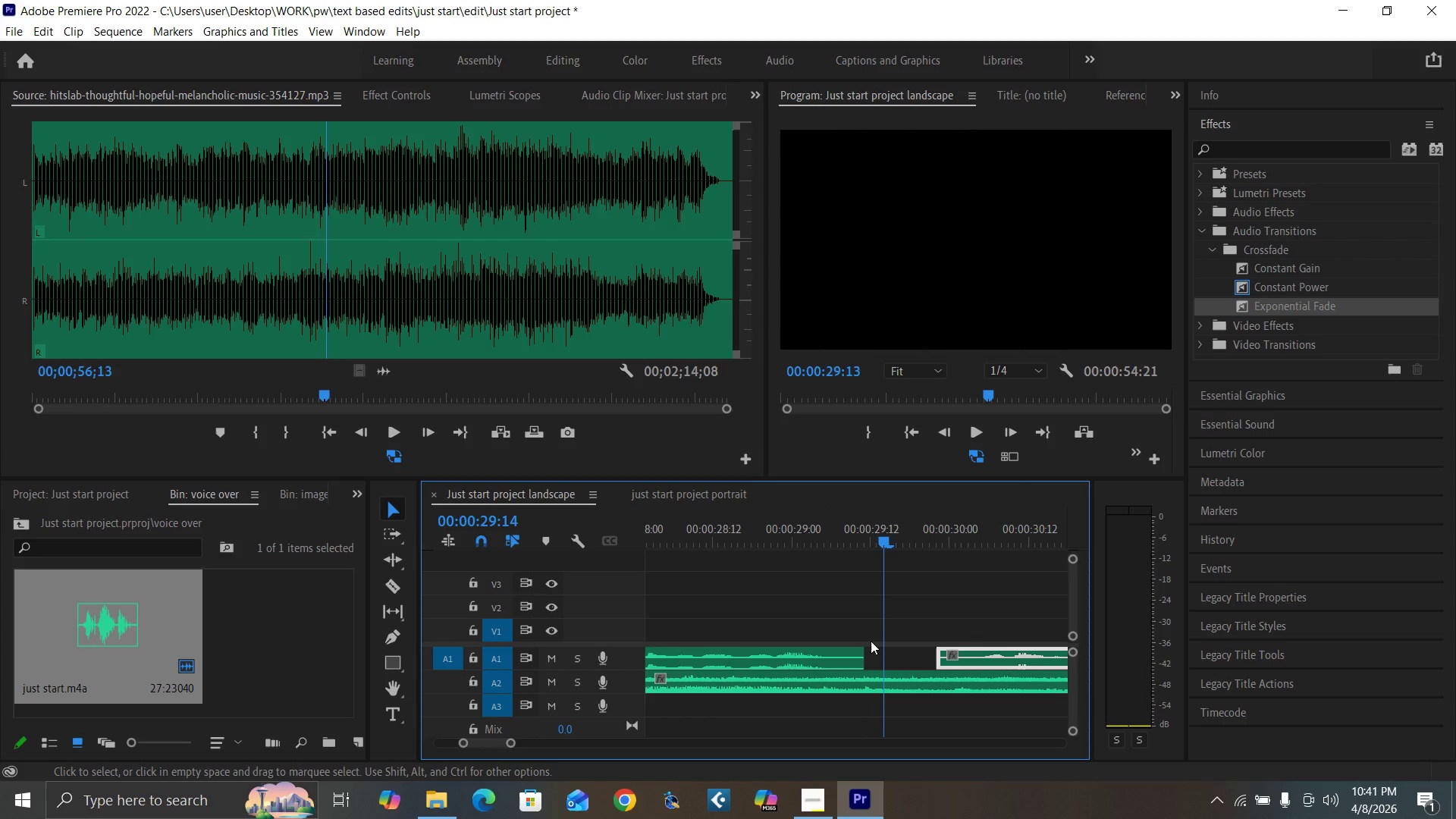 
key(ArrowRight)
 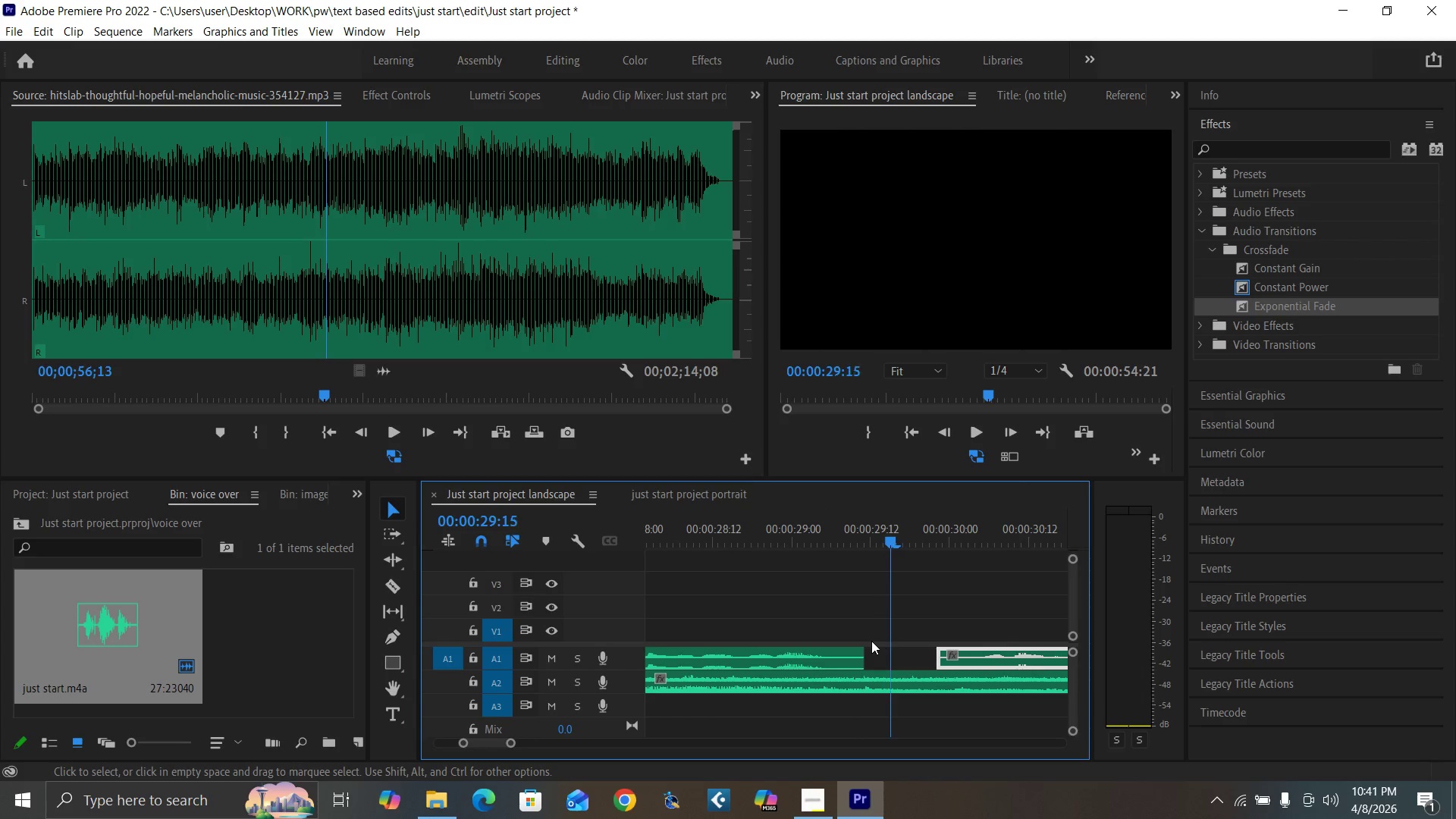 
key(ArrowRight)
 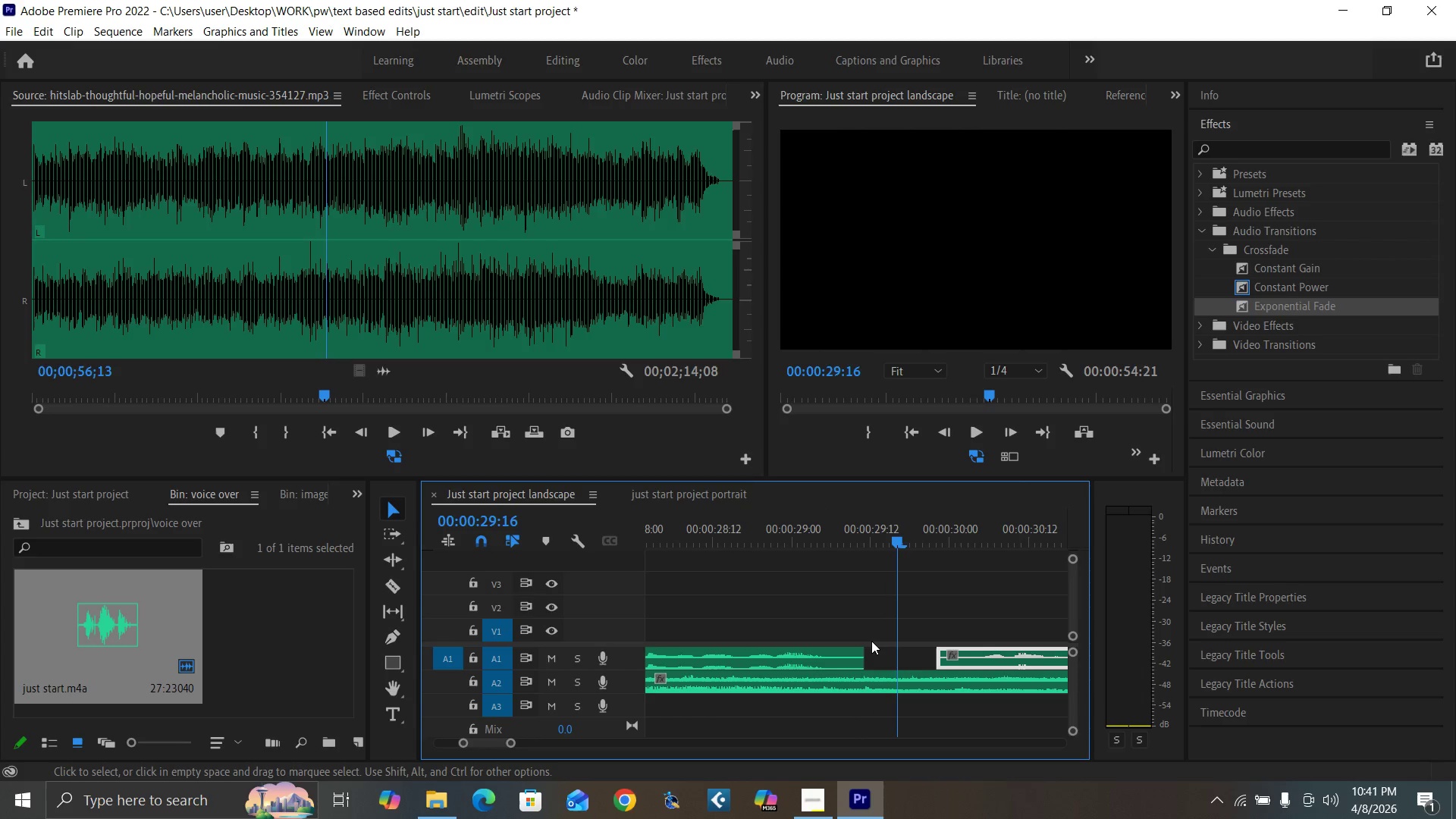 
key(ArrowRight)
 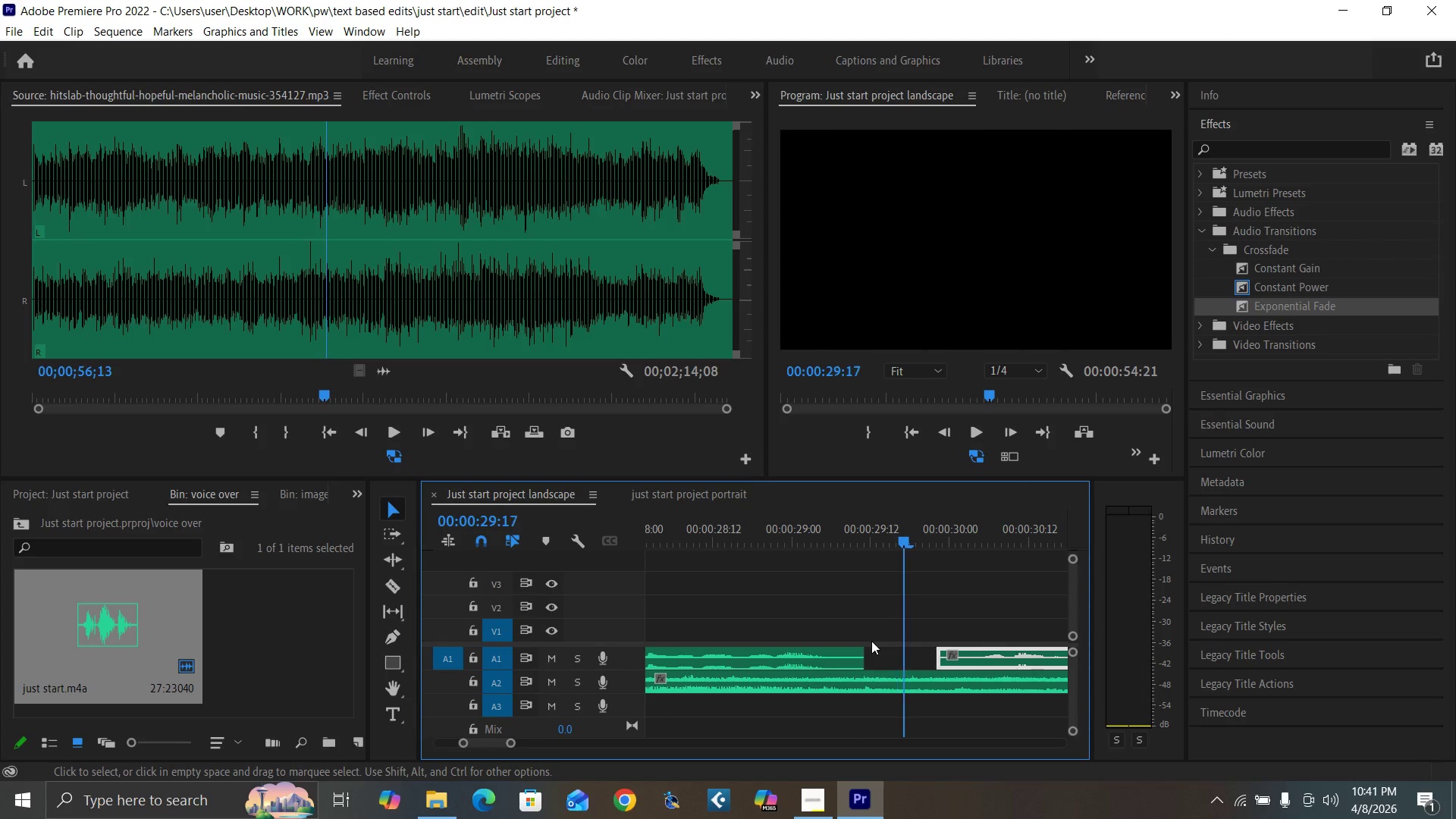 
key(ArrowRight)
 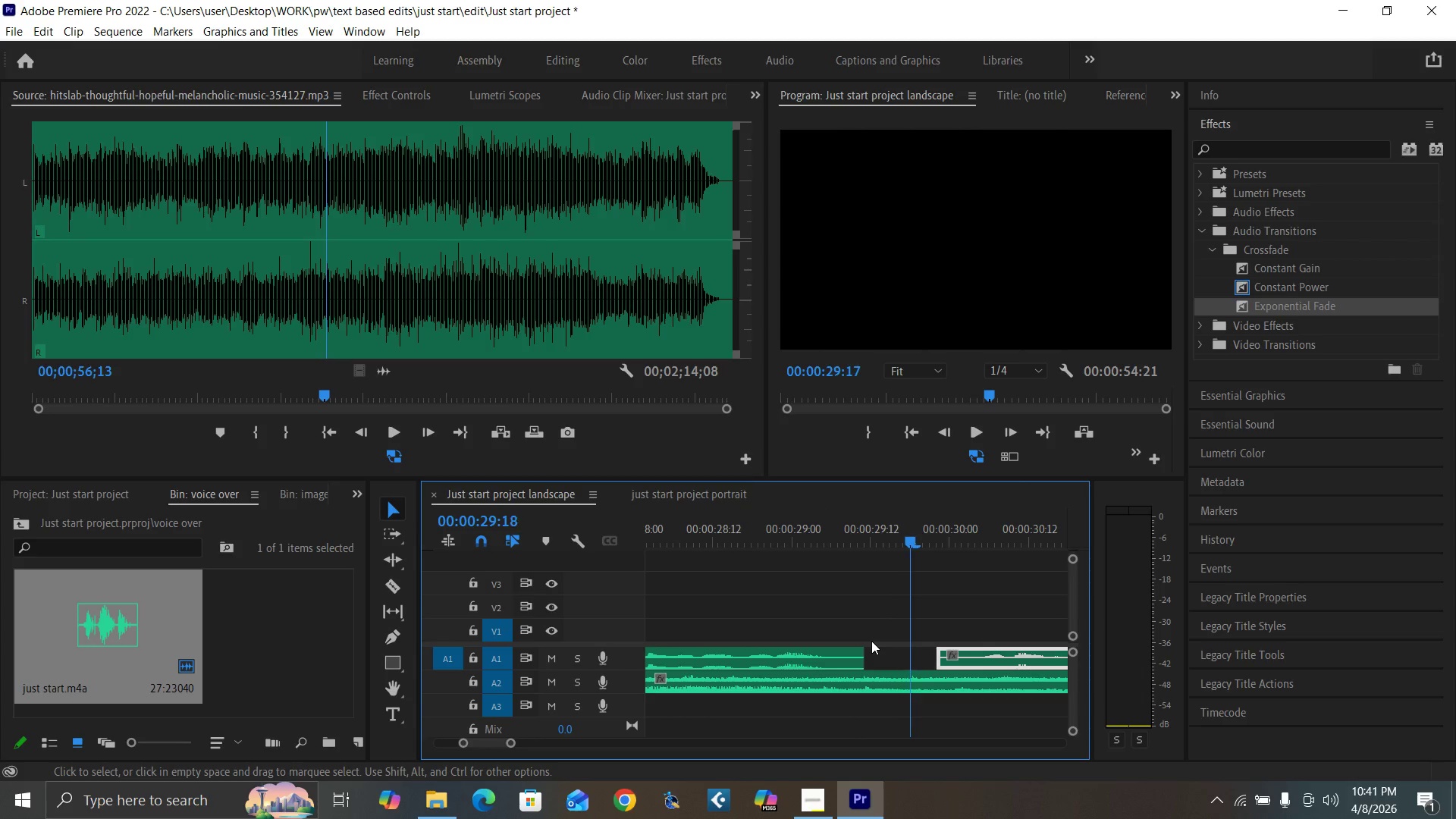 
key(ArrowRight)
 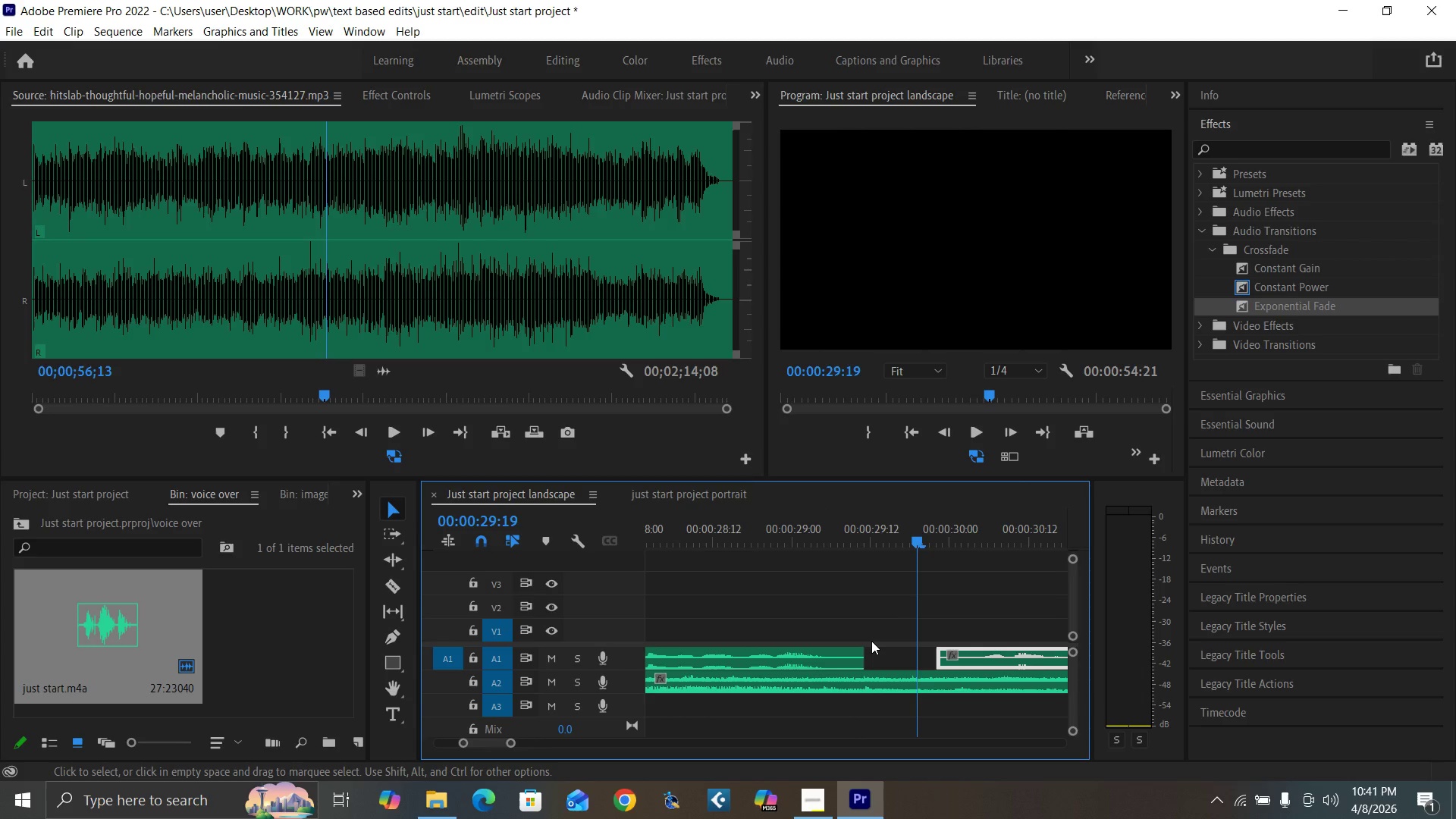 
key(ArrowRight)
 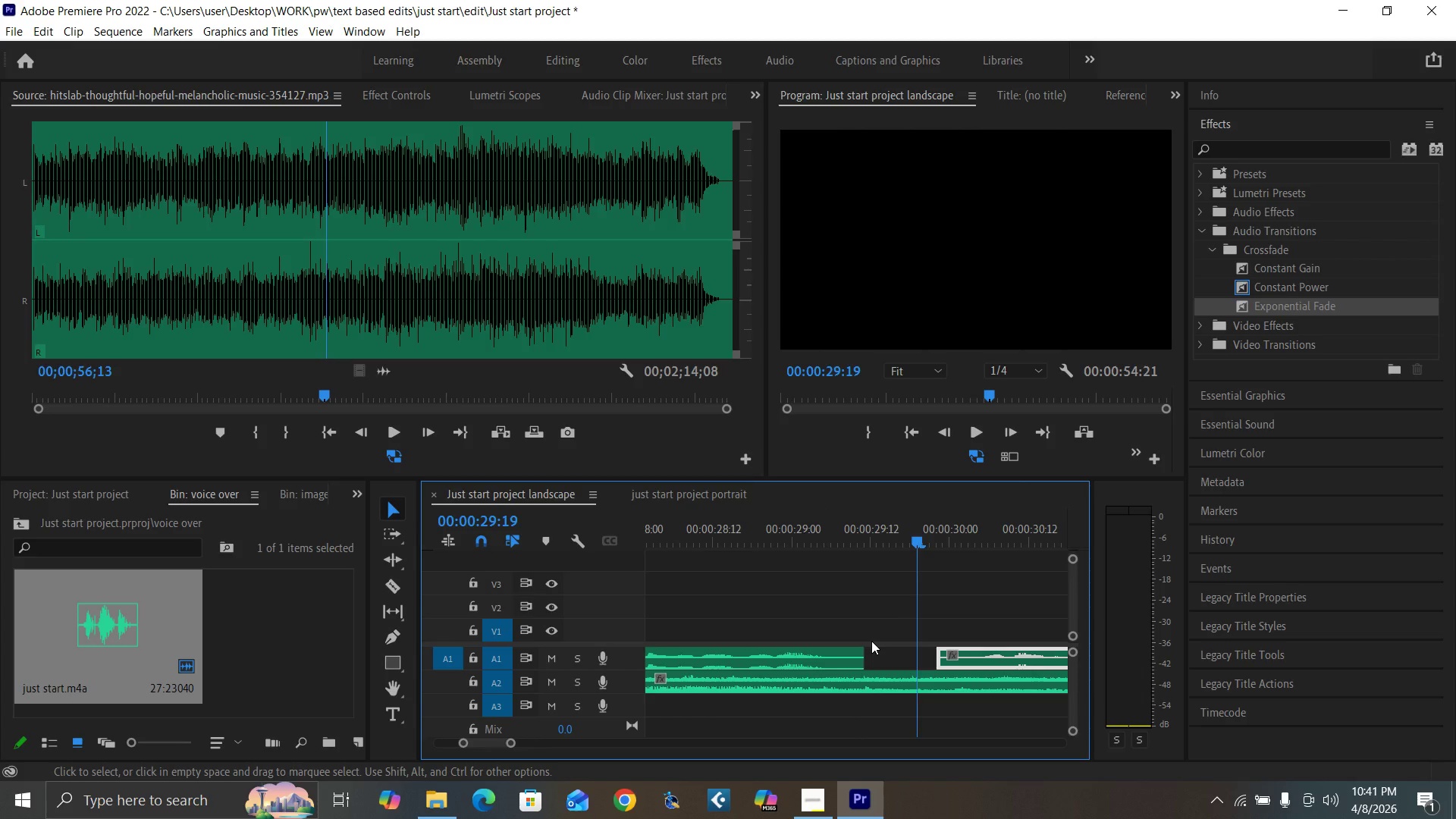 
key(ArrowRight)
 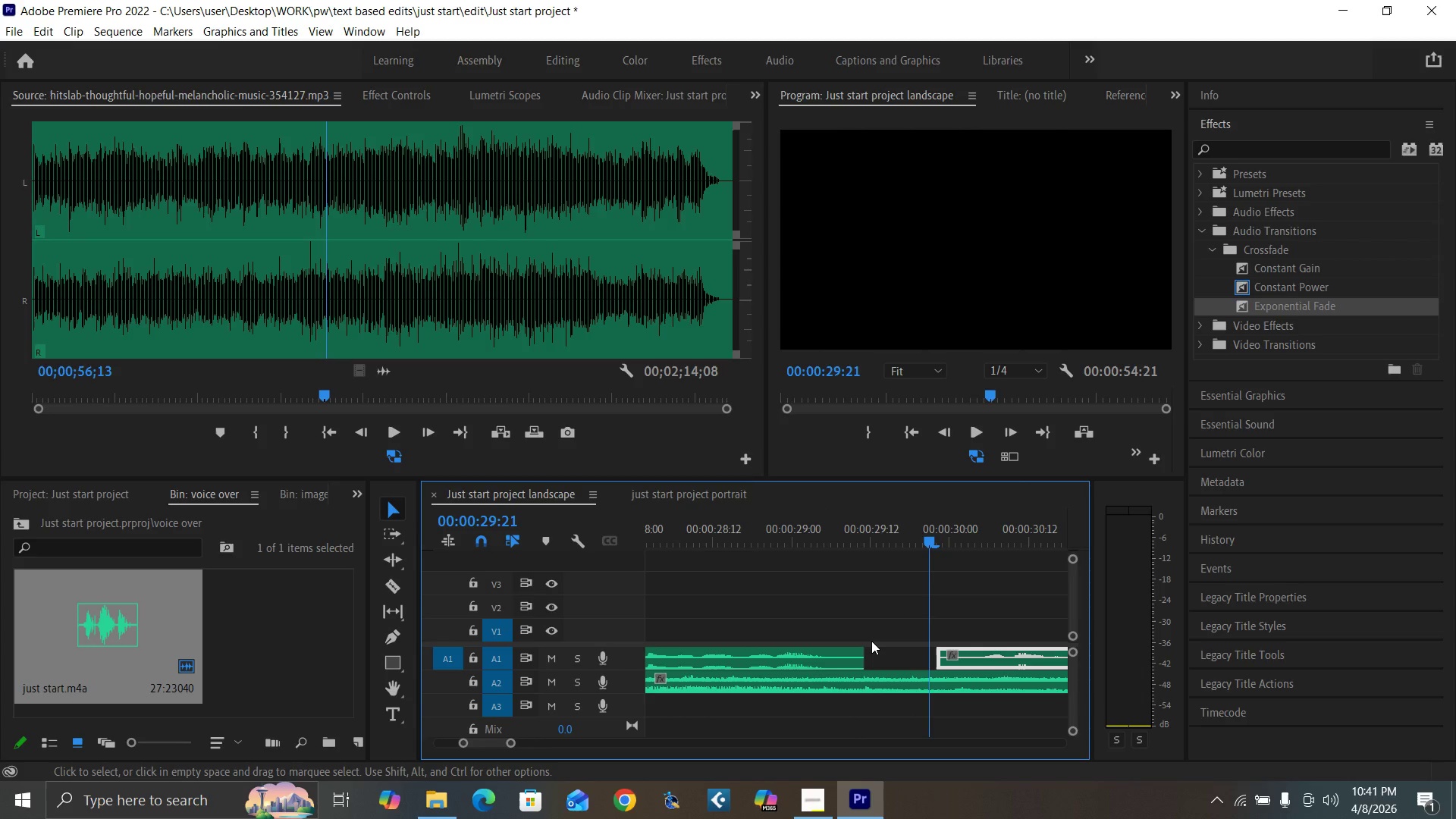 
key(ArrowRight)
 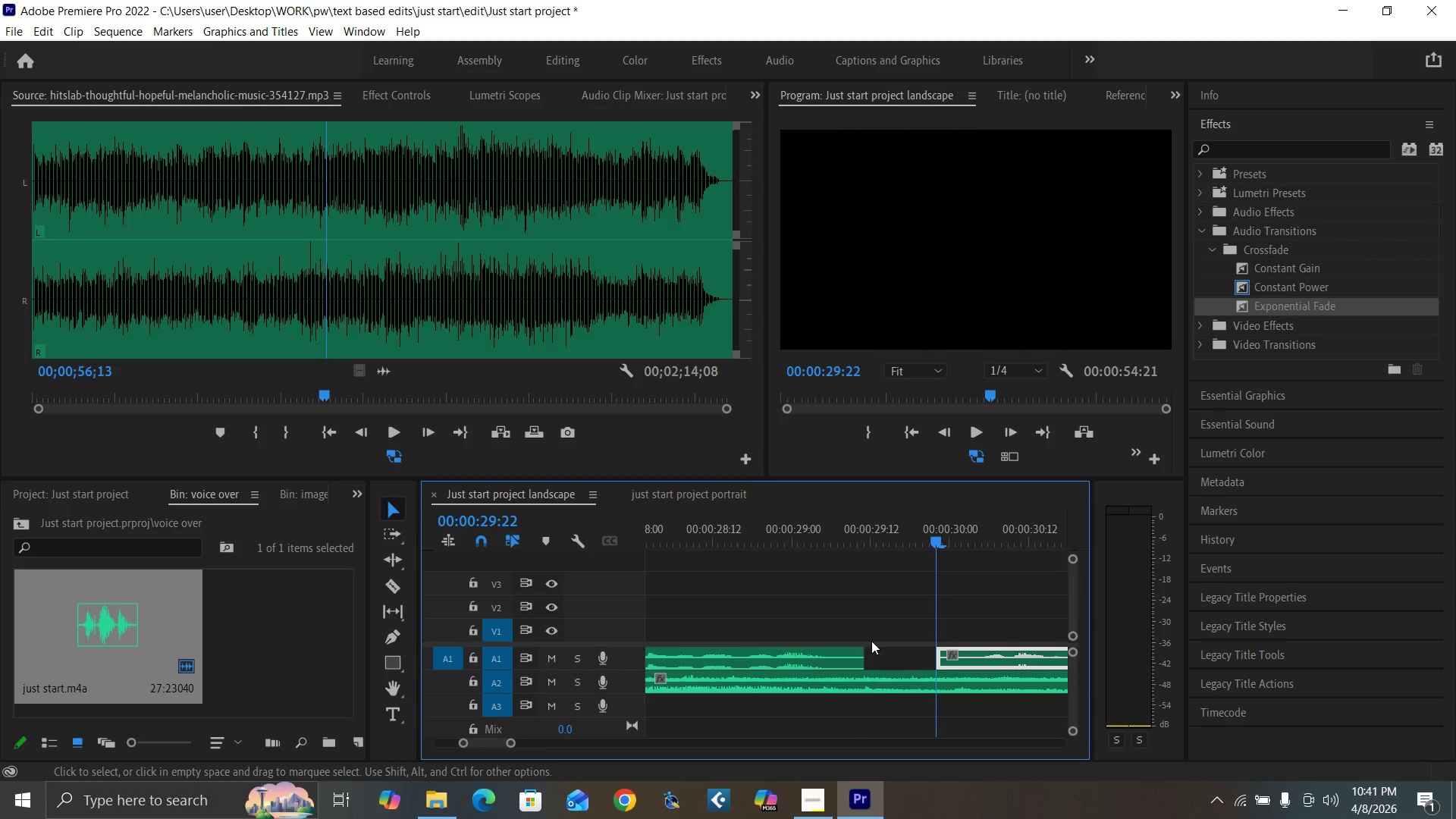 
key(ArrowRight)
 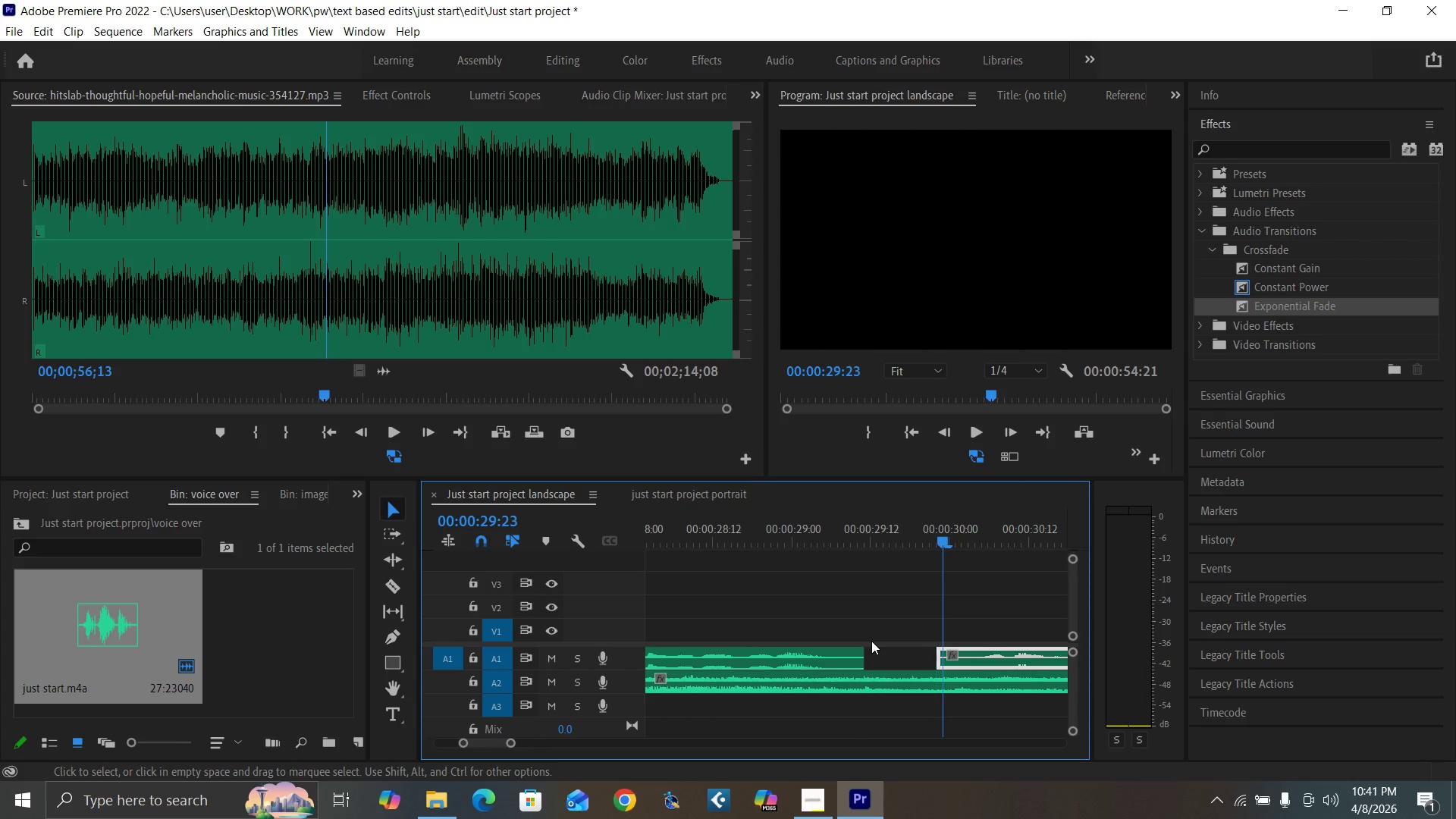 
key(ArrowRight)
 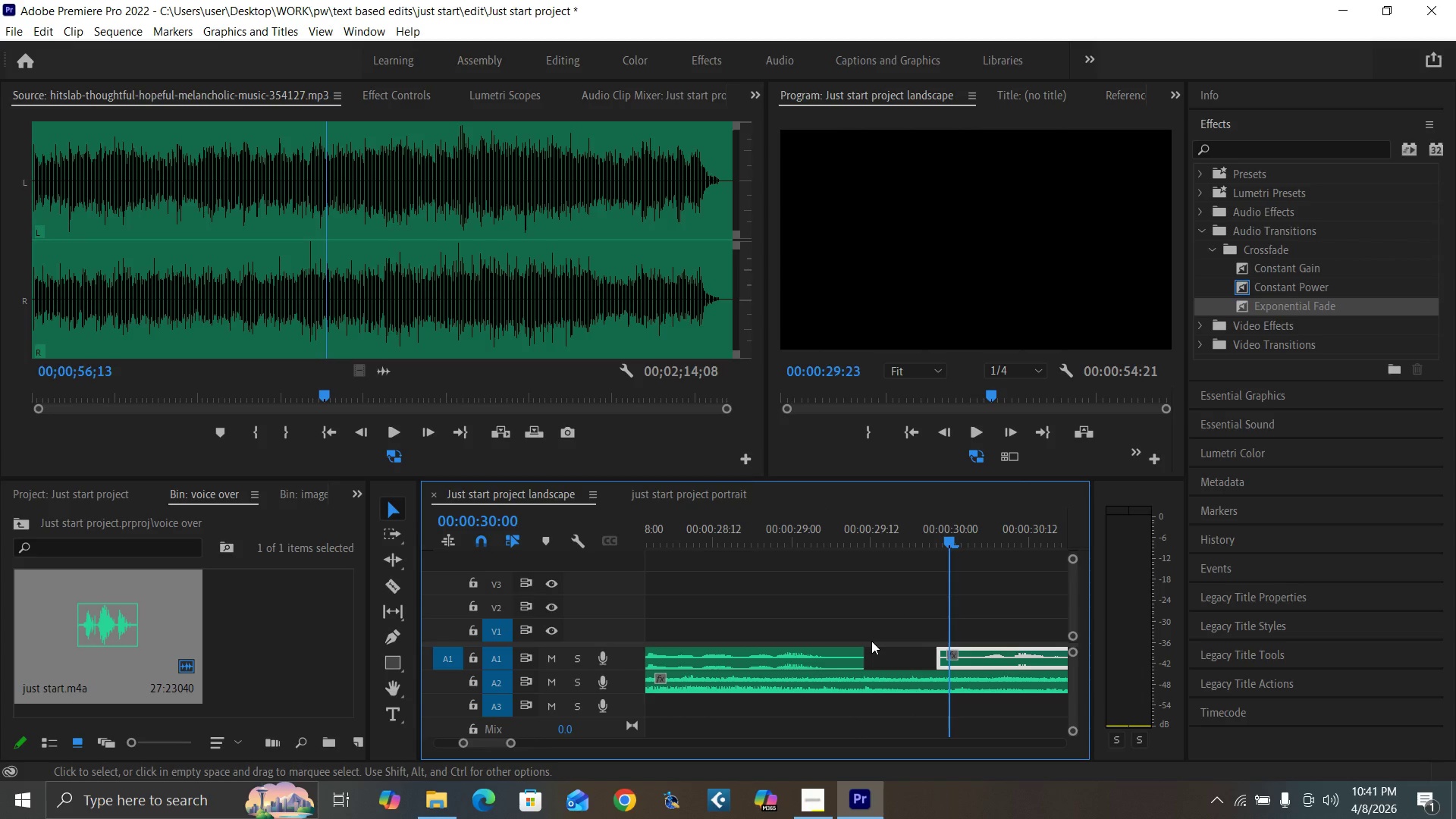 
key(ArrowRight)
 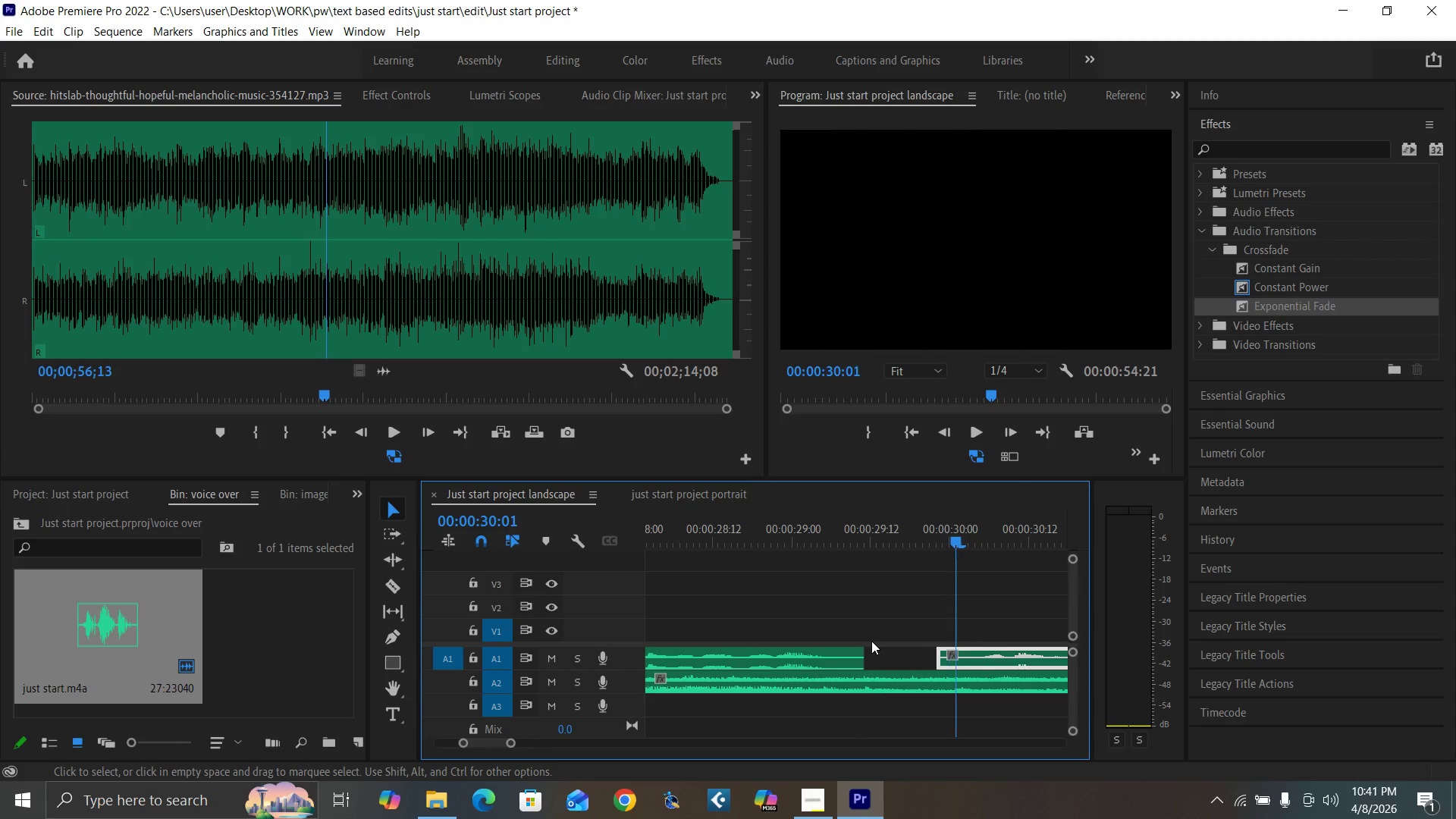 
key(ArrowRight)
 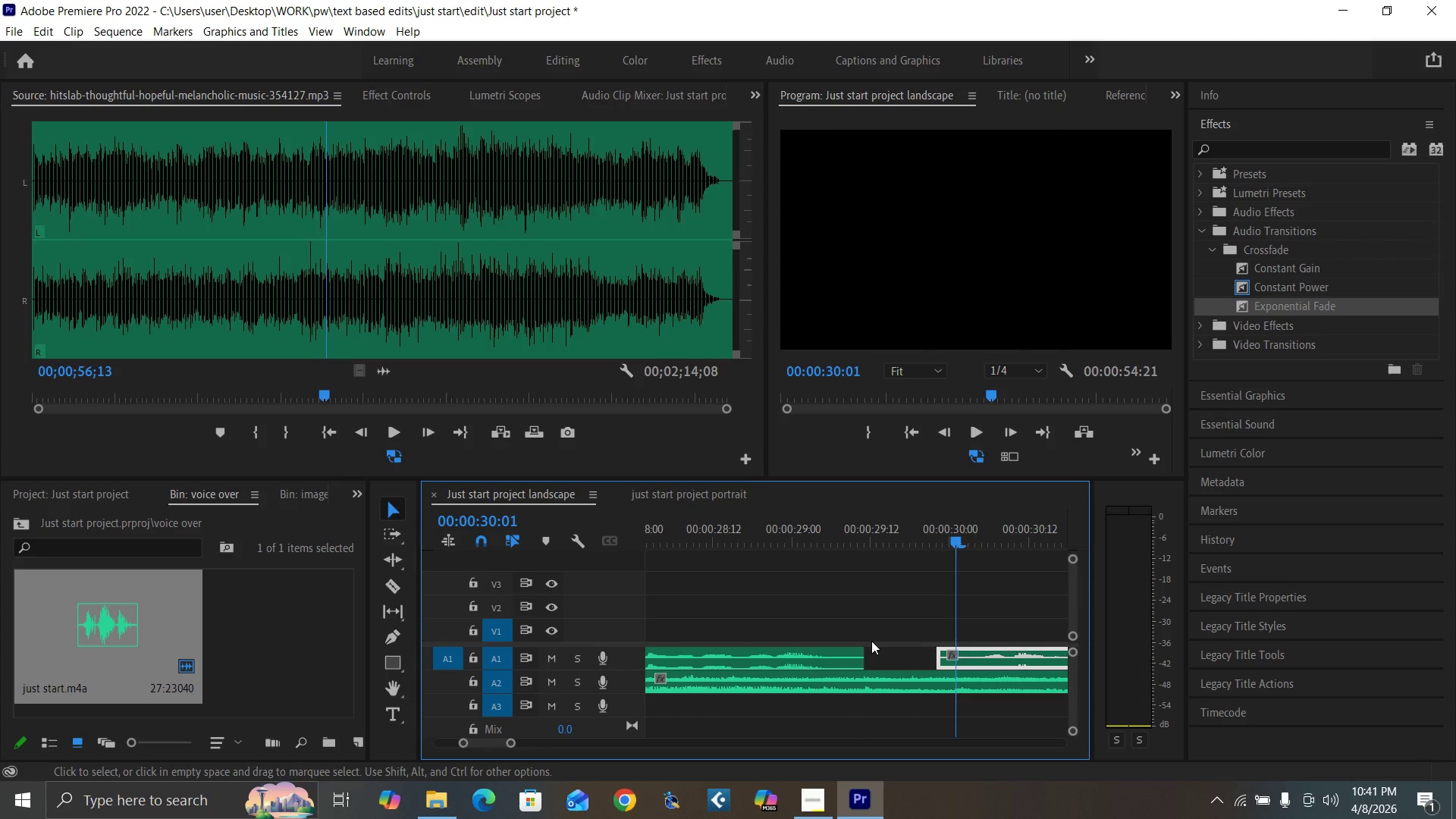 
key(ArrowRight)
 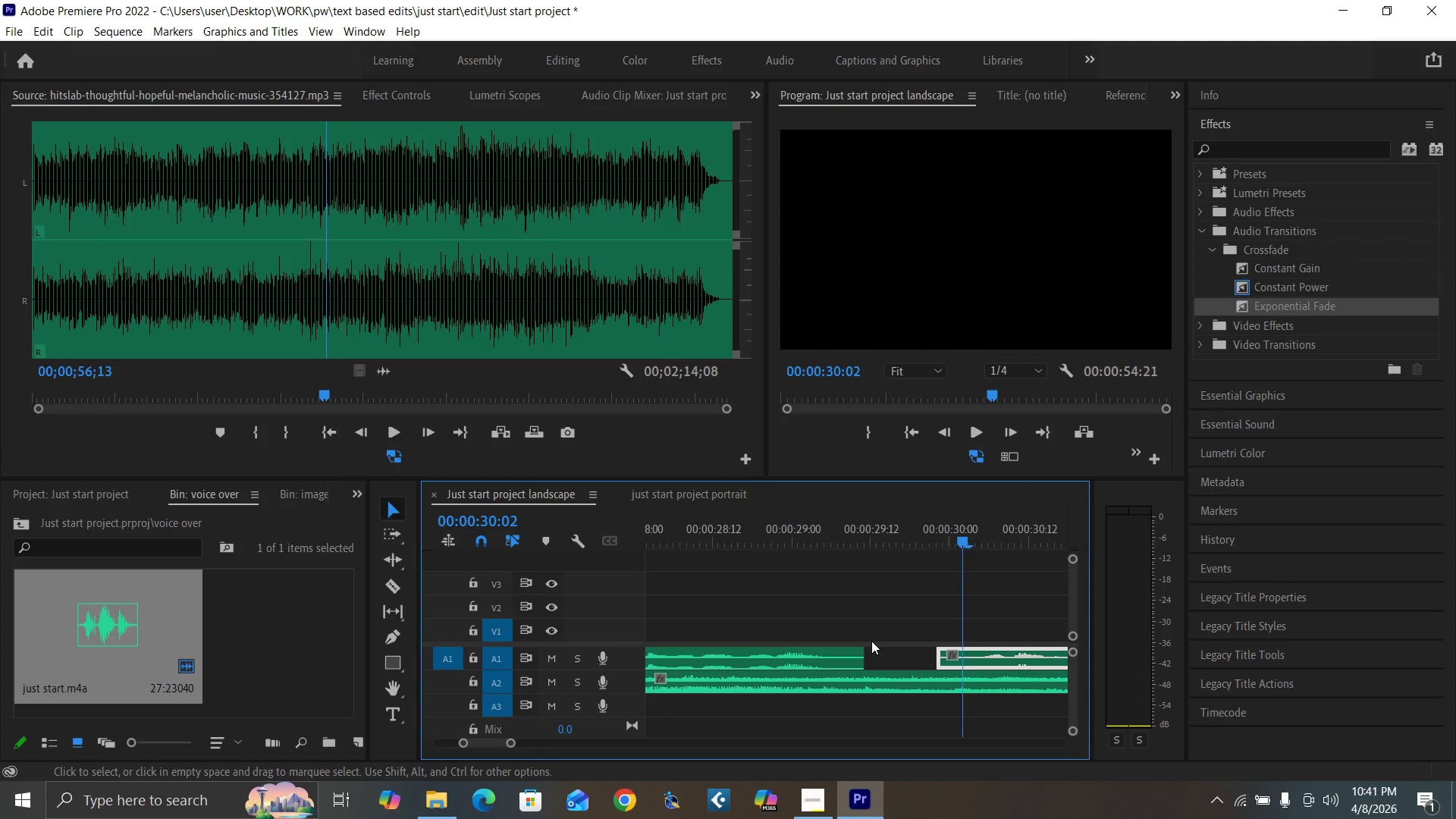 
key(ArrowRight)
 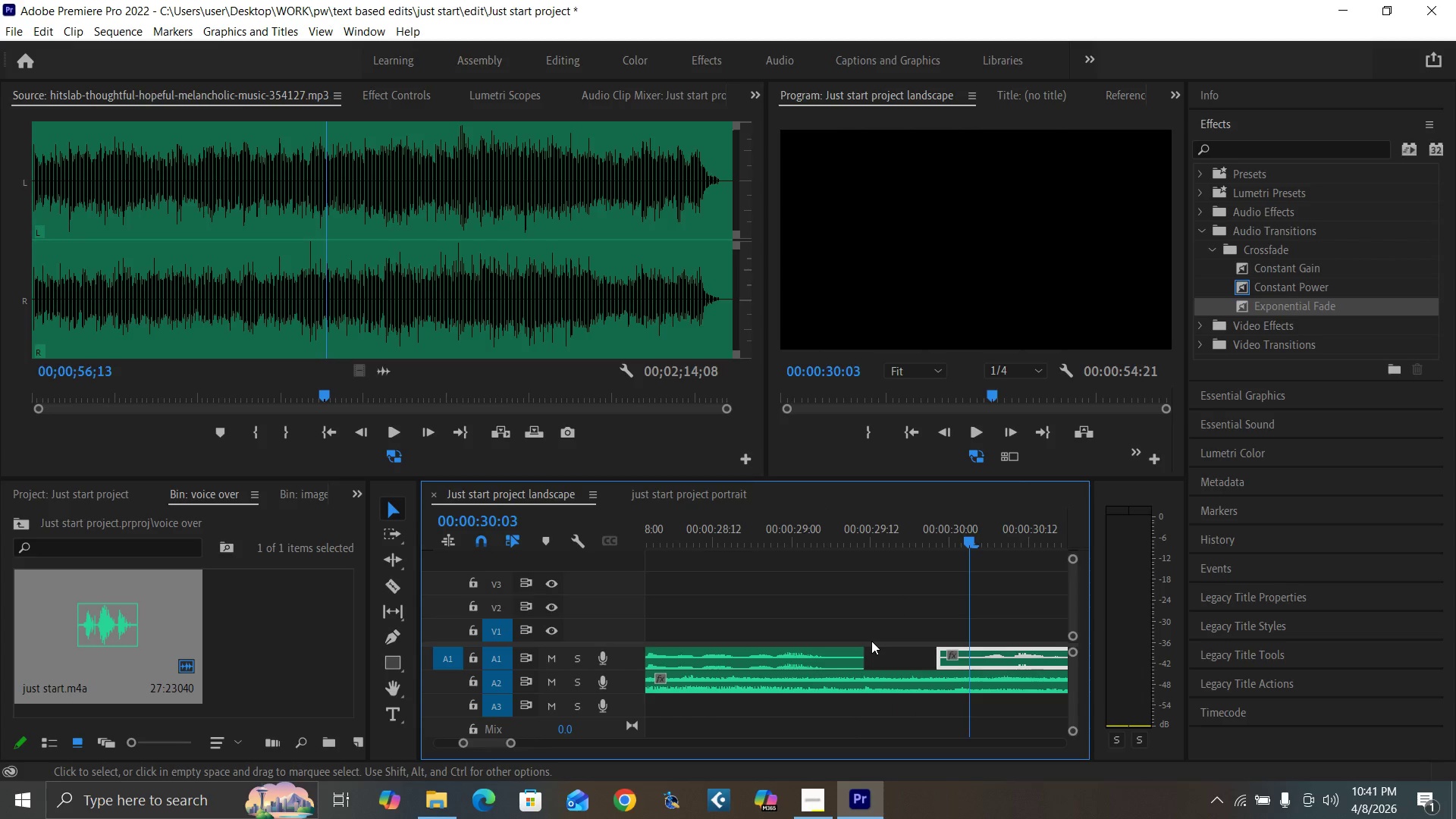 
key(ArrowRight)
 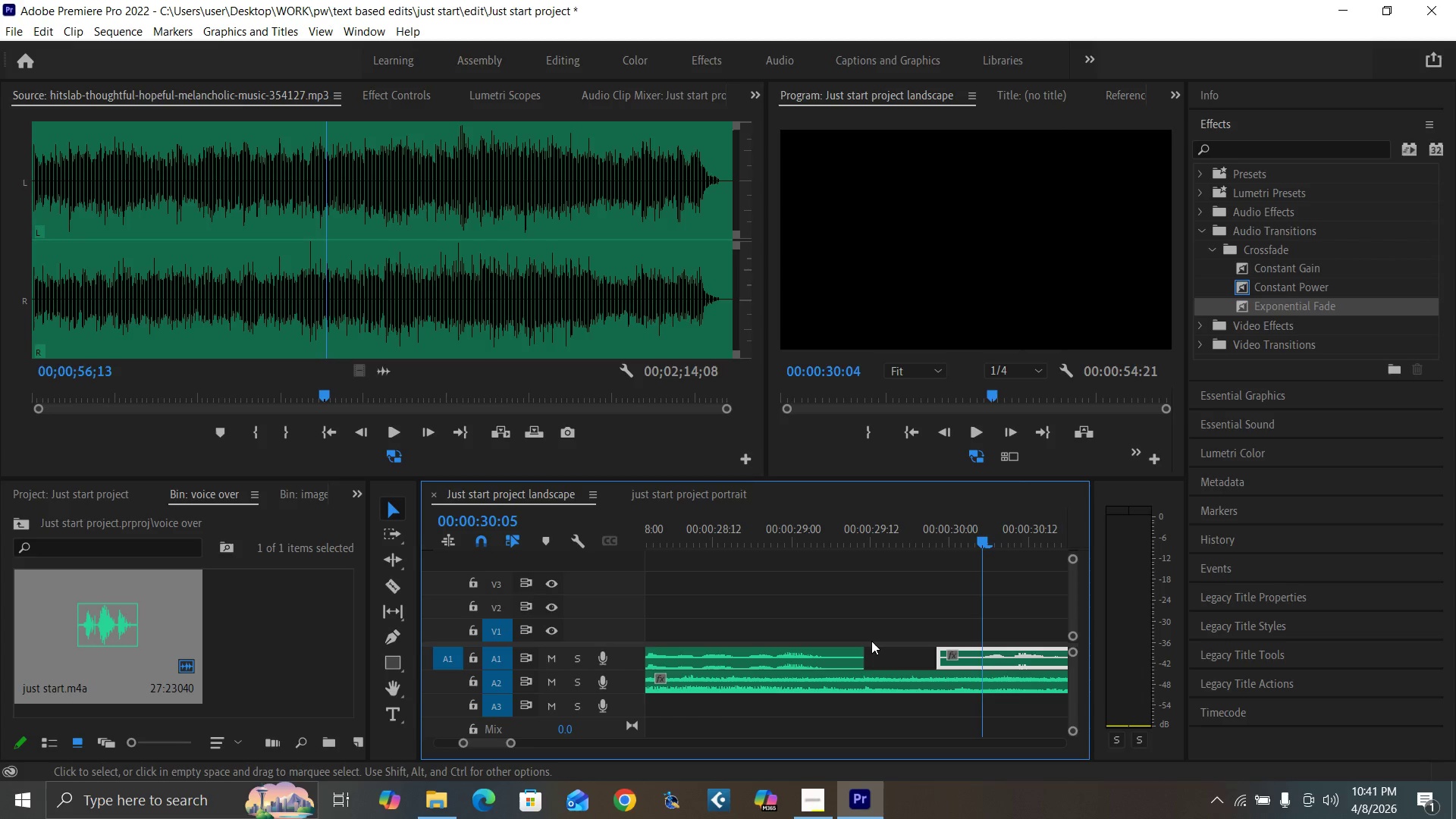 
key(ArrowRight)
 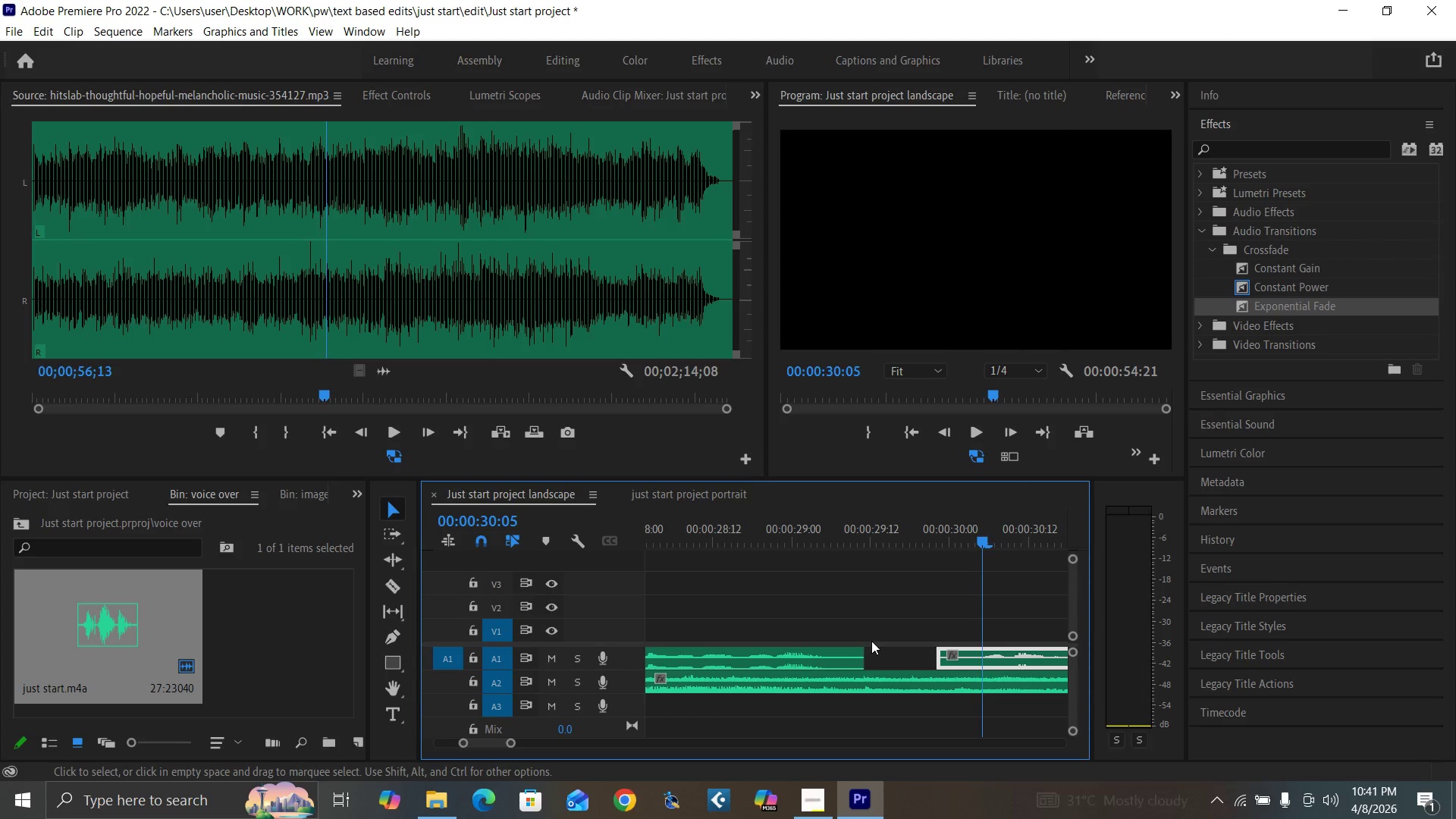 
key(Minus)
 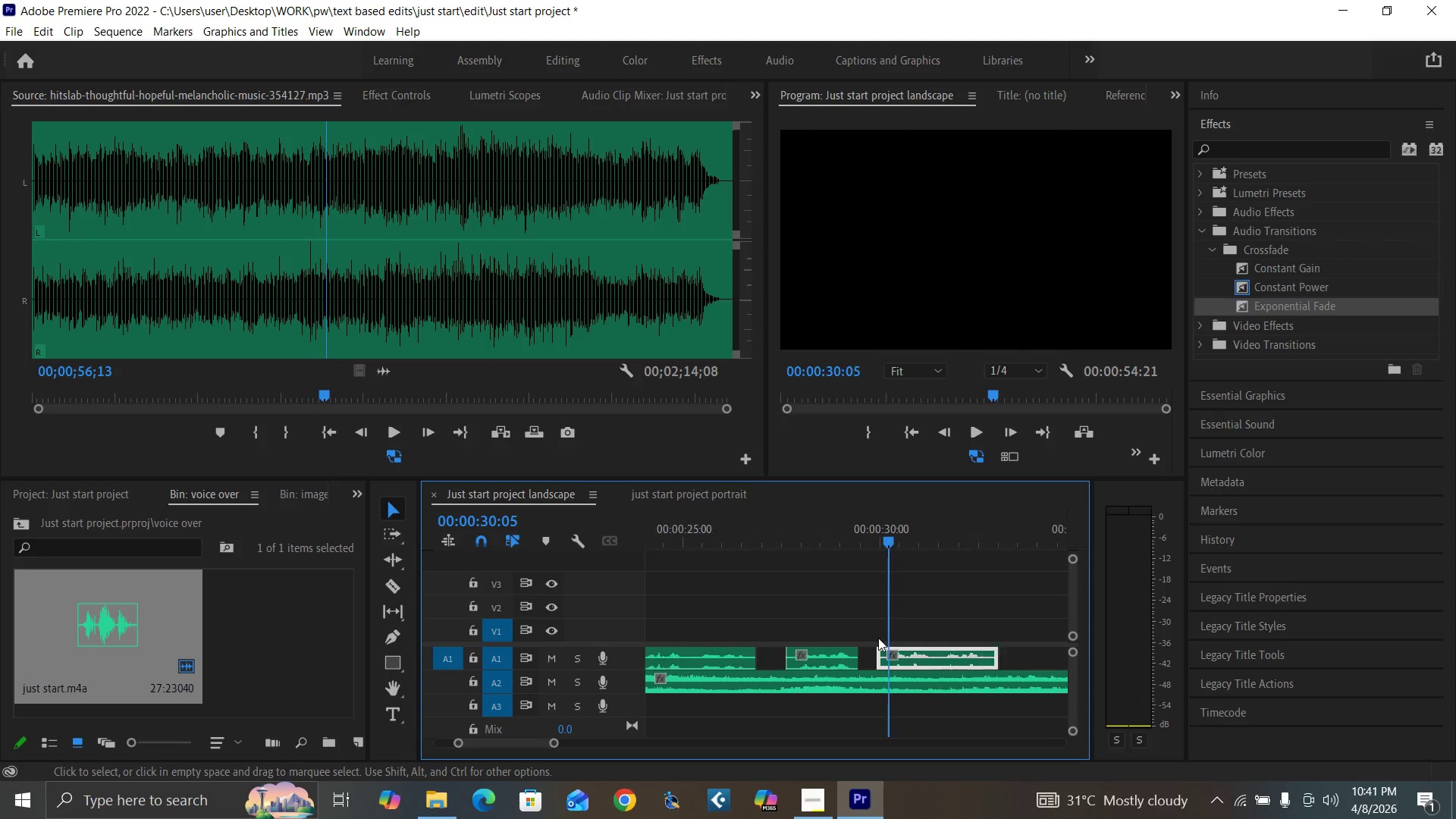 
key(Minus)
 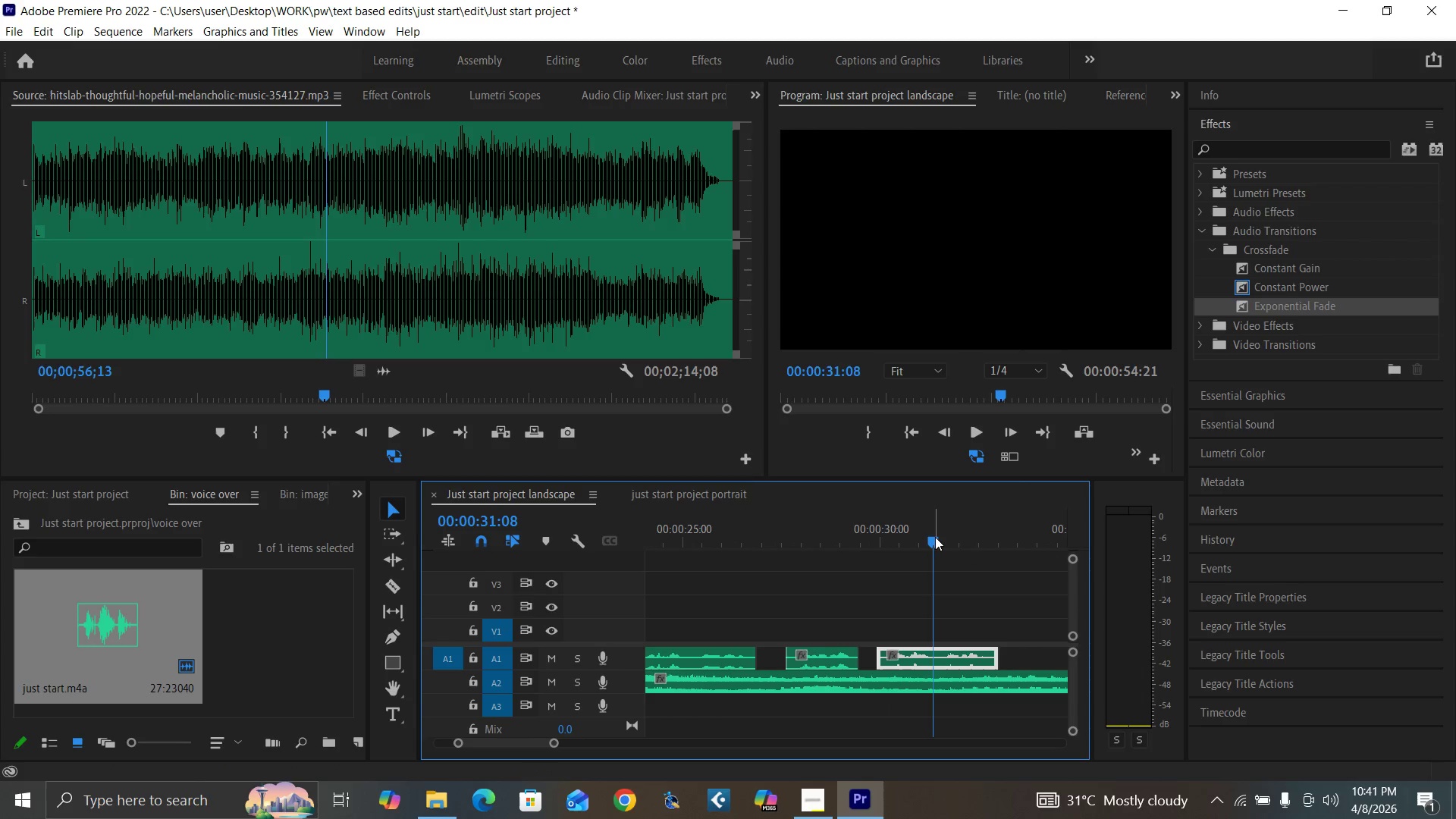 
key(C)
 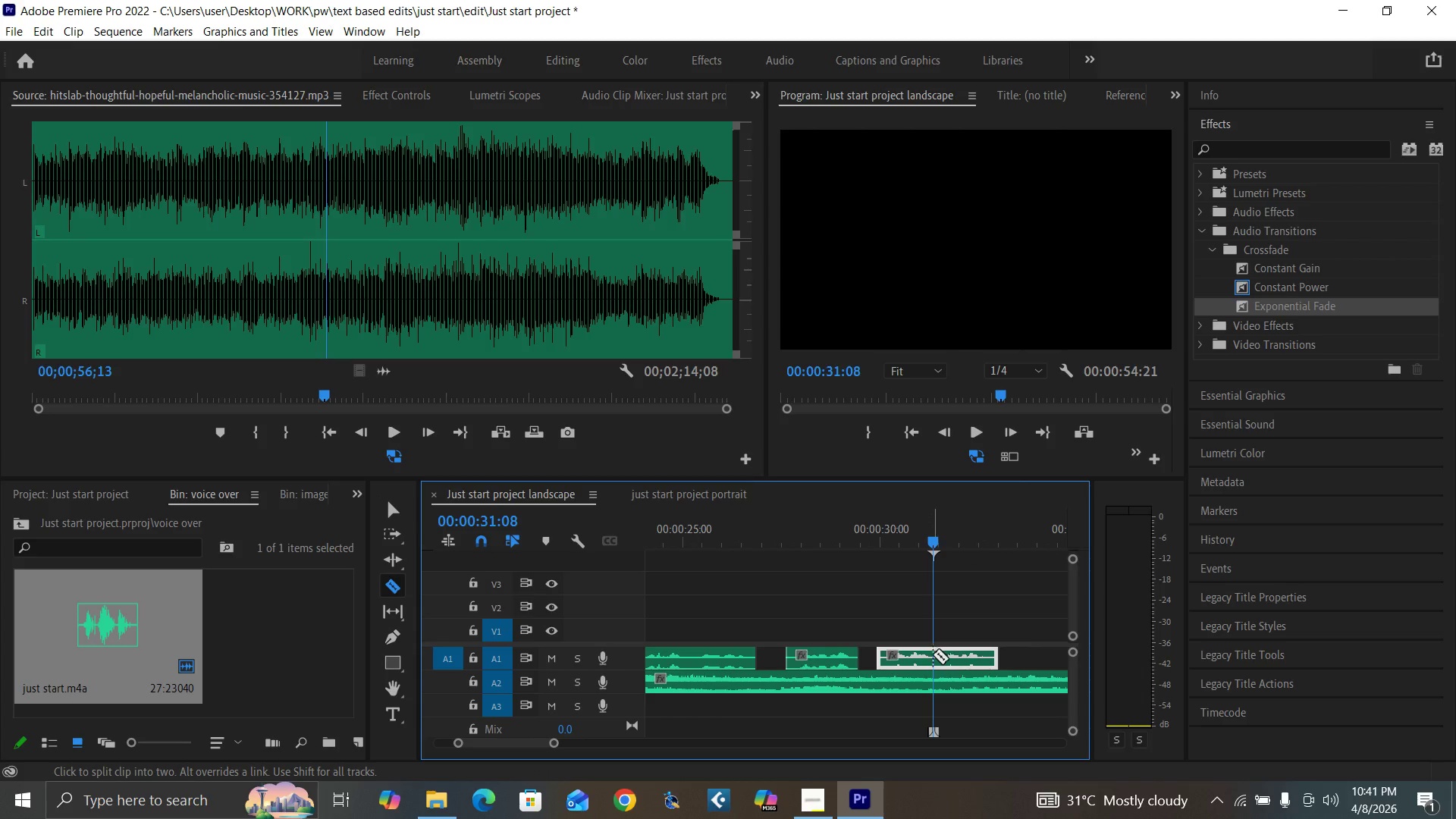 
left_click([934, 657])
 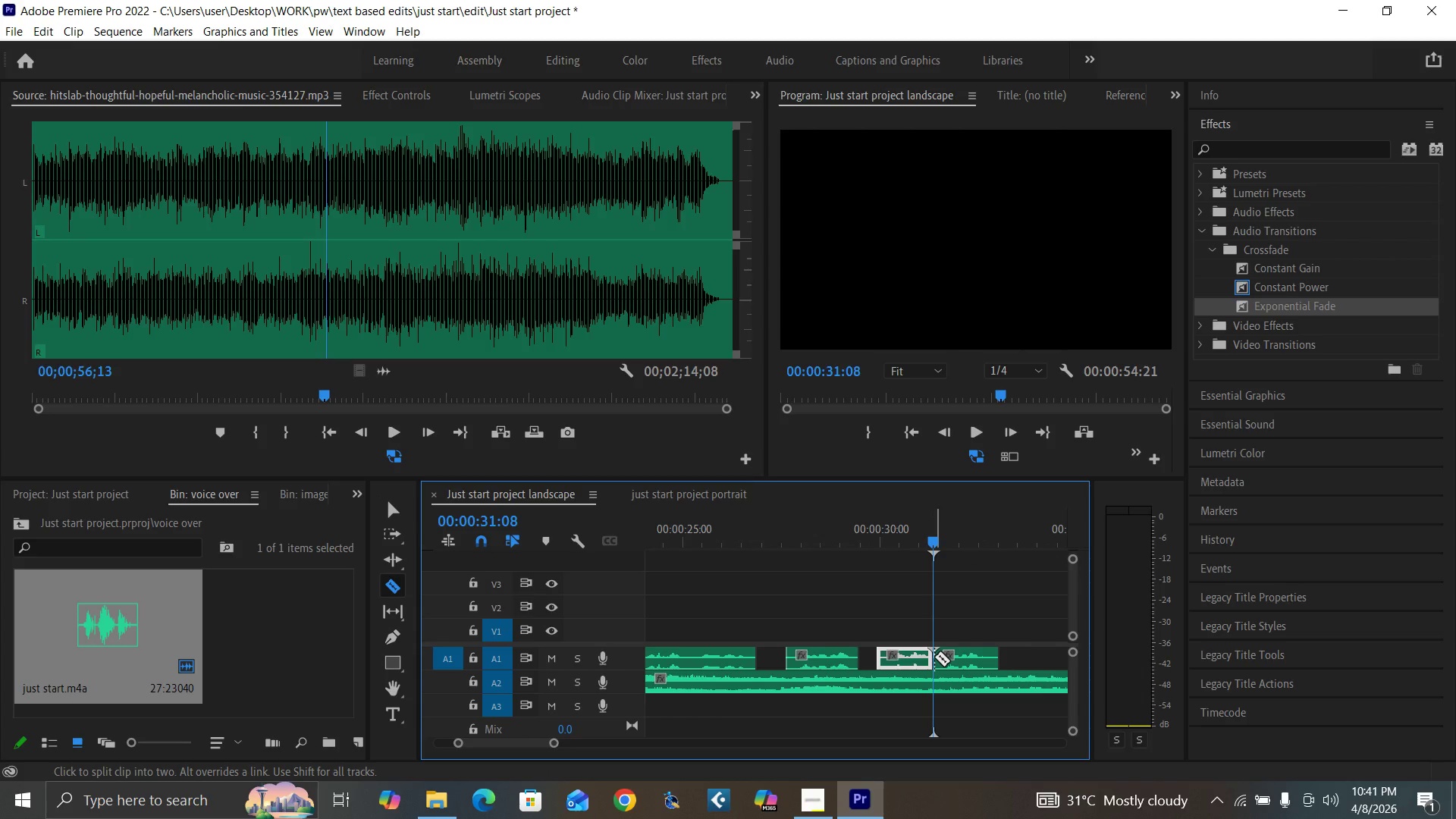 
key(Equal)
 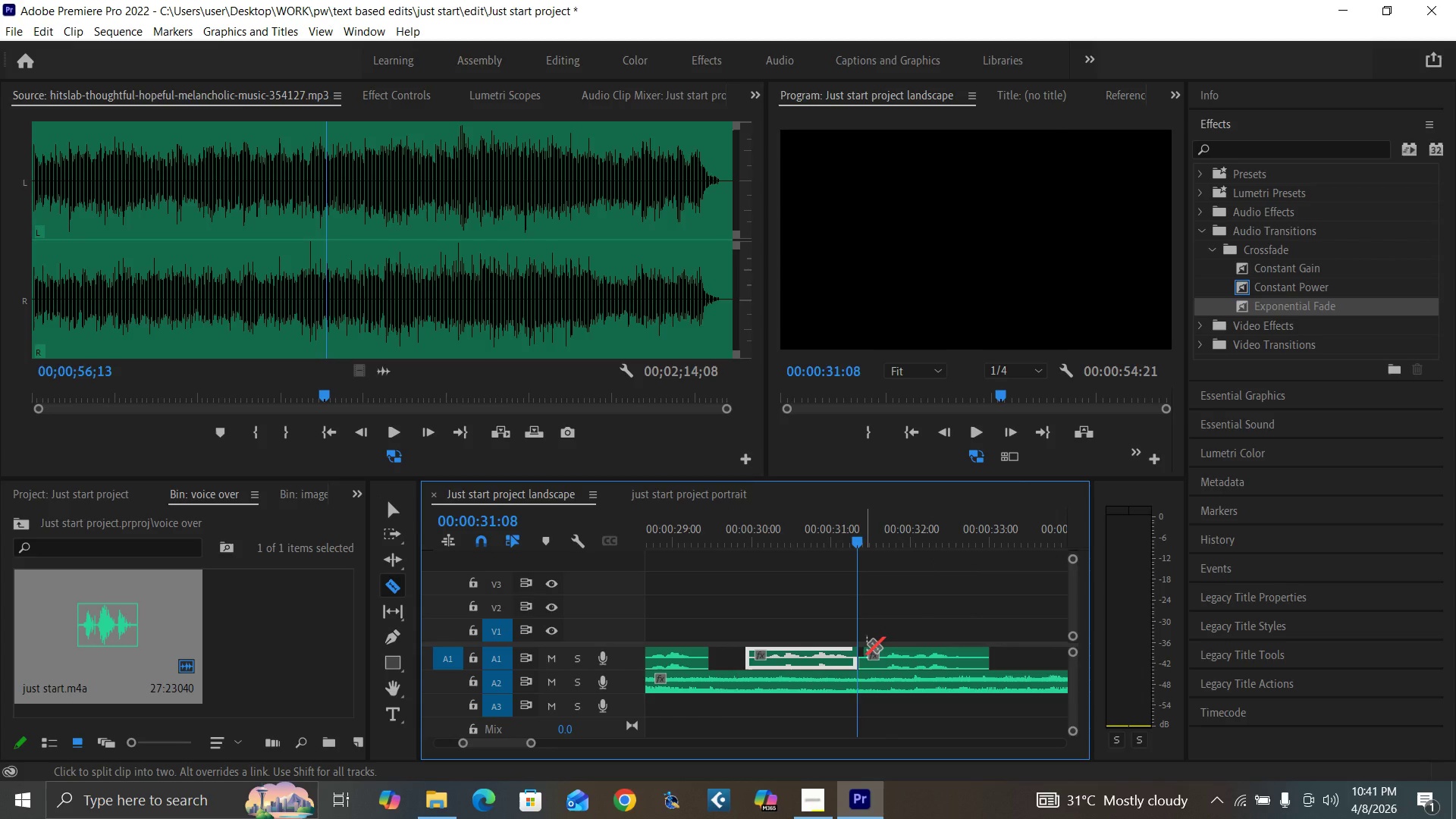 
key(V)
 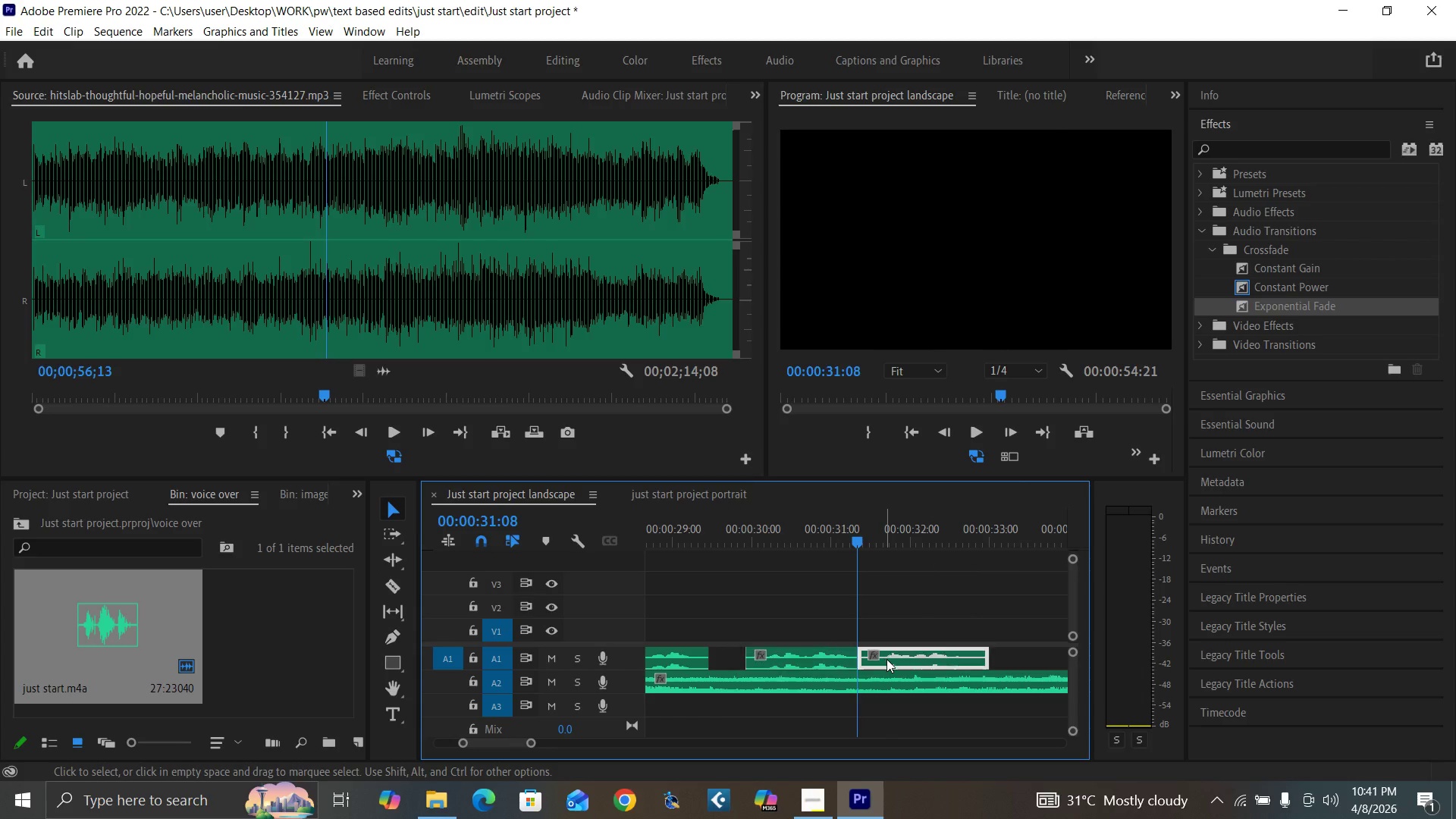 
left_click_drag(start_coordinate=[884, 659], to_coordinate=[924, 657])
 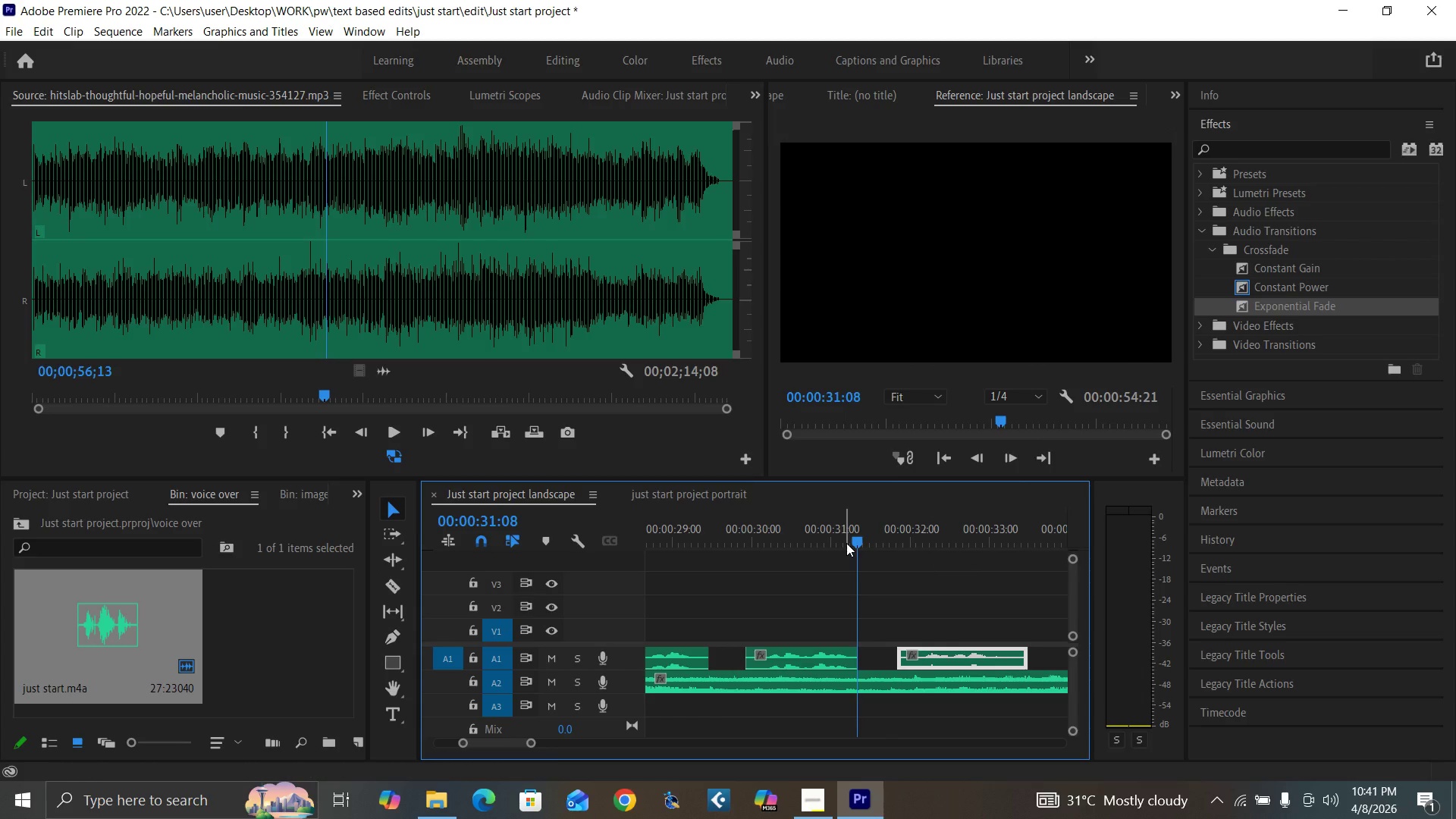 
left_click([846, 543])
 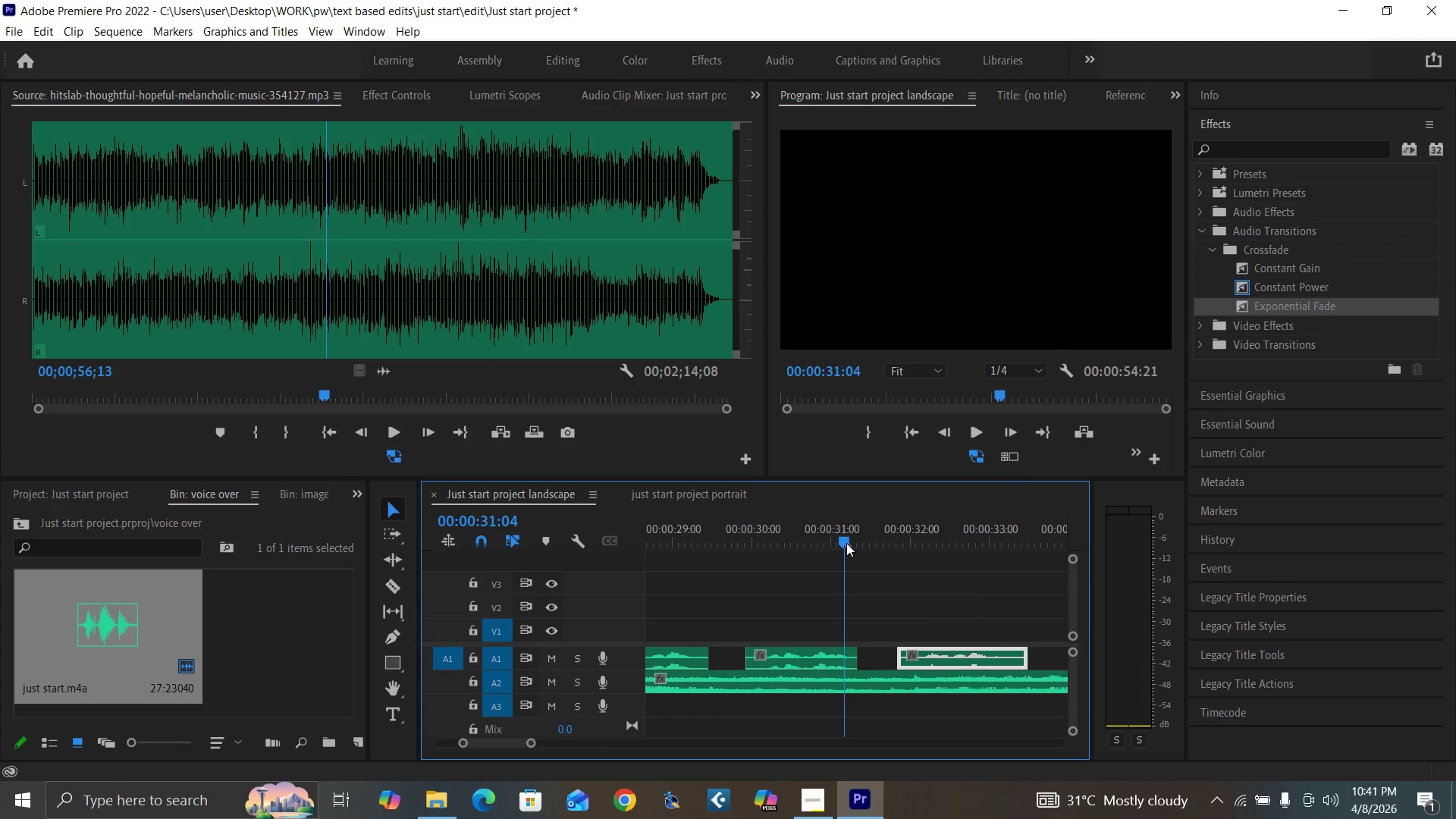 
key(Equal)
 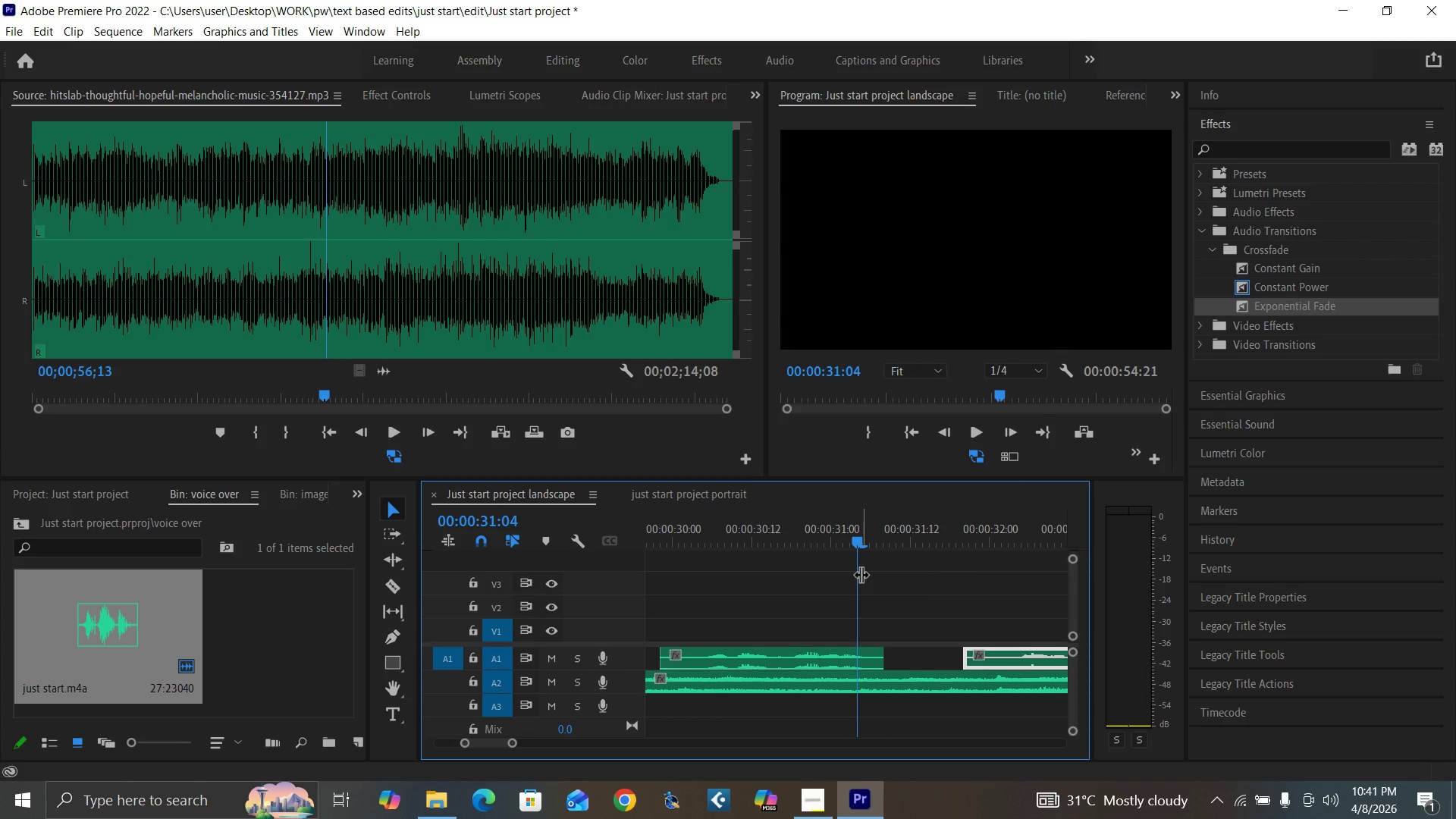 
key(ArrowRight)
 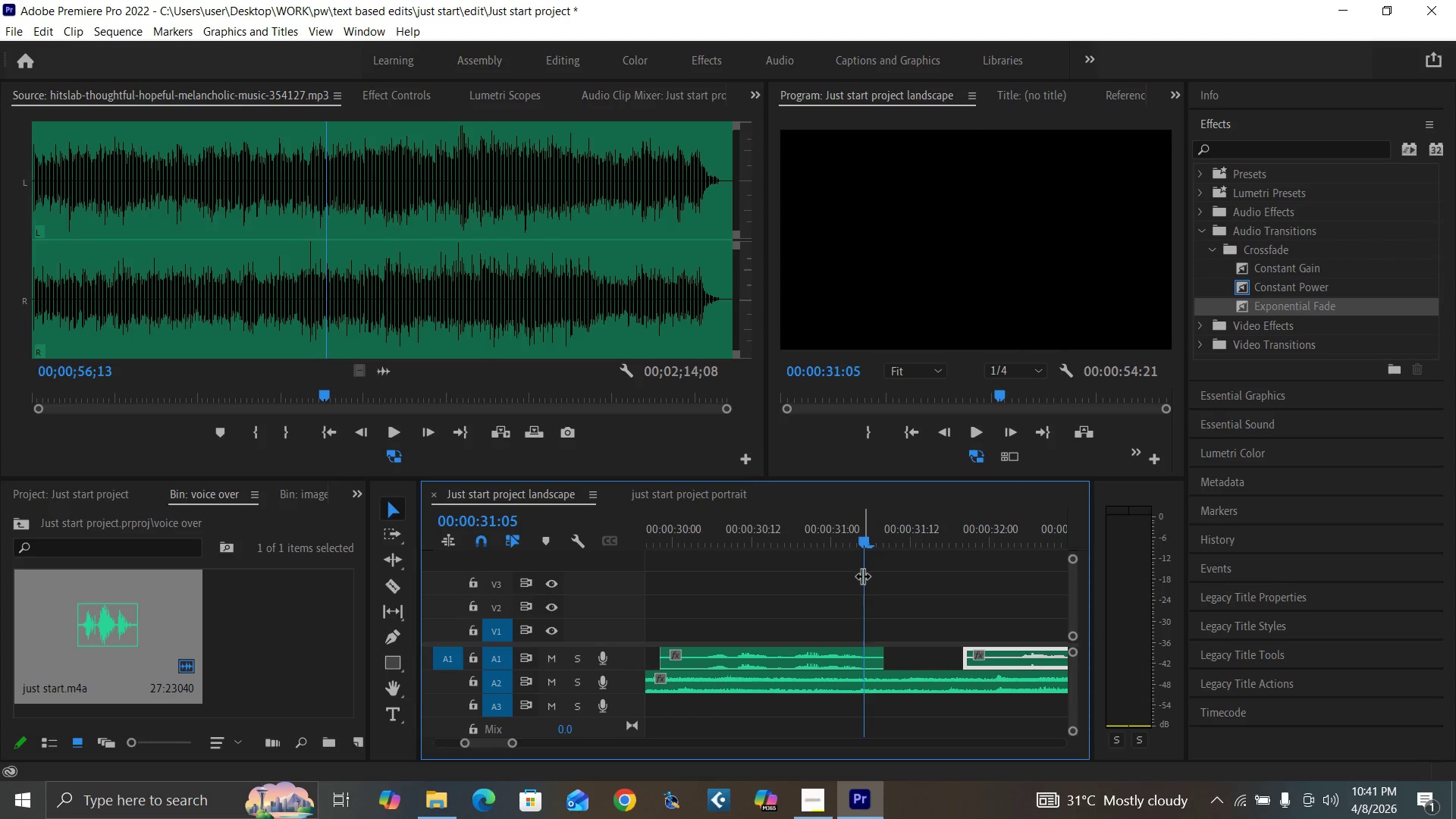 
key(ArrowRight)
 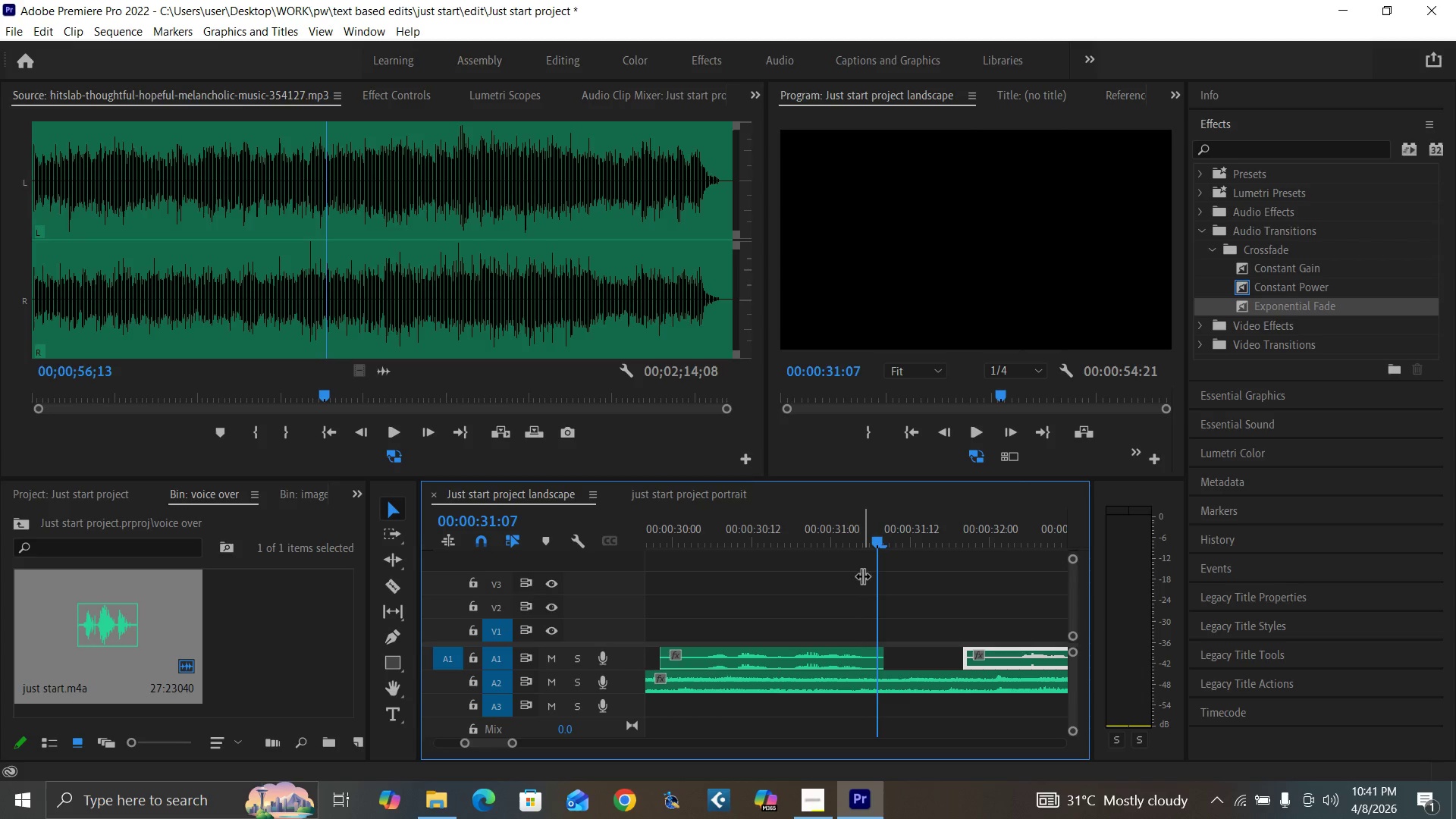 
key(ArrowRight)
 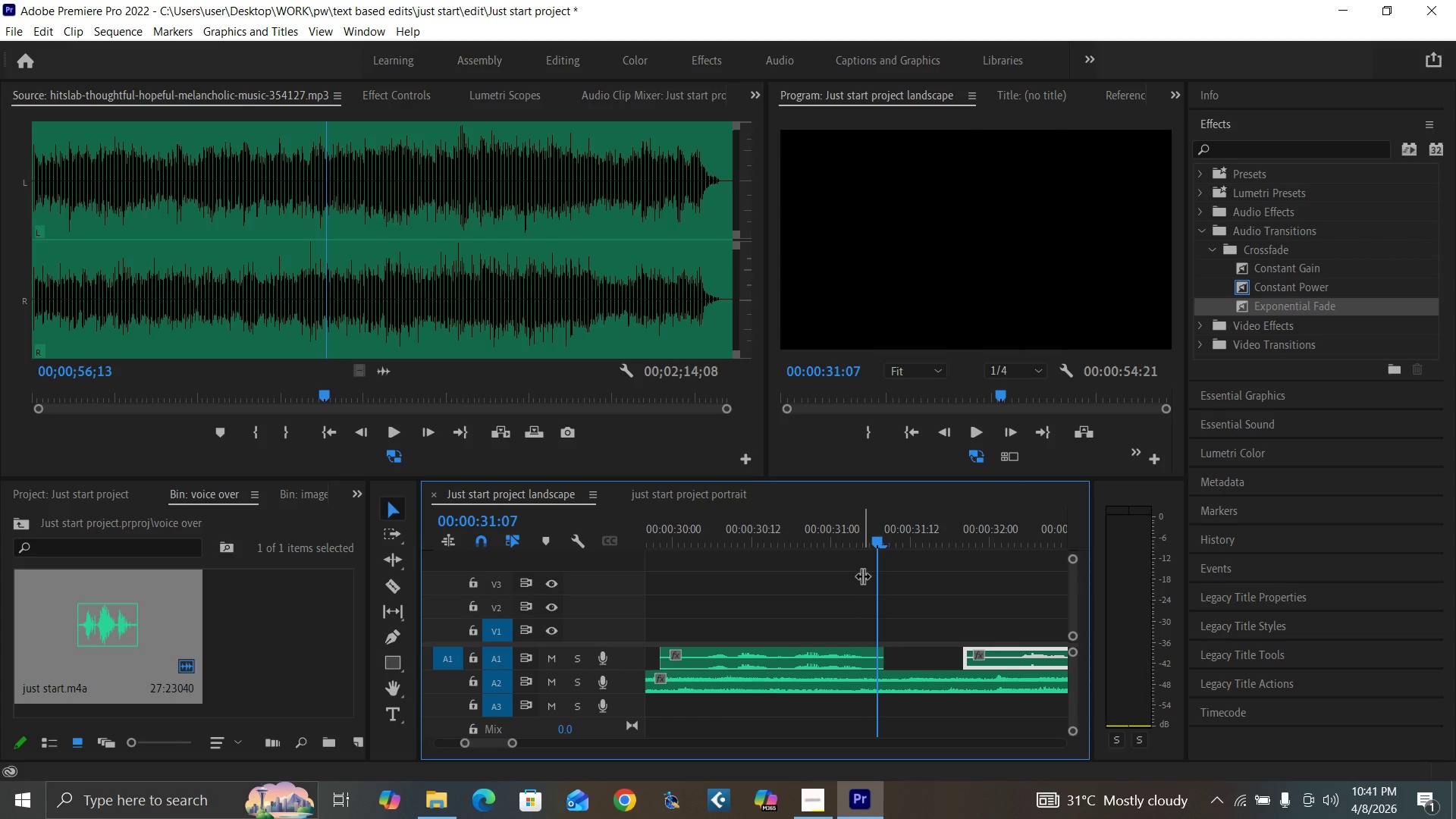 
key(ArrowRight)
 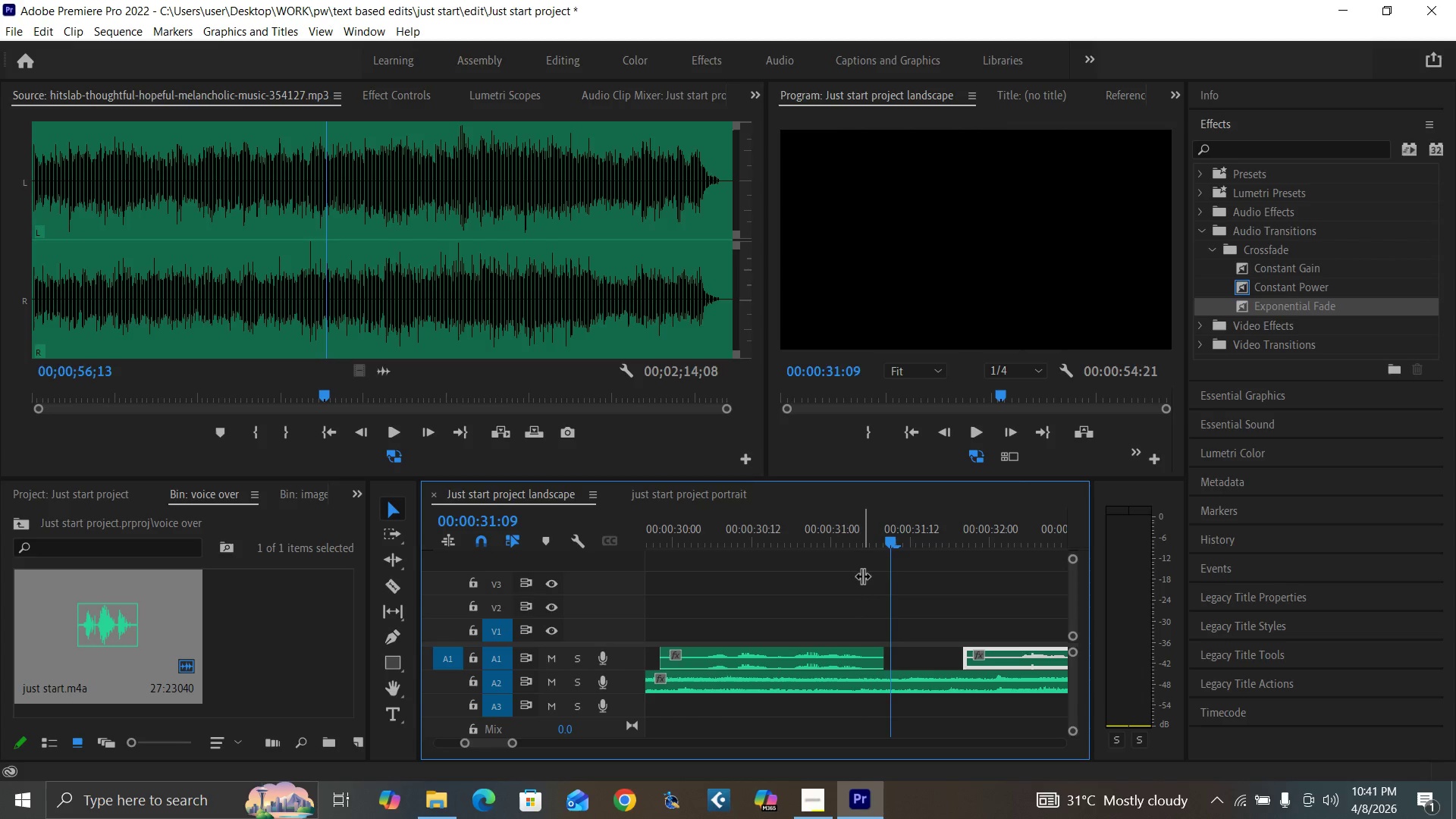 
key(ArrowRight)
 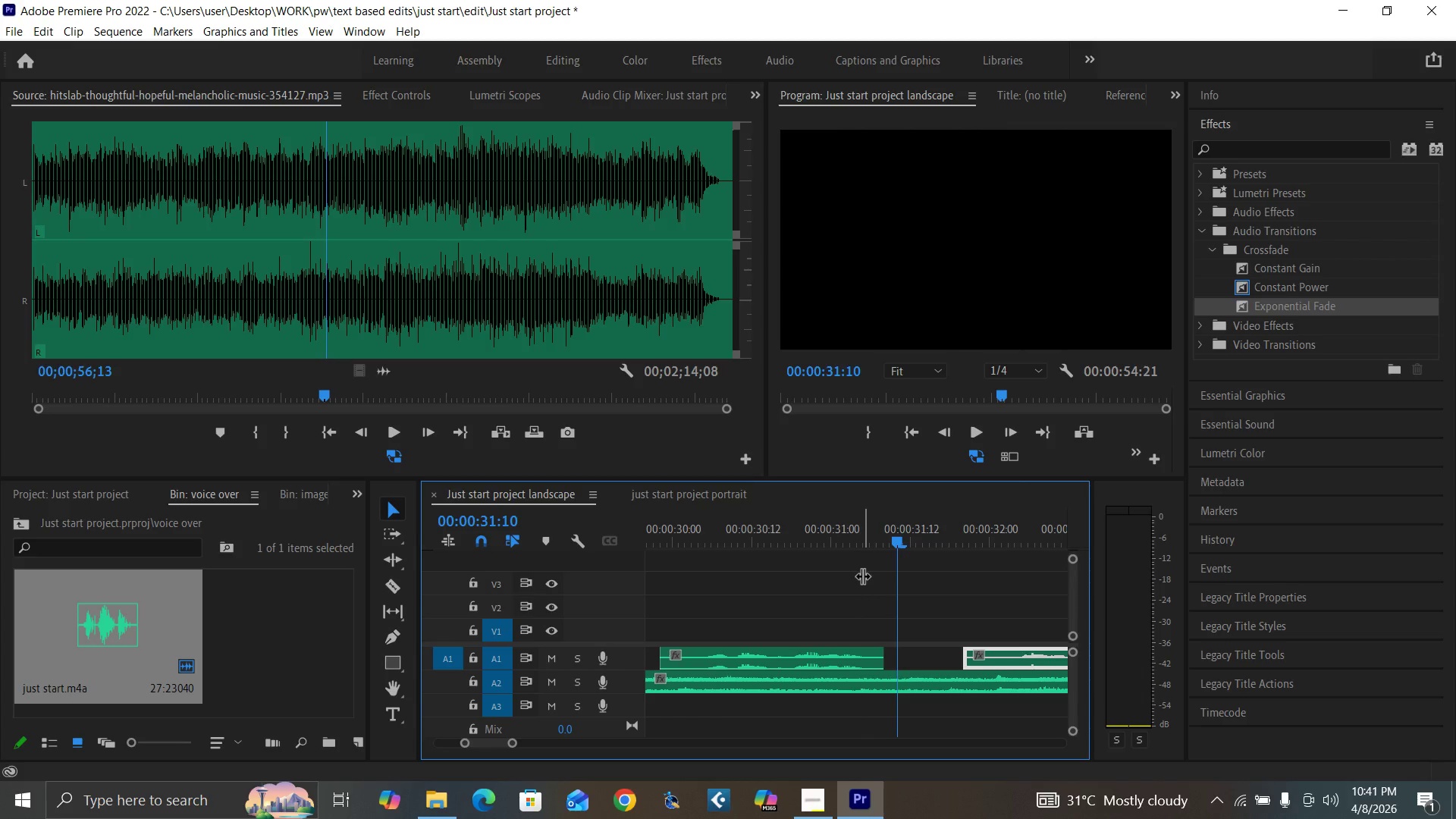 
key(ArrowRight)
 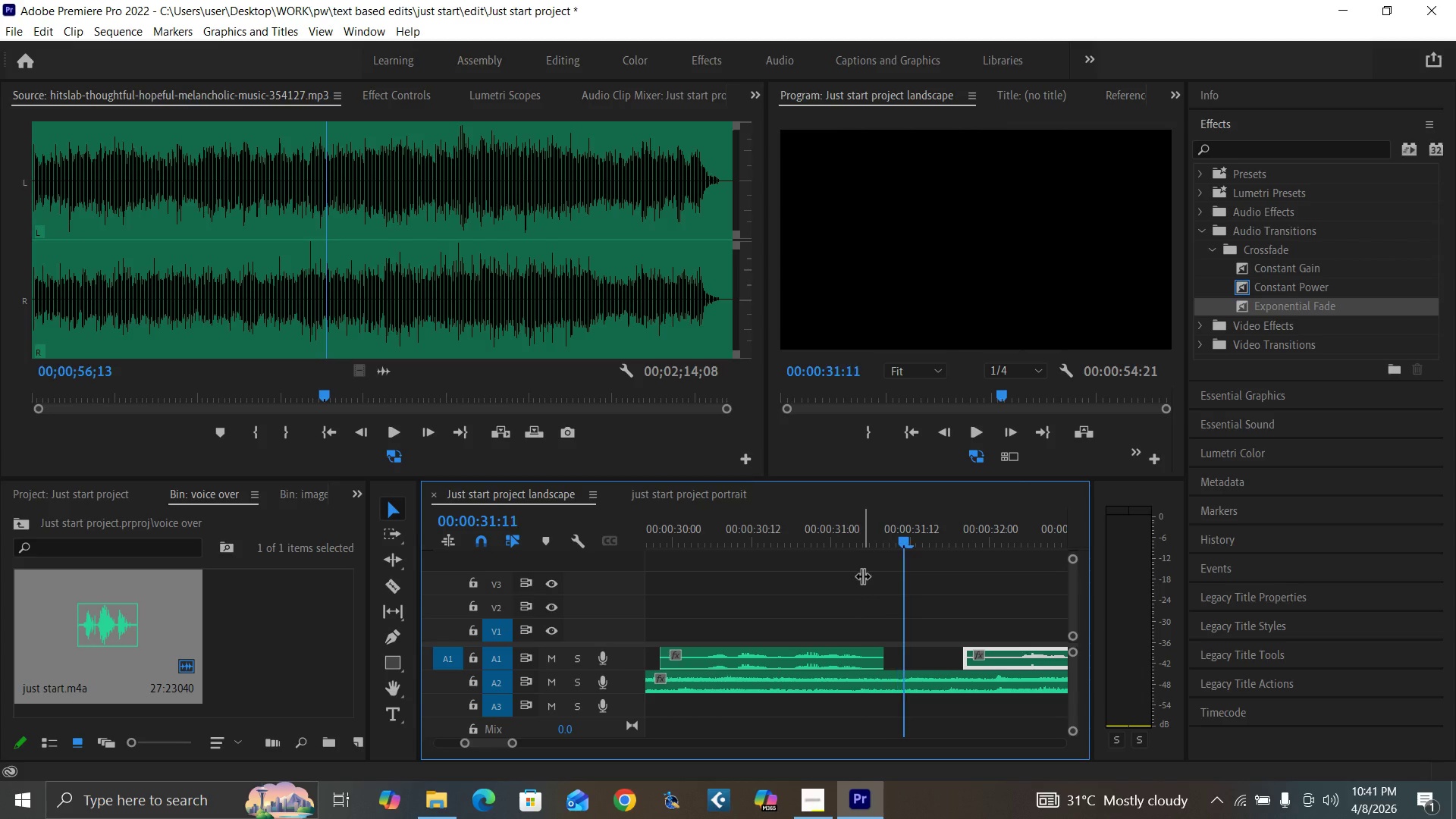 
key(ArrowRight)
 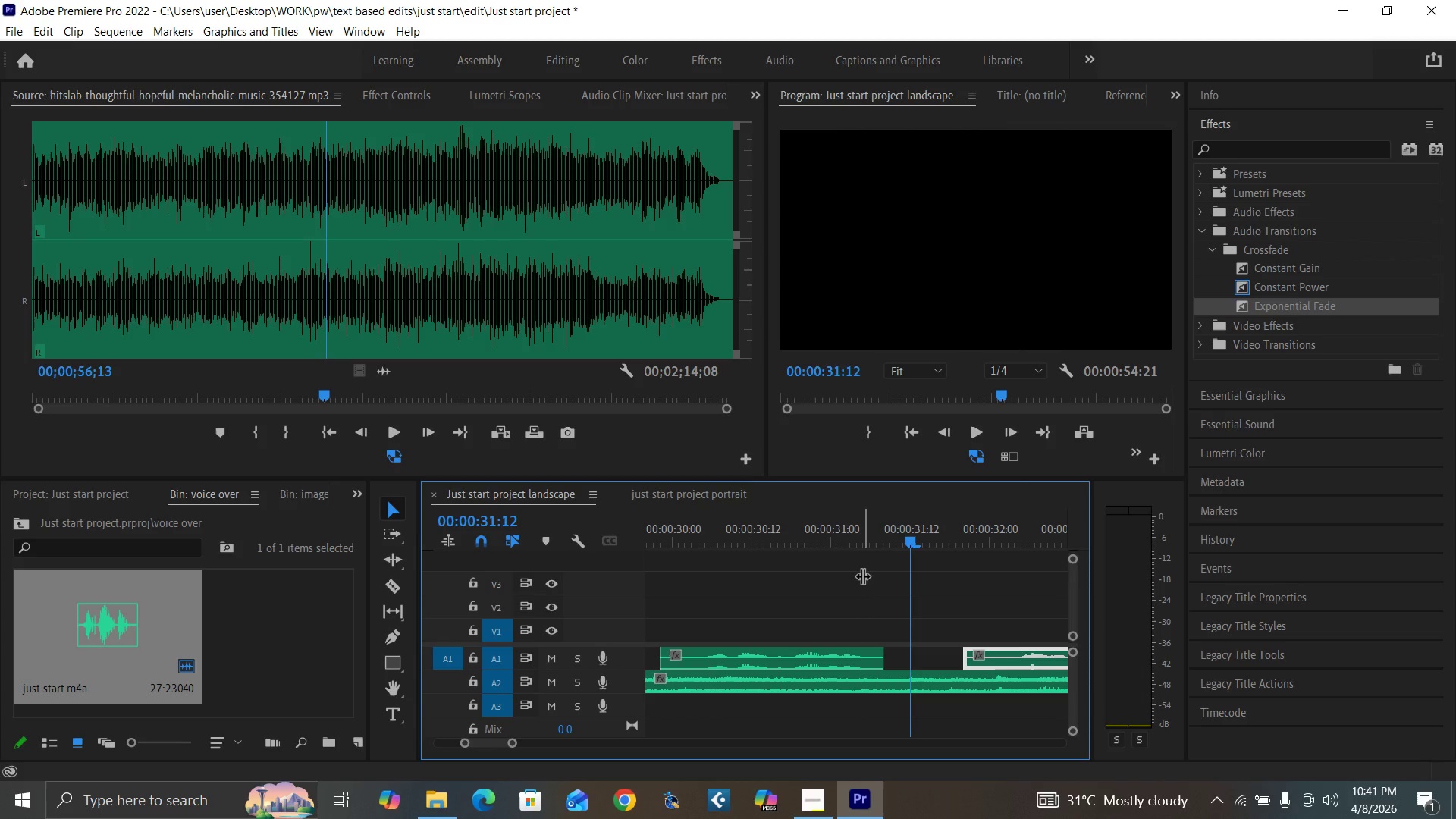 
key(ArrowRight)
 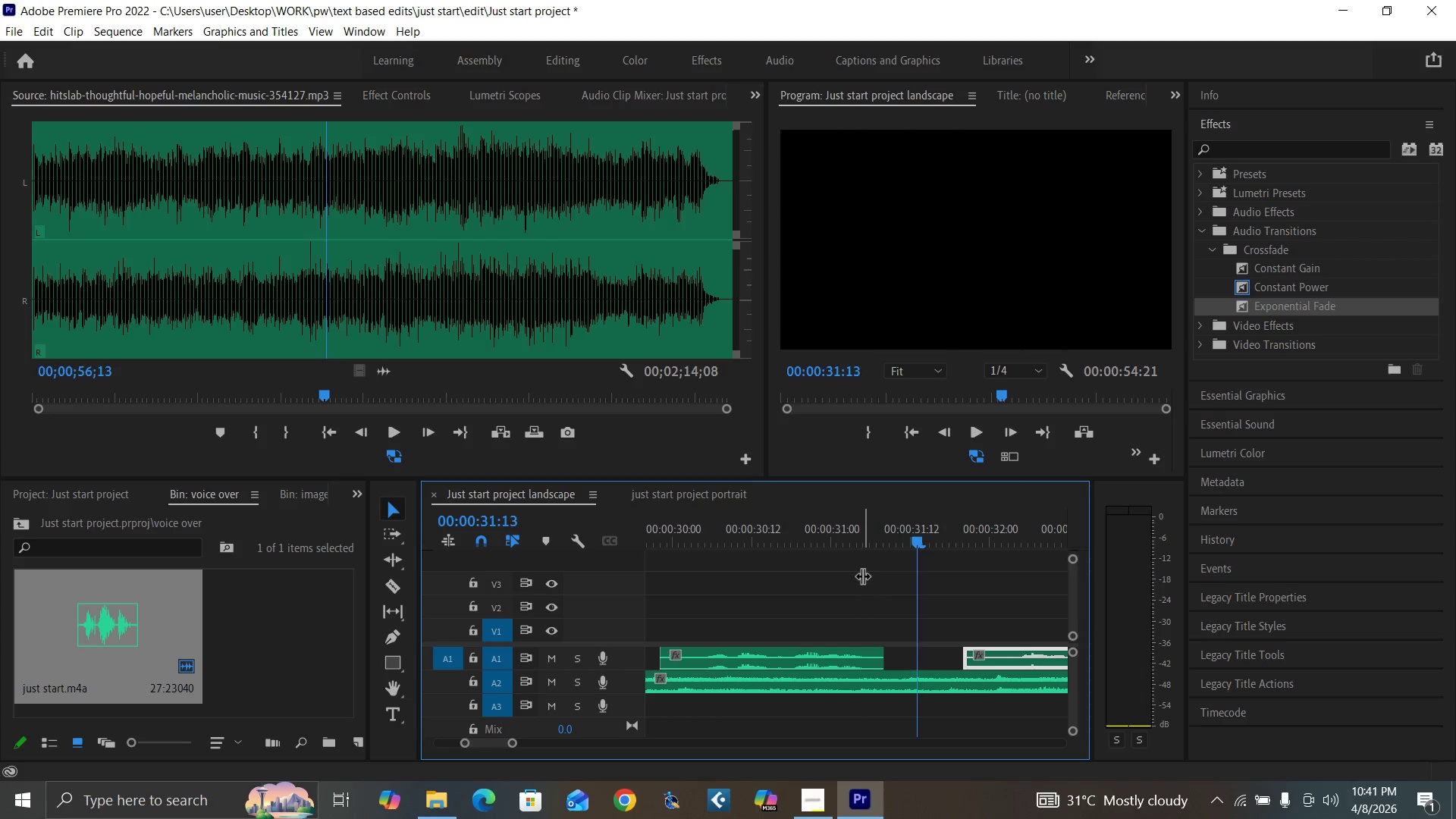 
key(ArrowRight)
 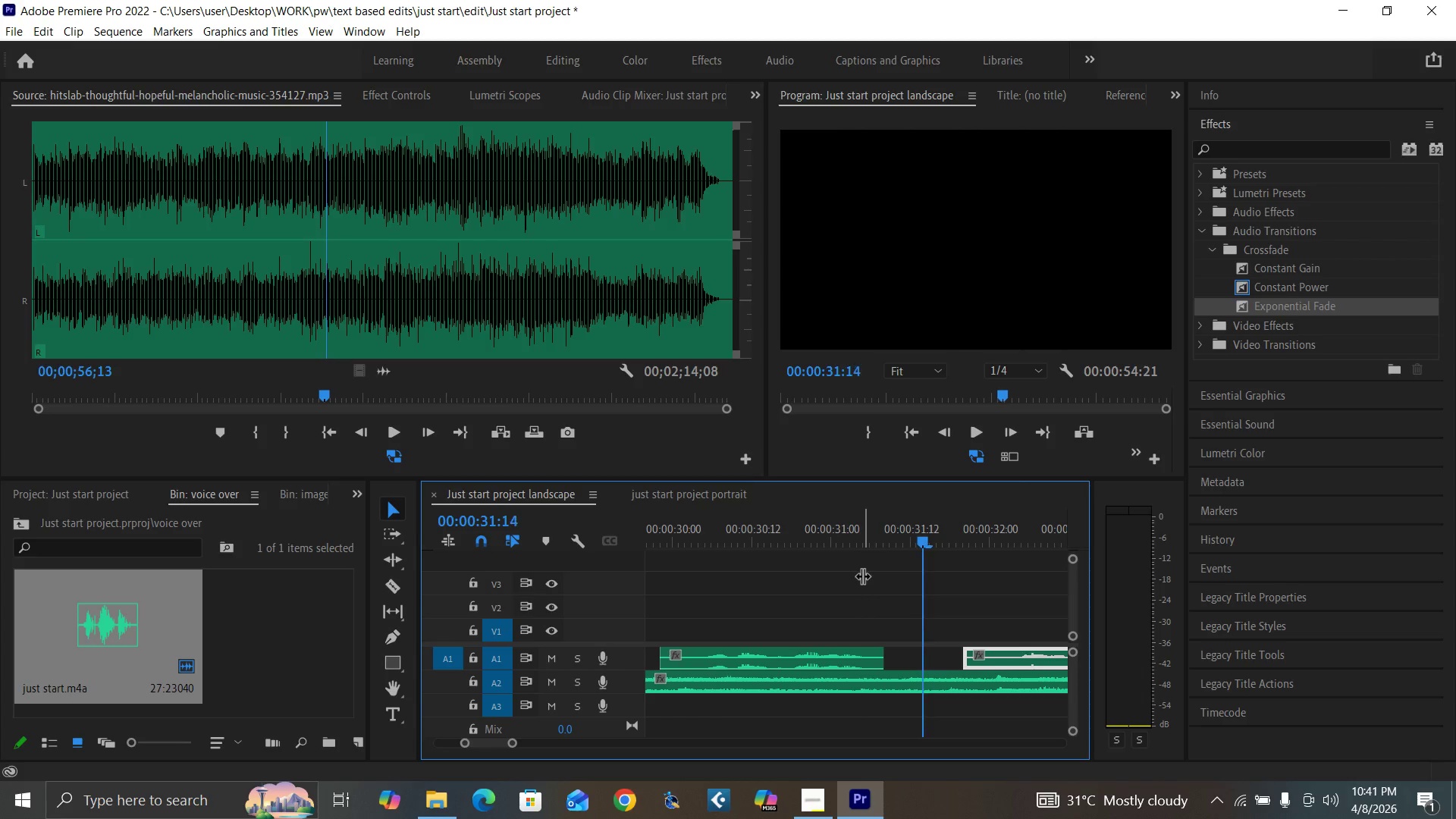 
key(ArrowRight)
 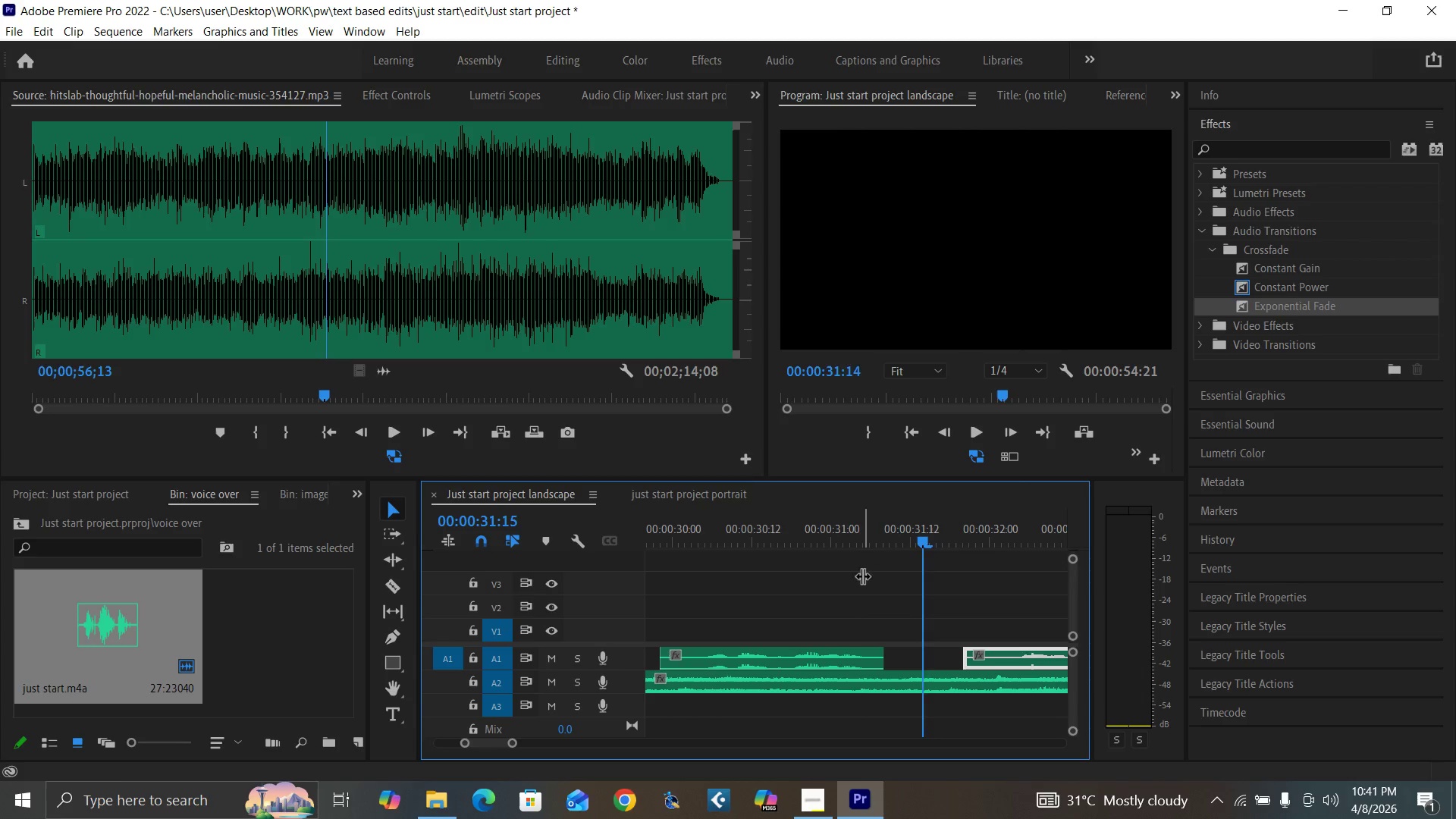 
key(ArrowRight)
 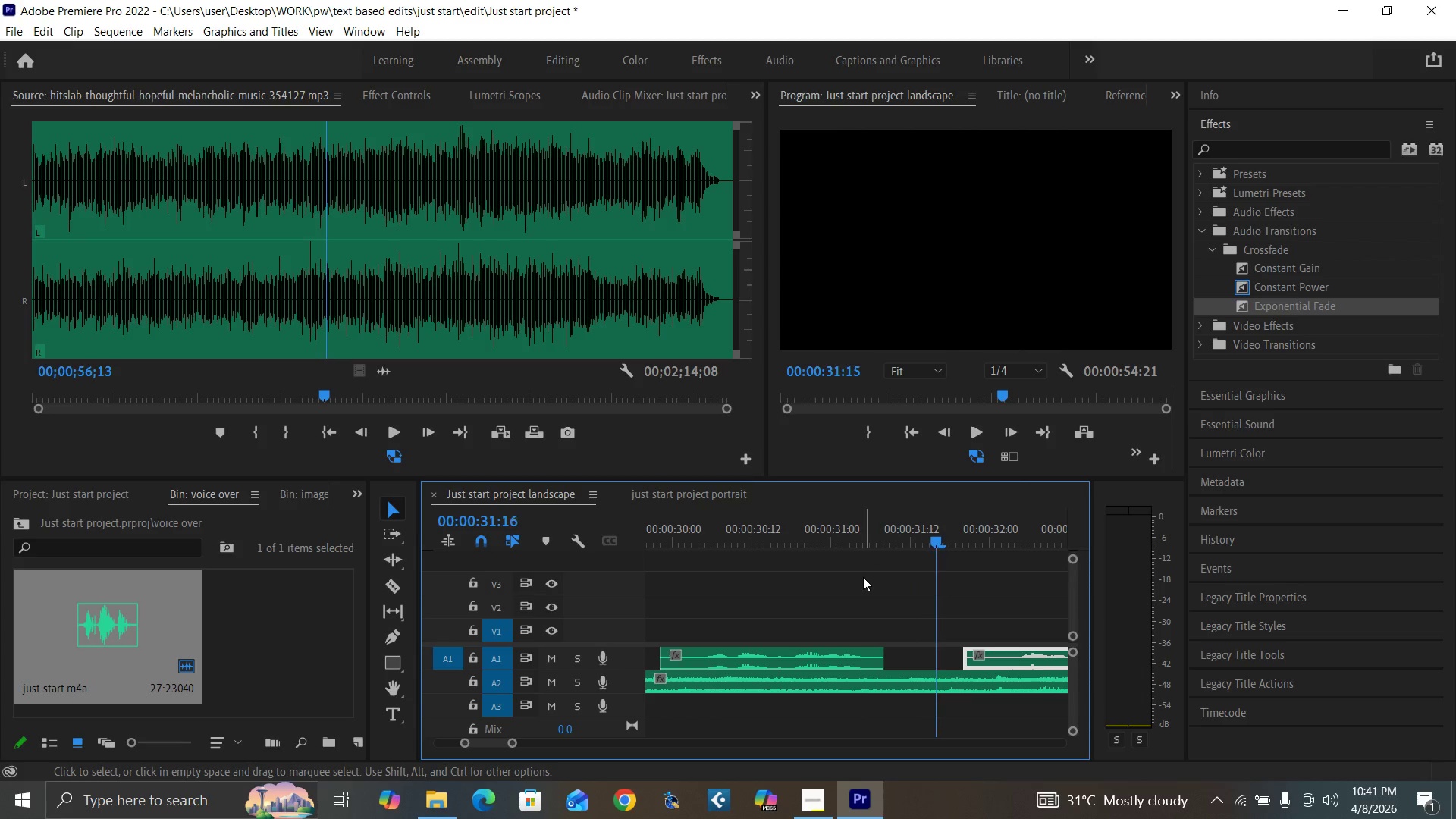 
key(ArrowRight)
 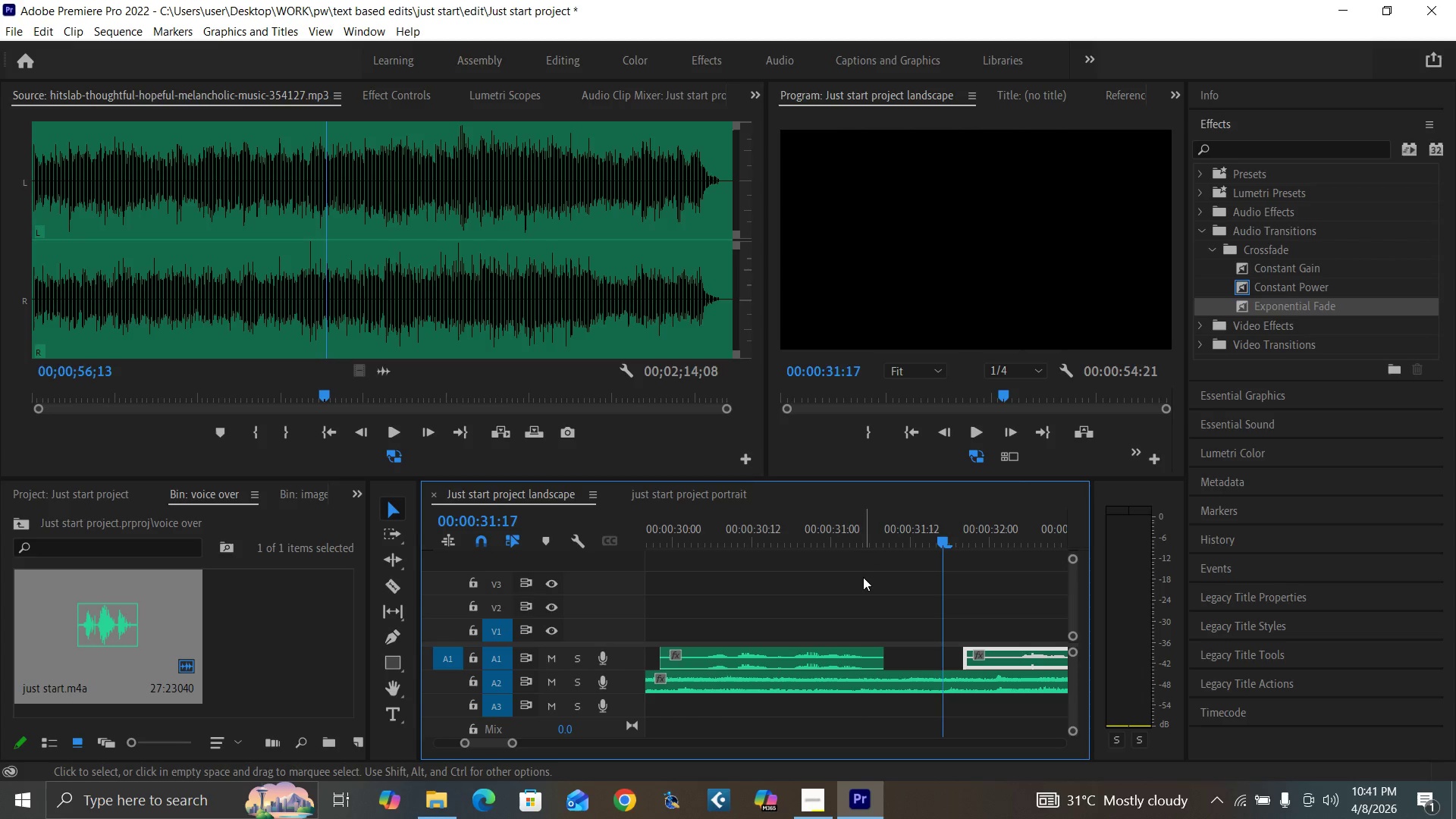 
key(ArrowRight)
 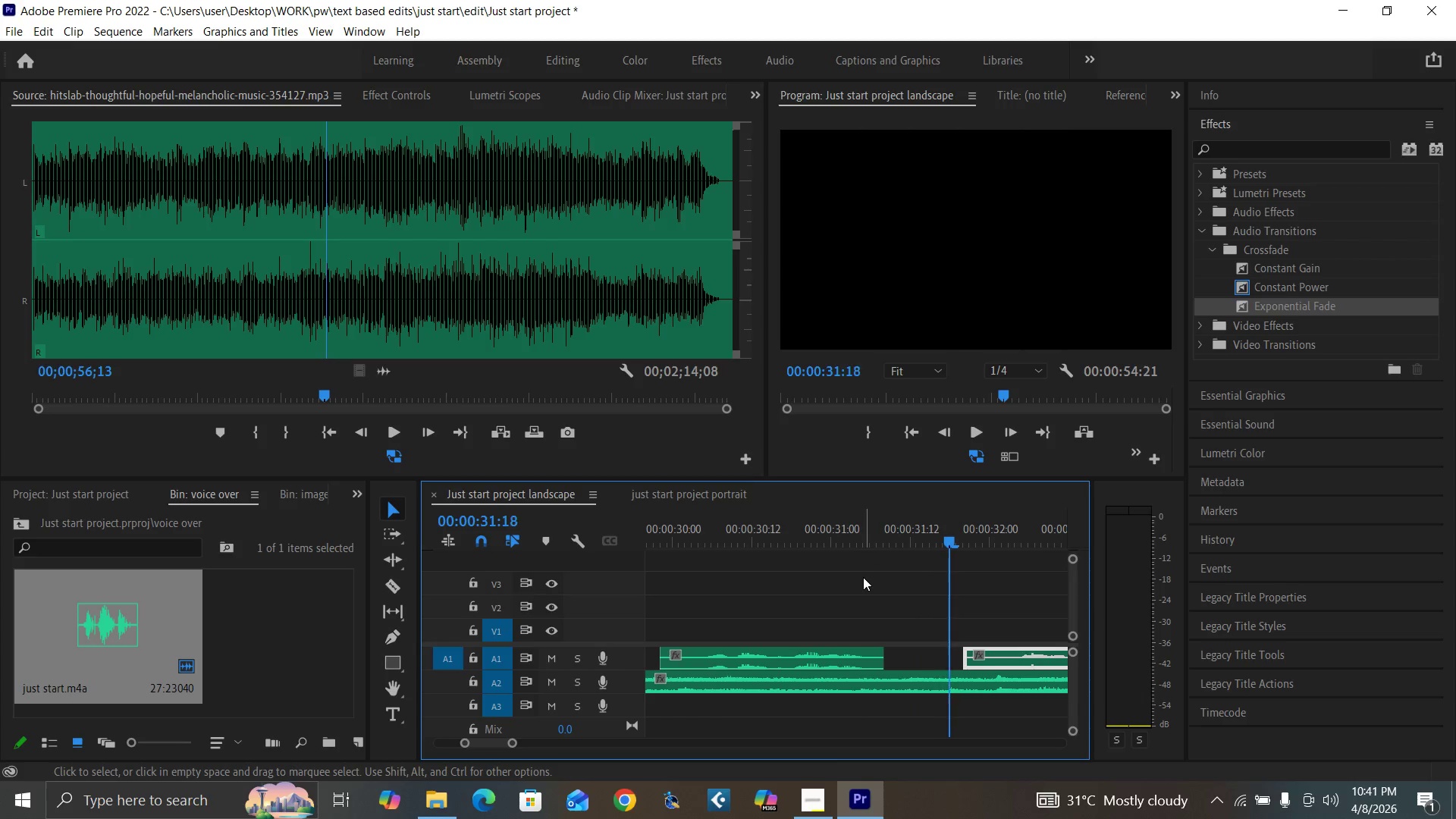 
key(ArrowRight)
 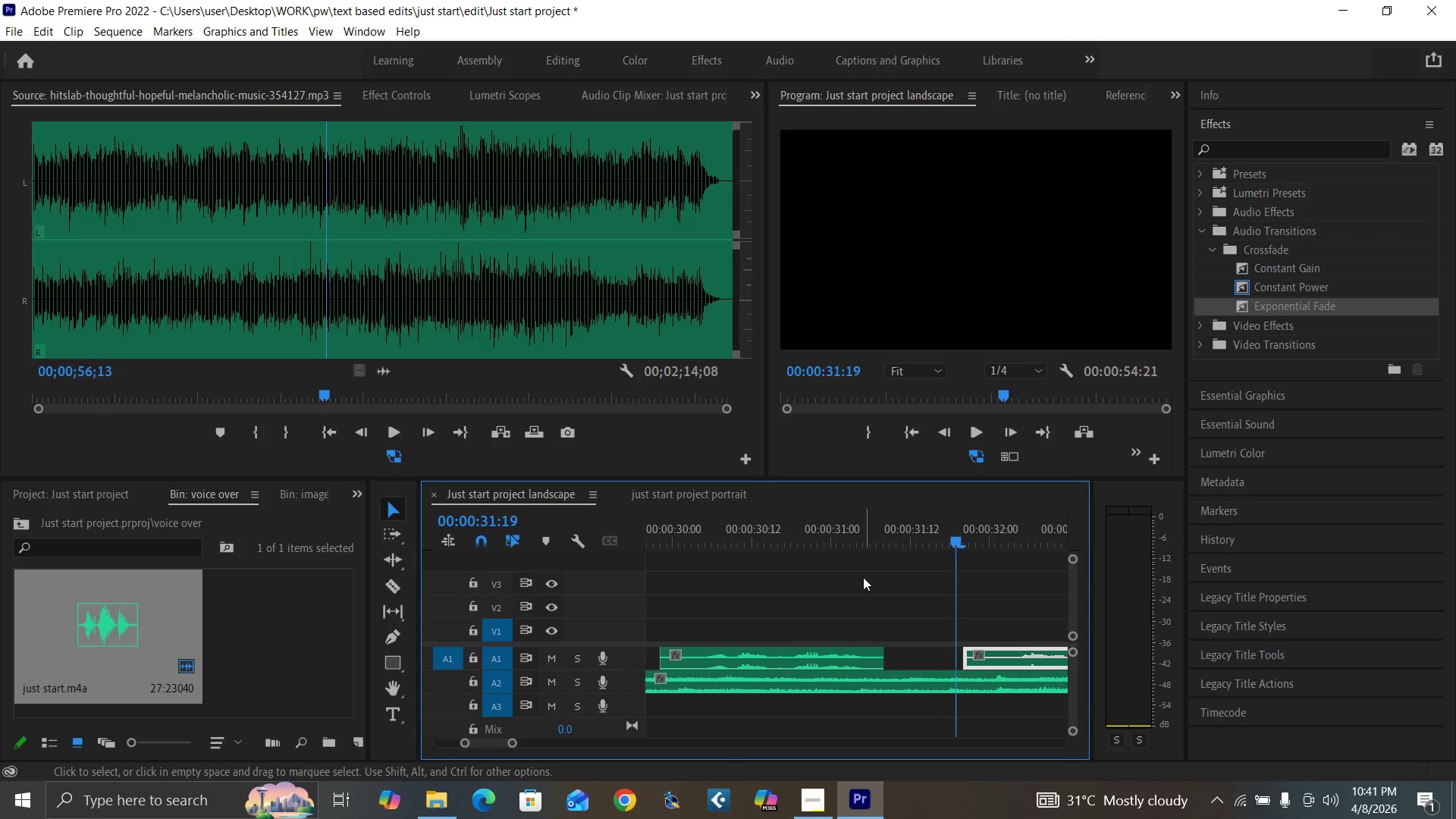 
key(ArrowRight)
 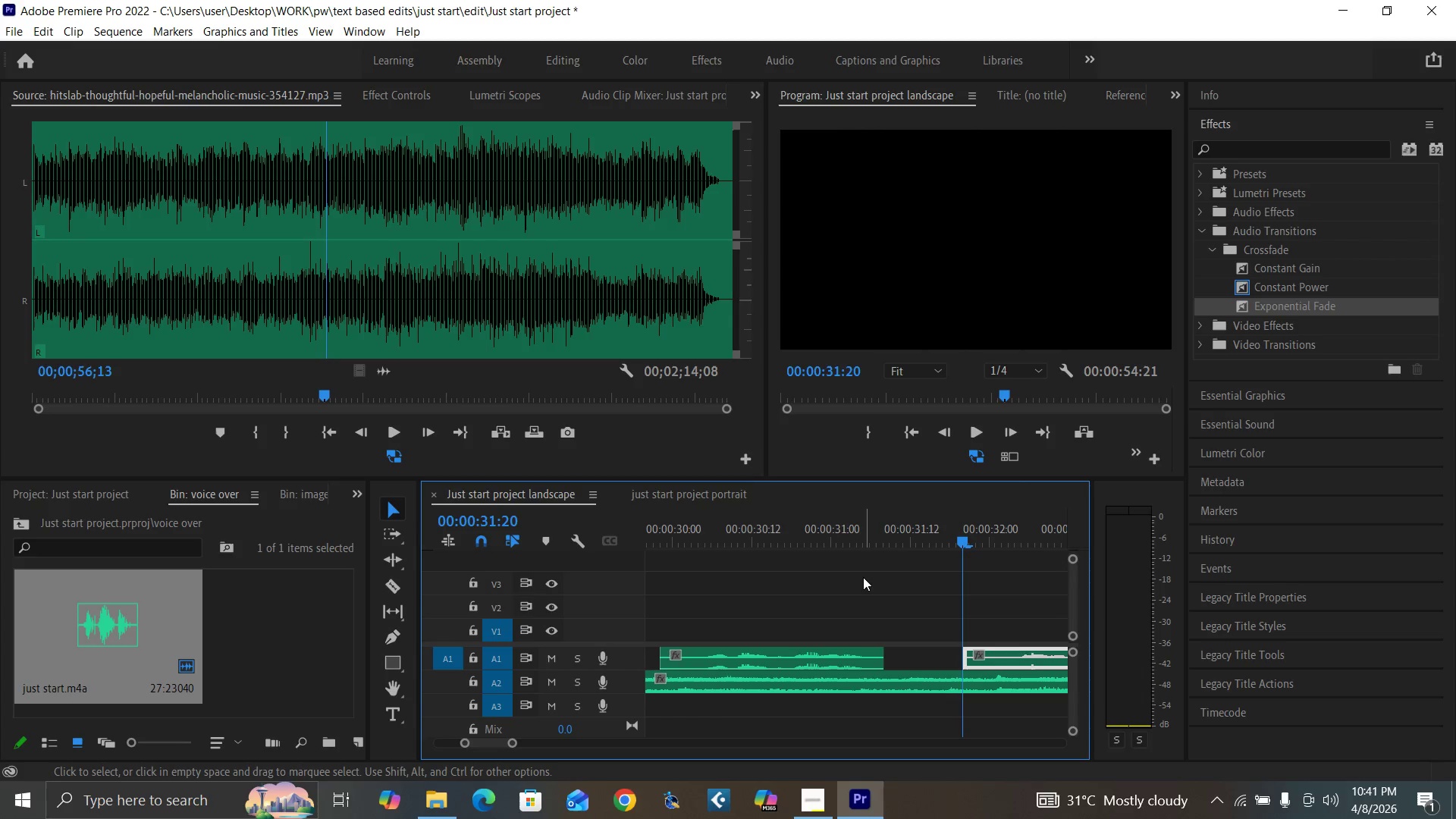 
key(ArrowRight)
 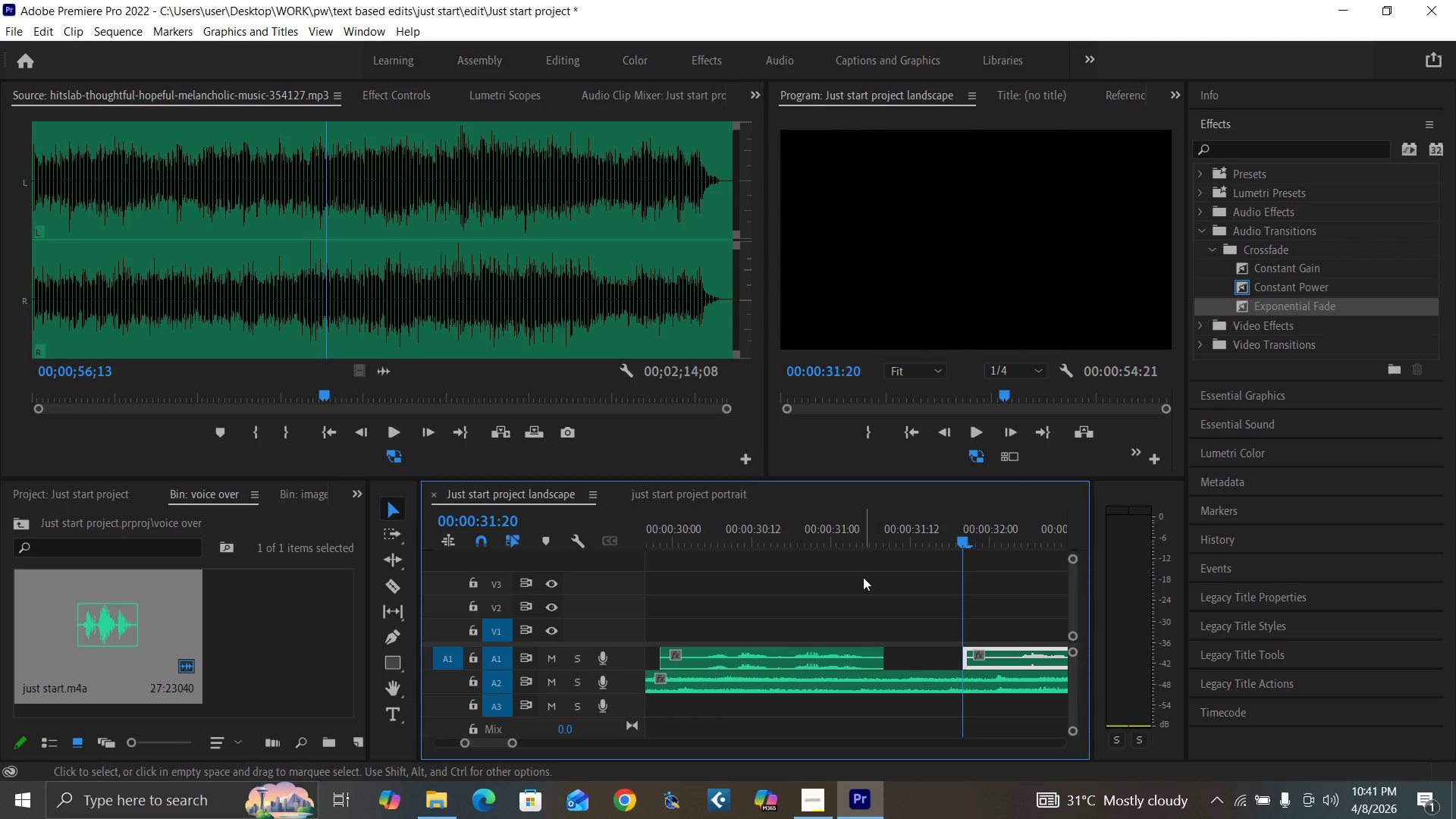 
key(ArrowRight)
 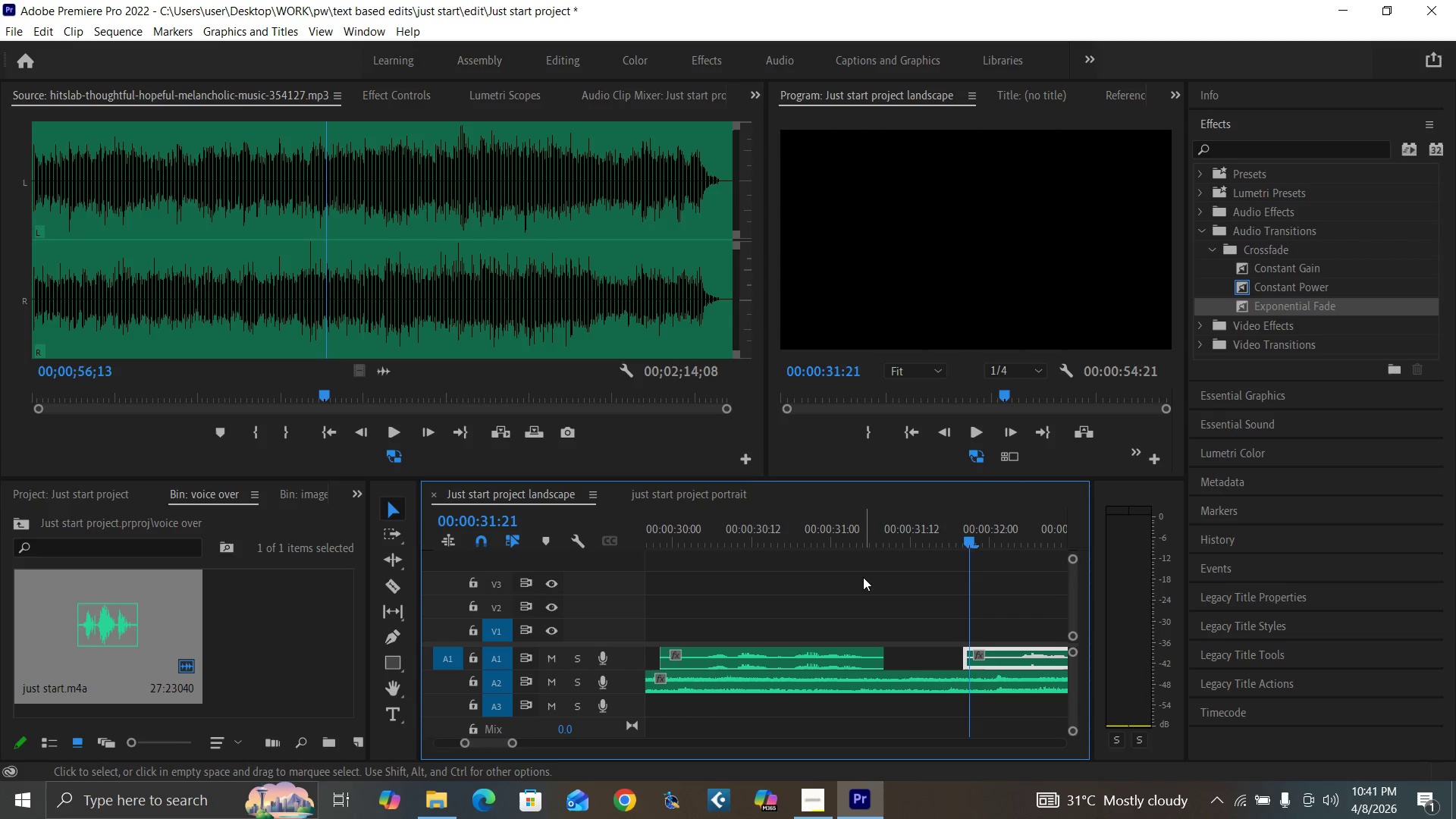 
key(ArrowRight)
 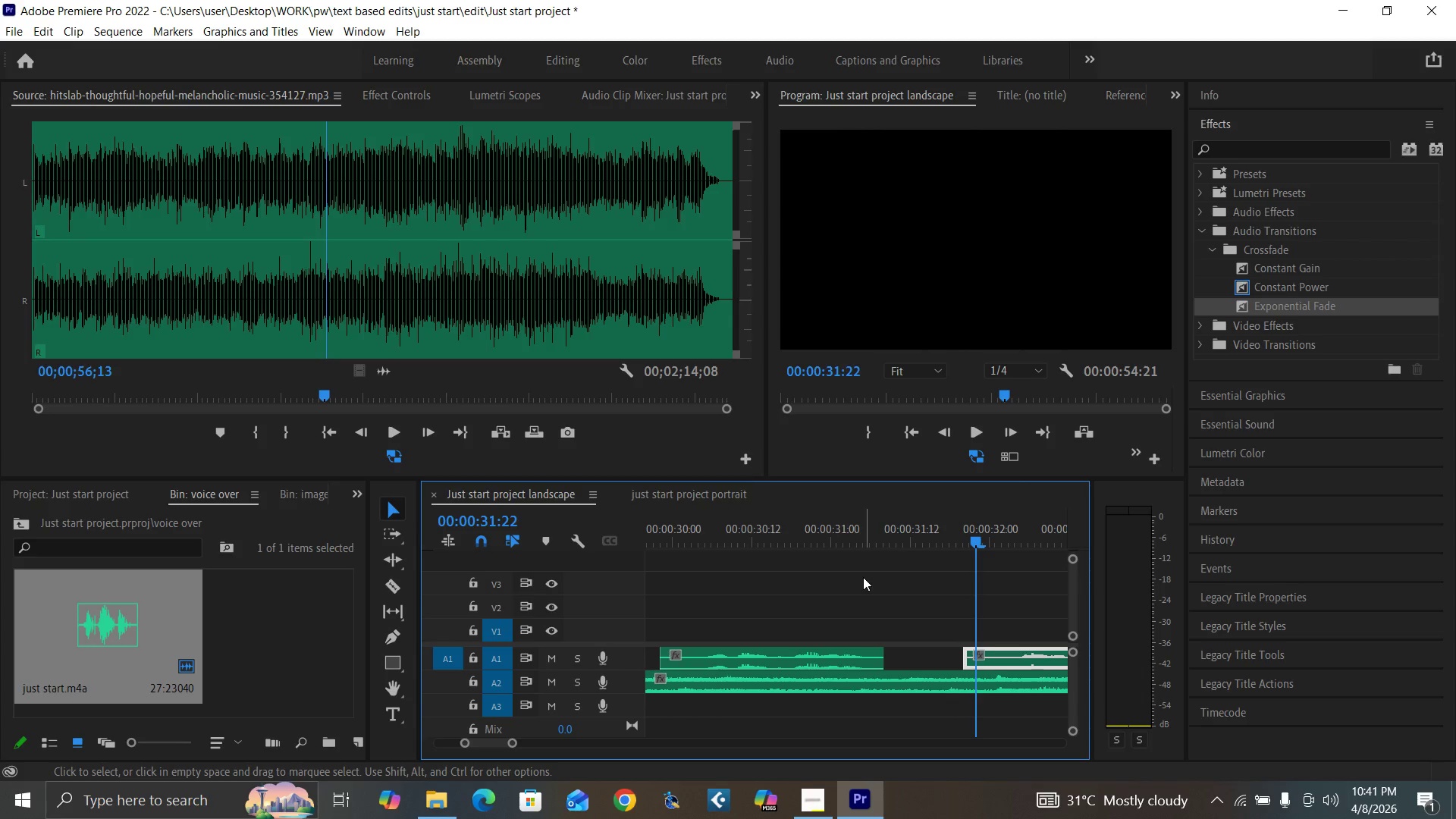 
key(ArrowRight)
 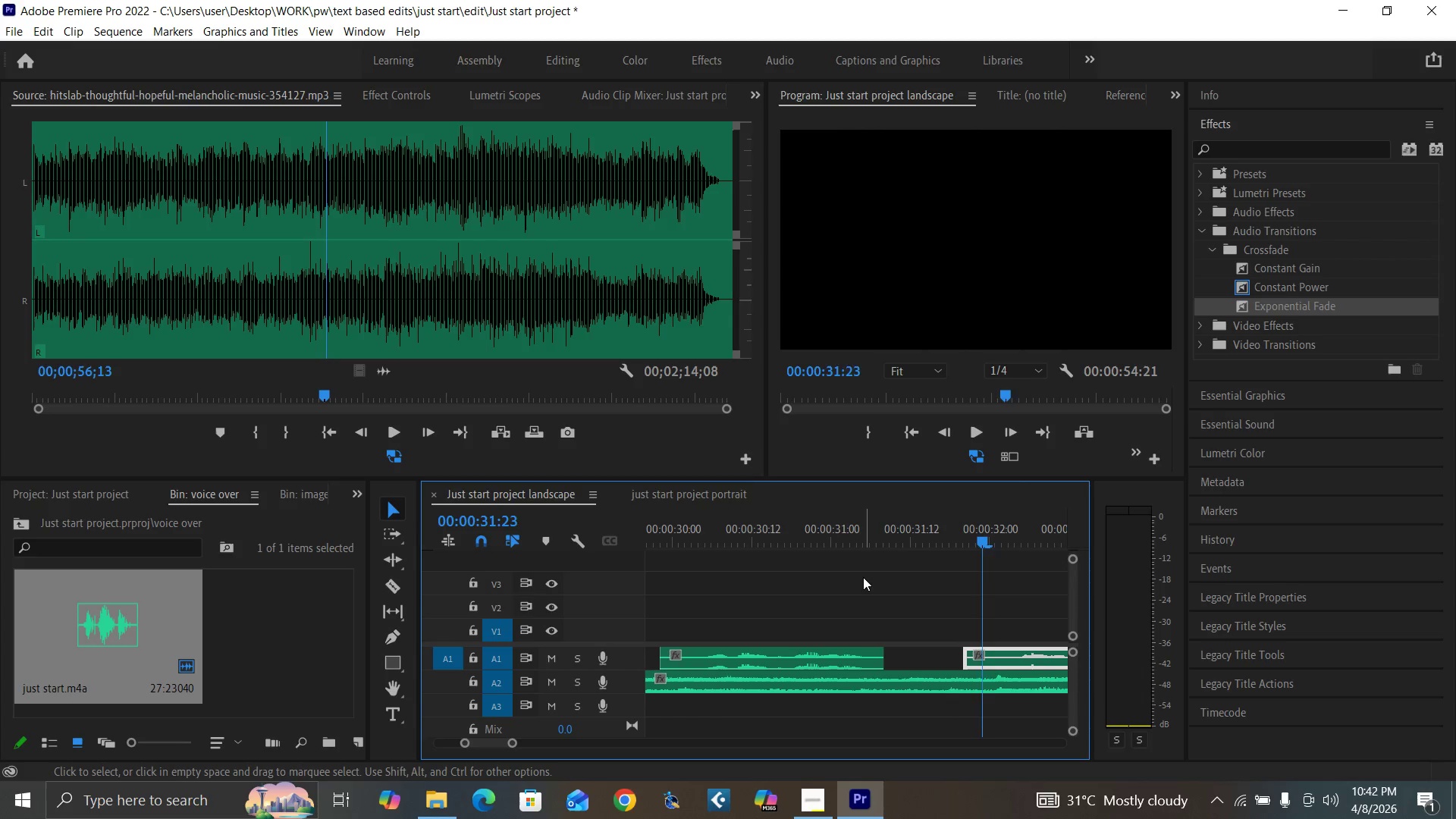 
key(ArrowRight)
 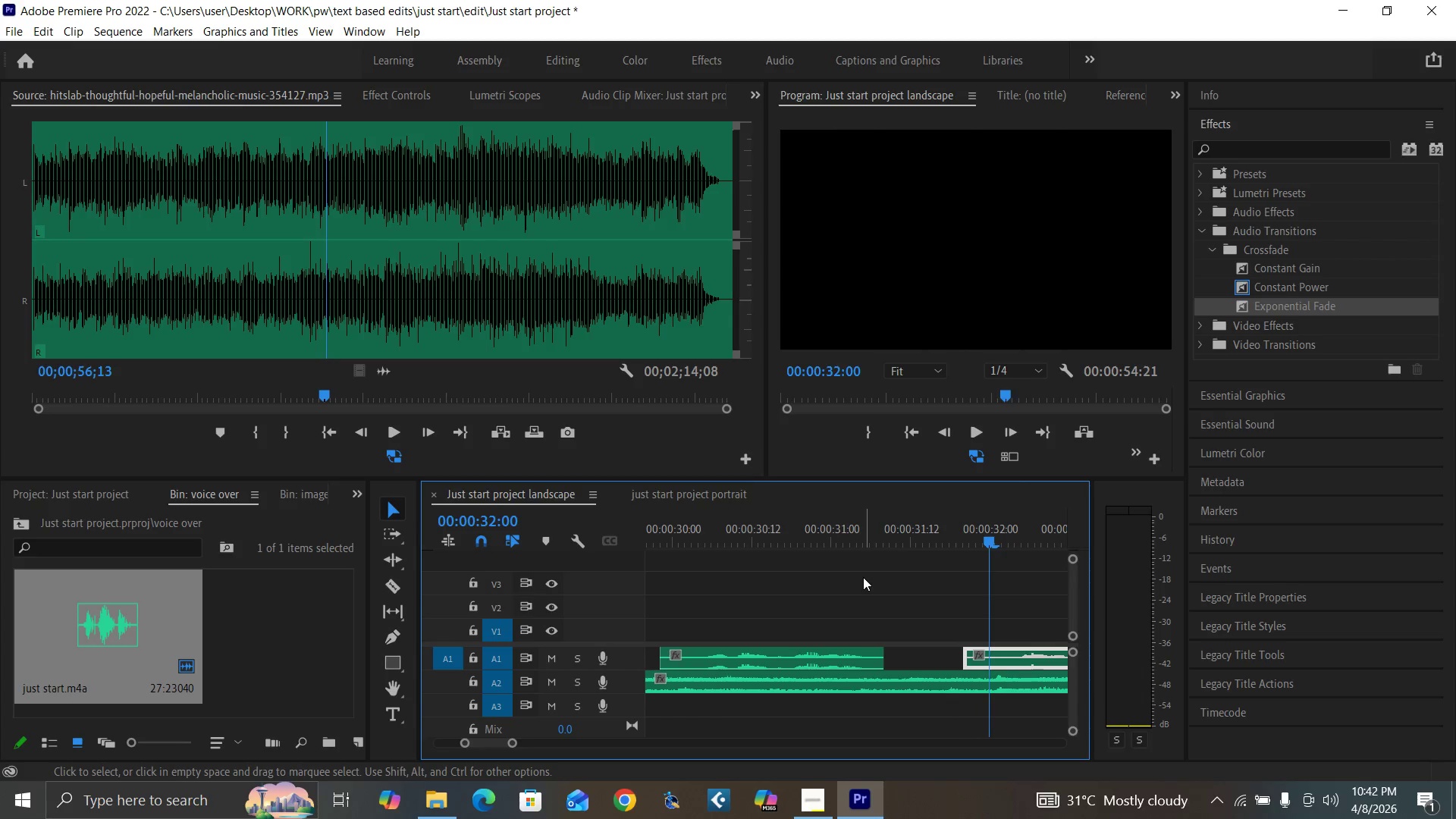 
key(ArrowRight)
 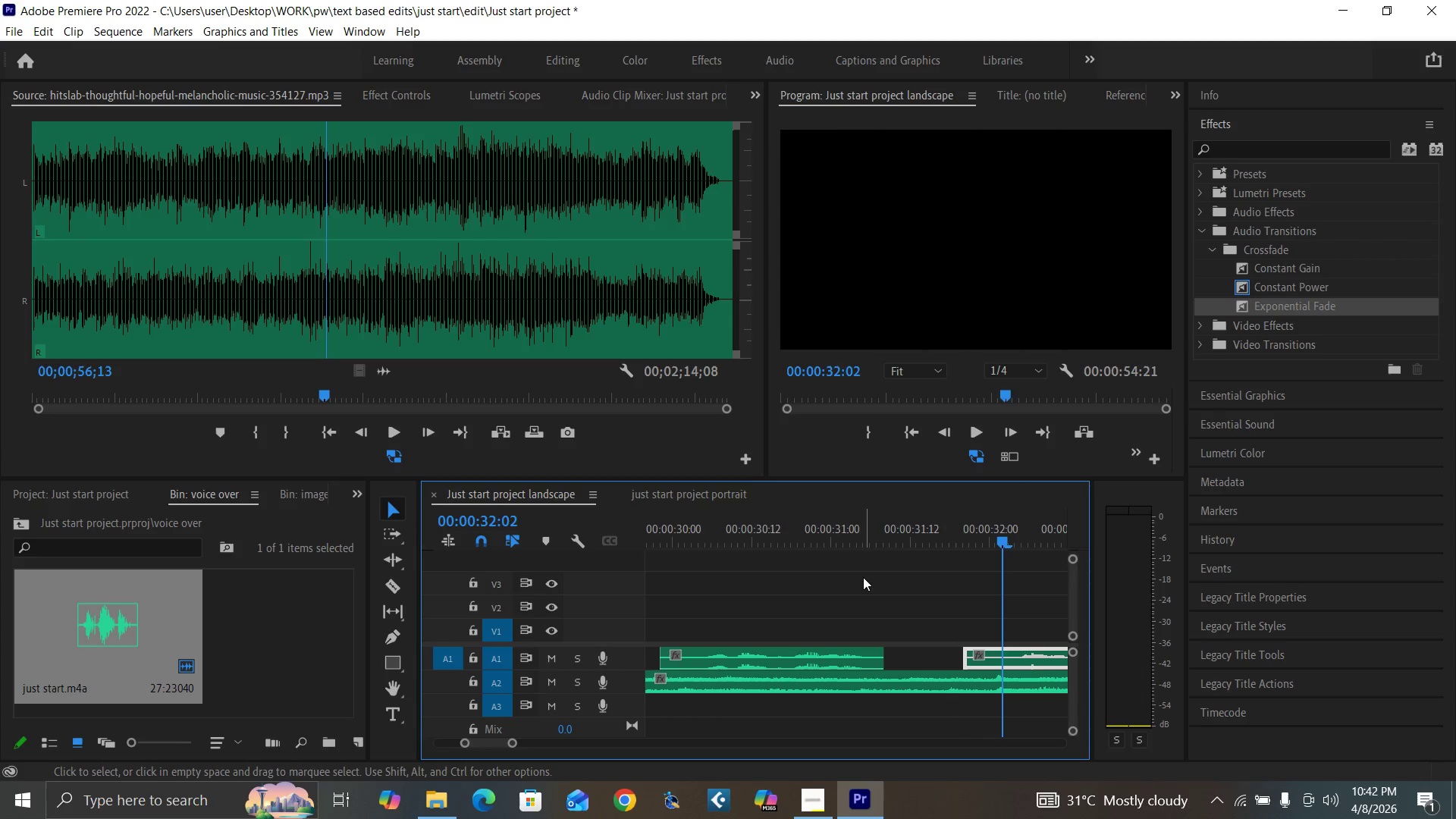 
key(ArrowRight)
 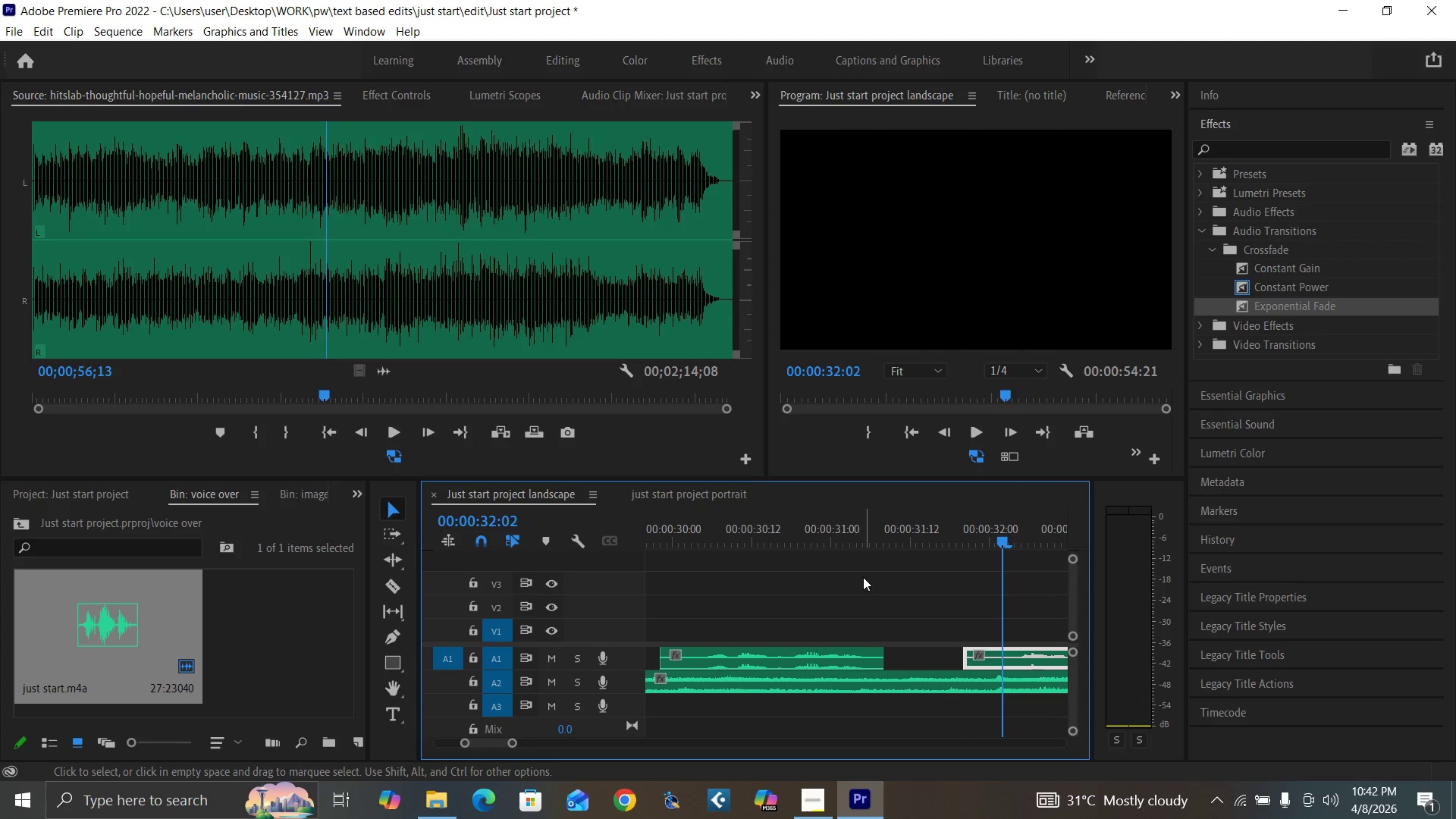 
key(ArrowRight)
 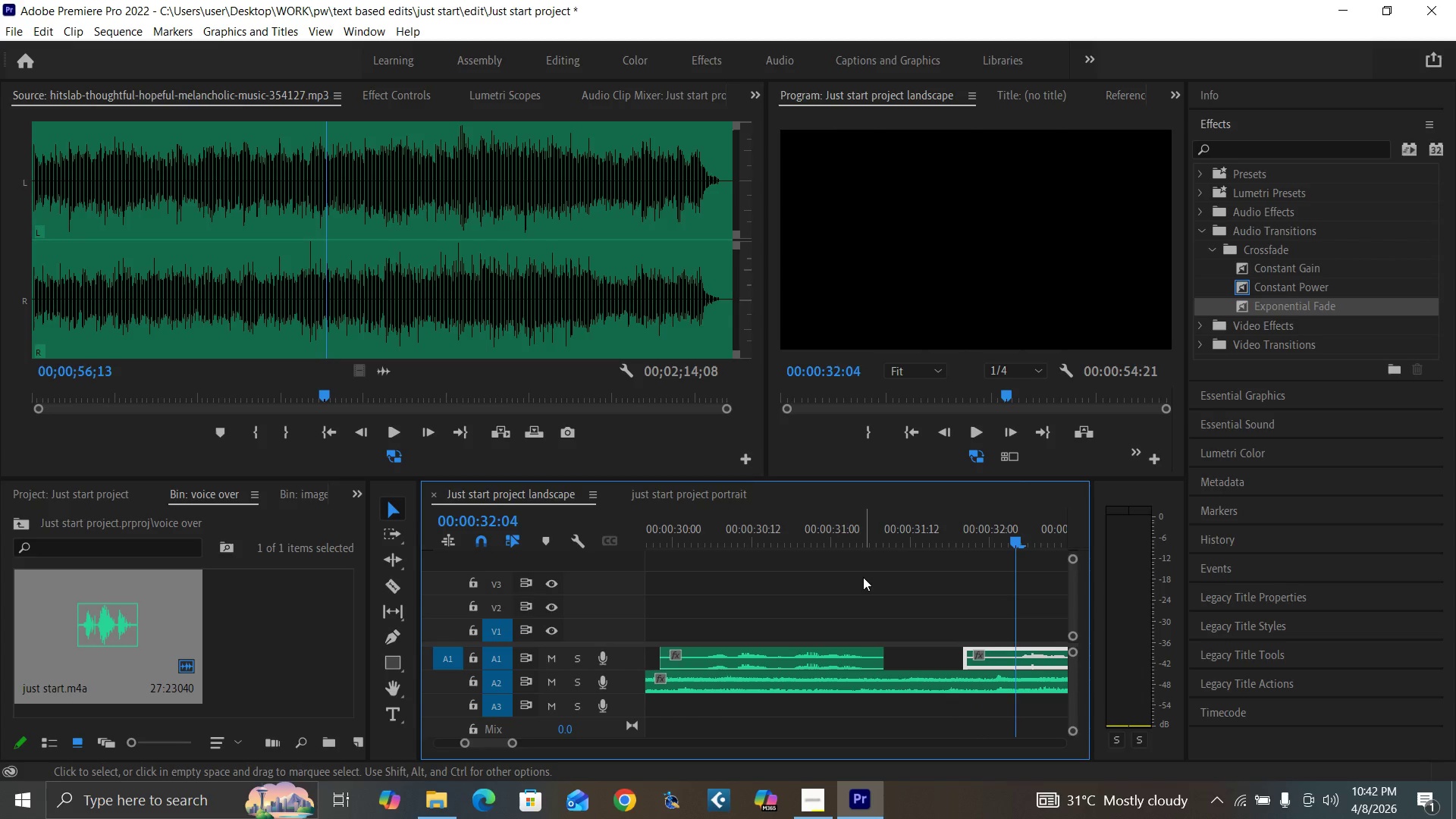 
key(ArrowRight)
 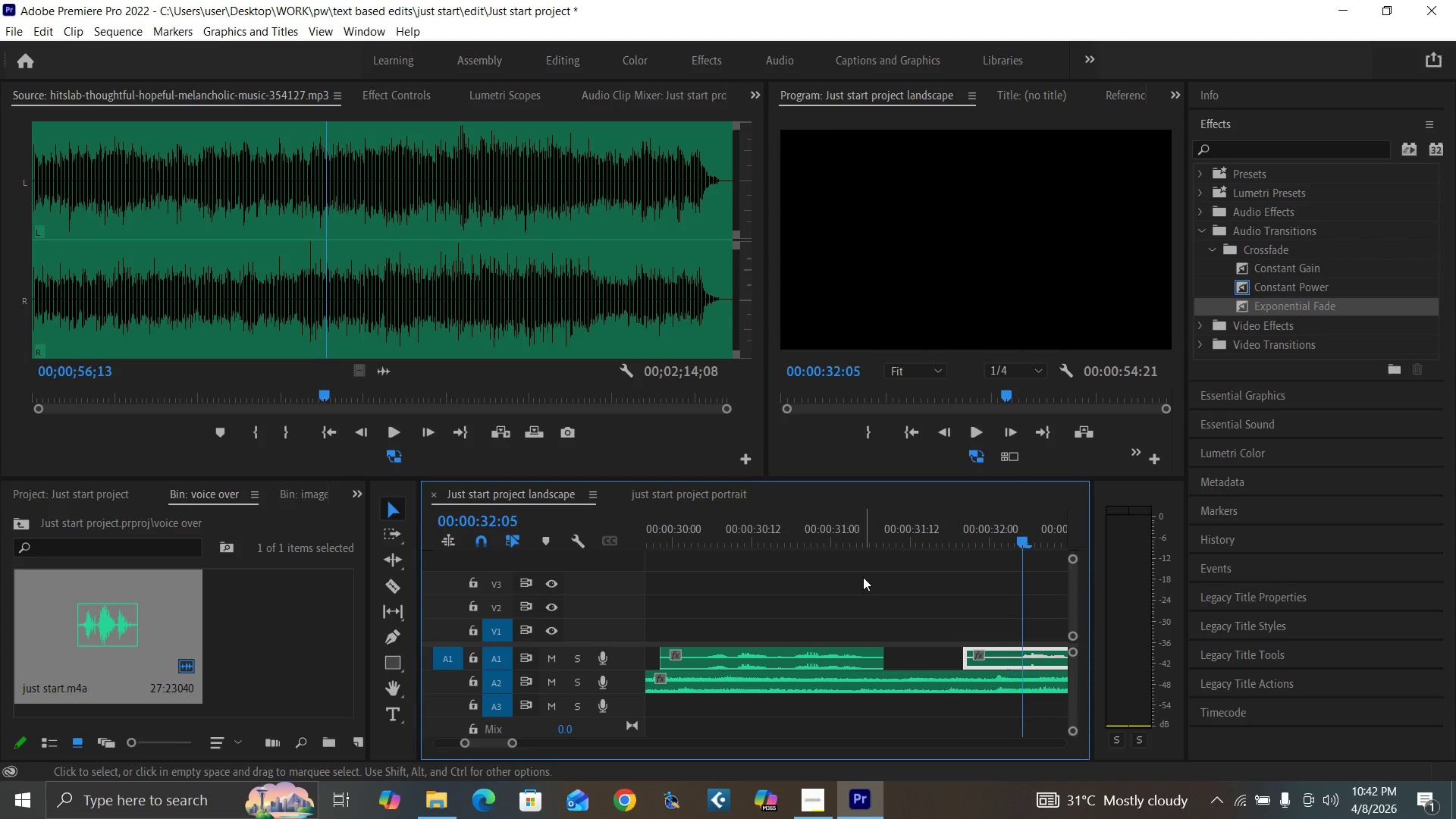 
key(ArrowRight)
 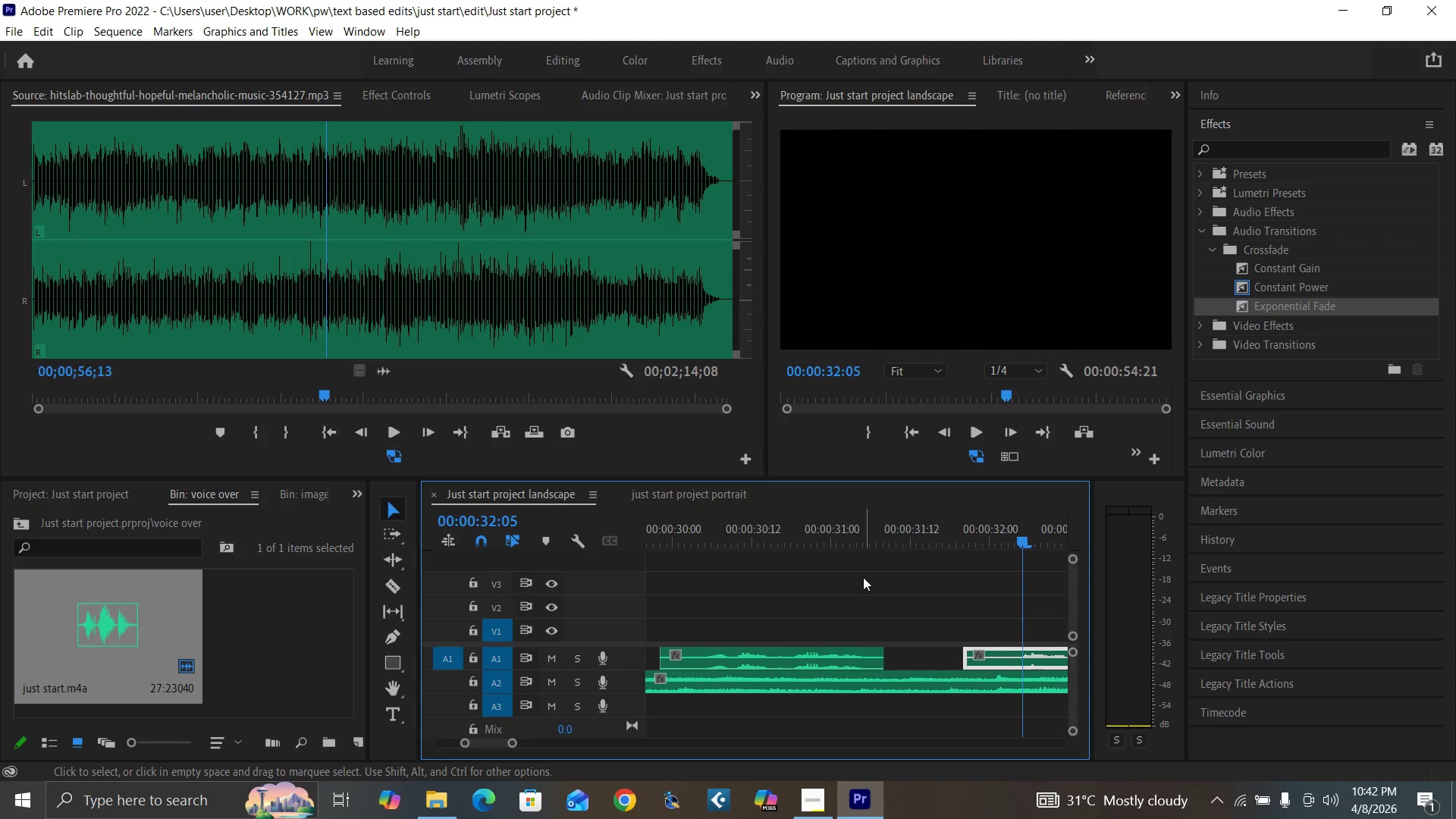 
key(Minus)
 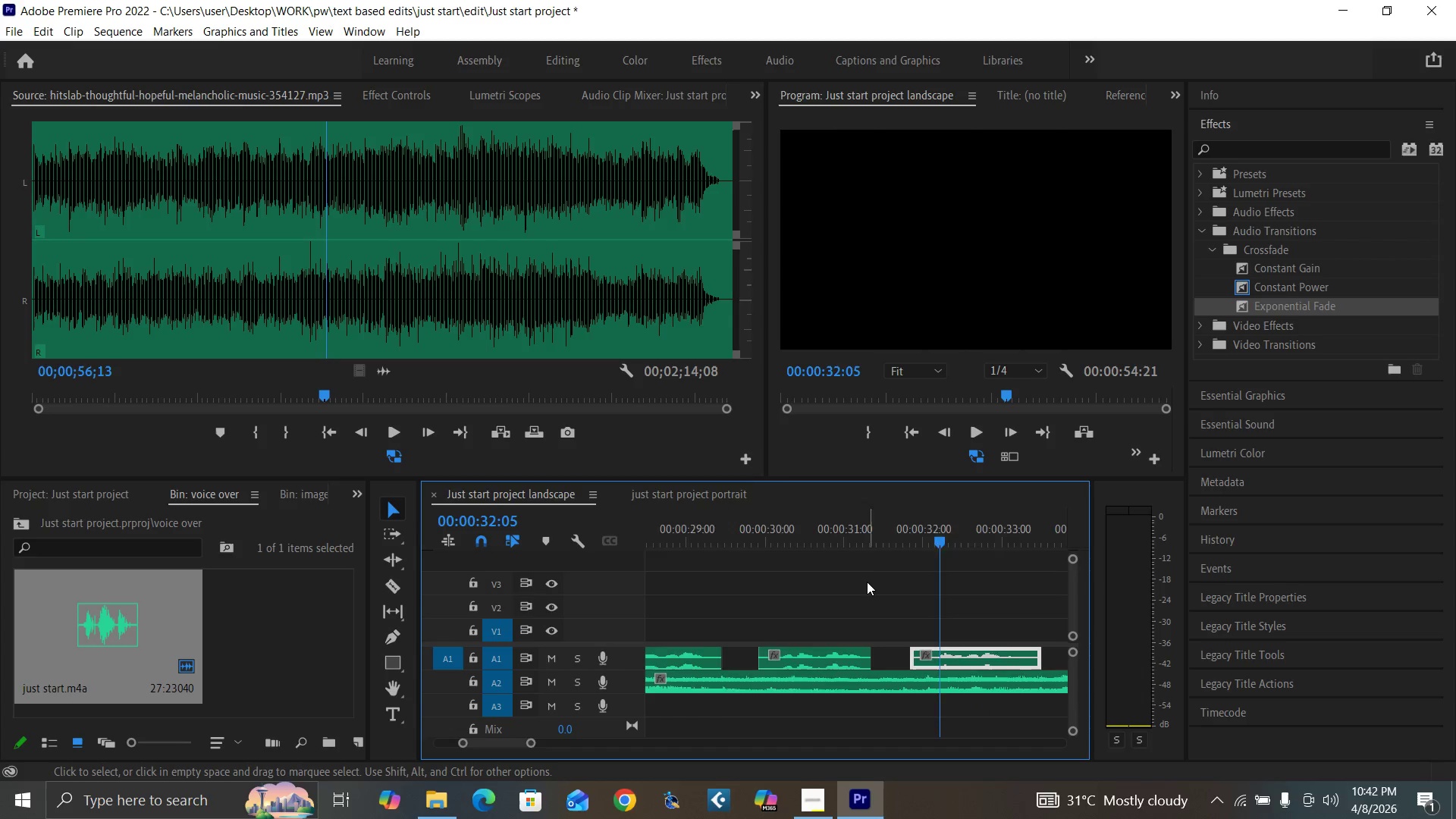 
key(Minus)
 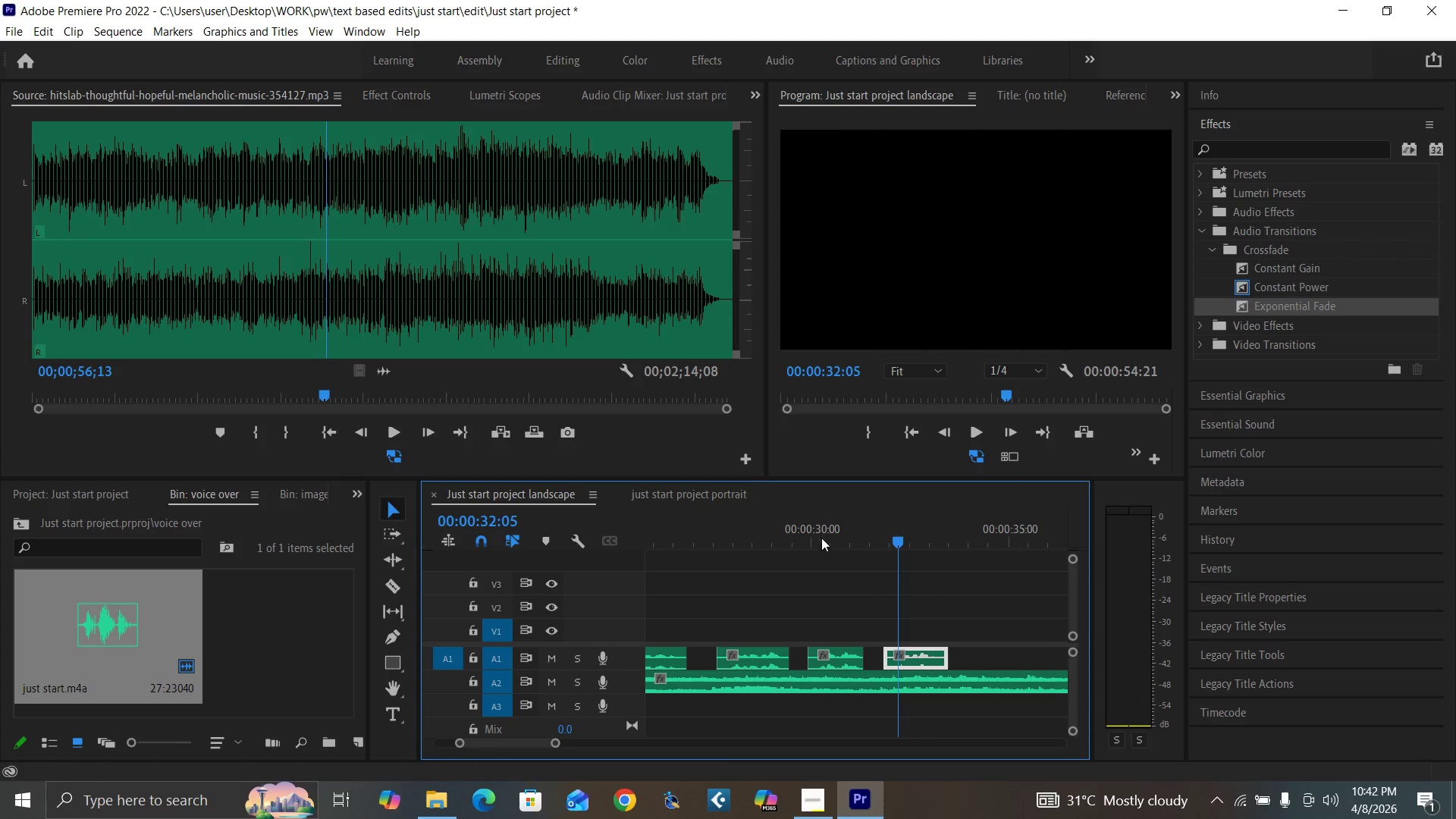 
left_click([819, 537])
 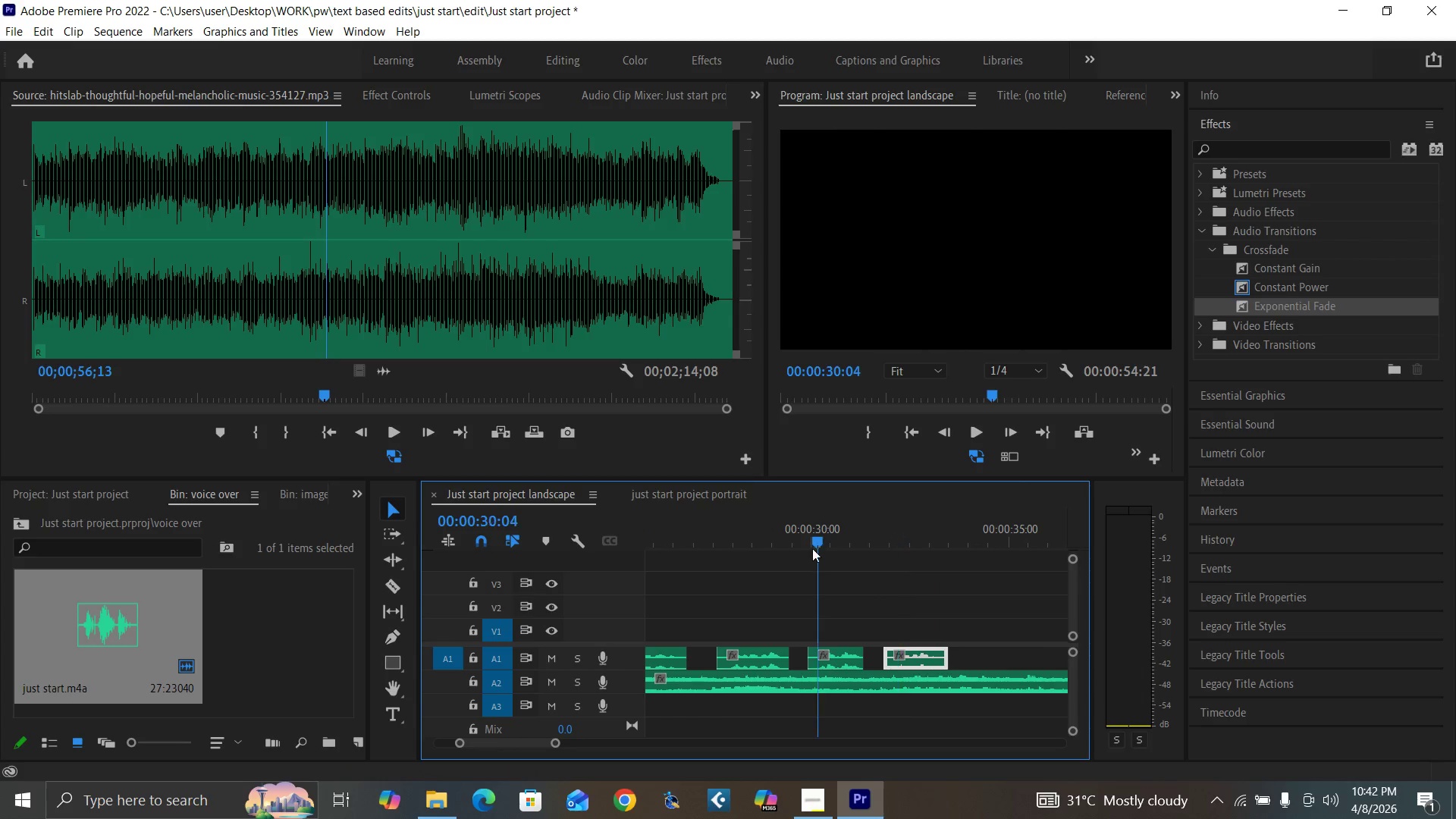 
key(Space)
 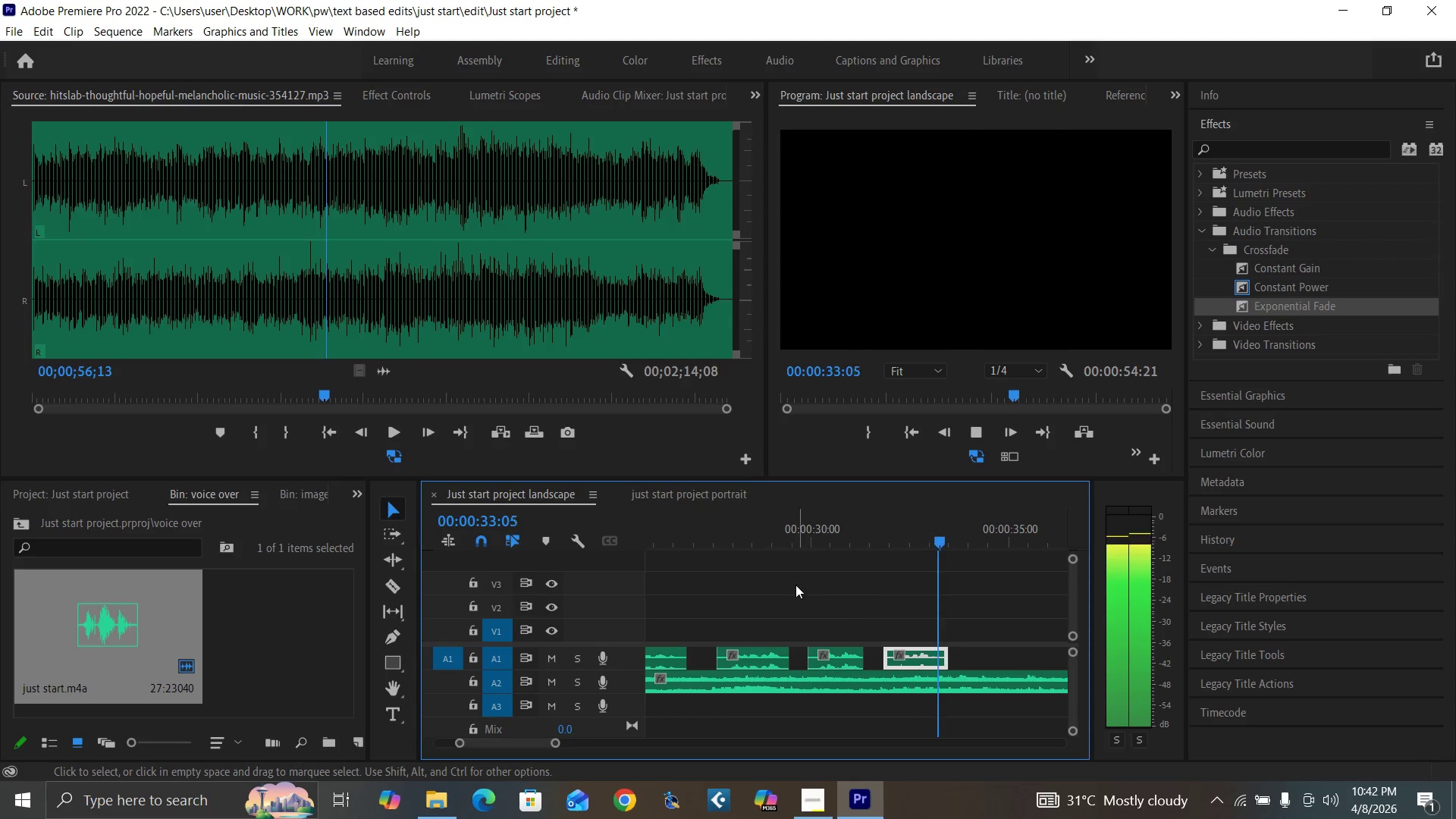 
left_click([715, 531])
 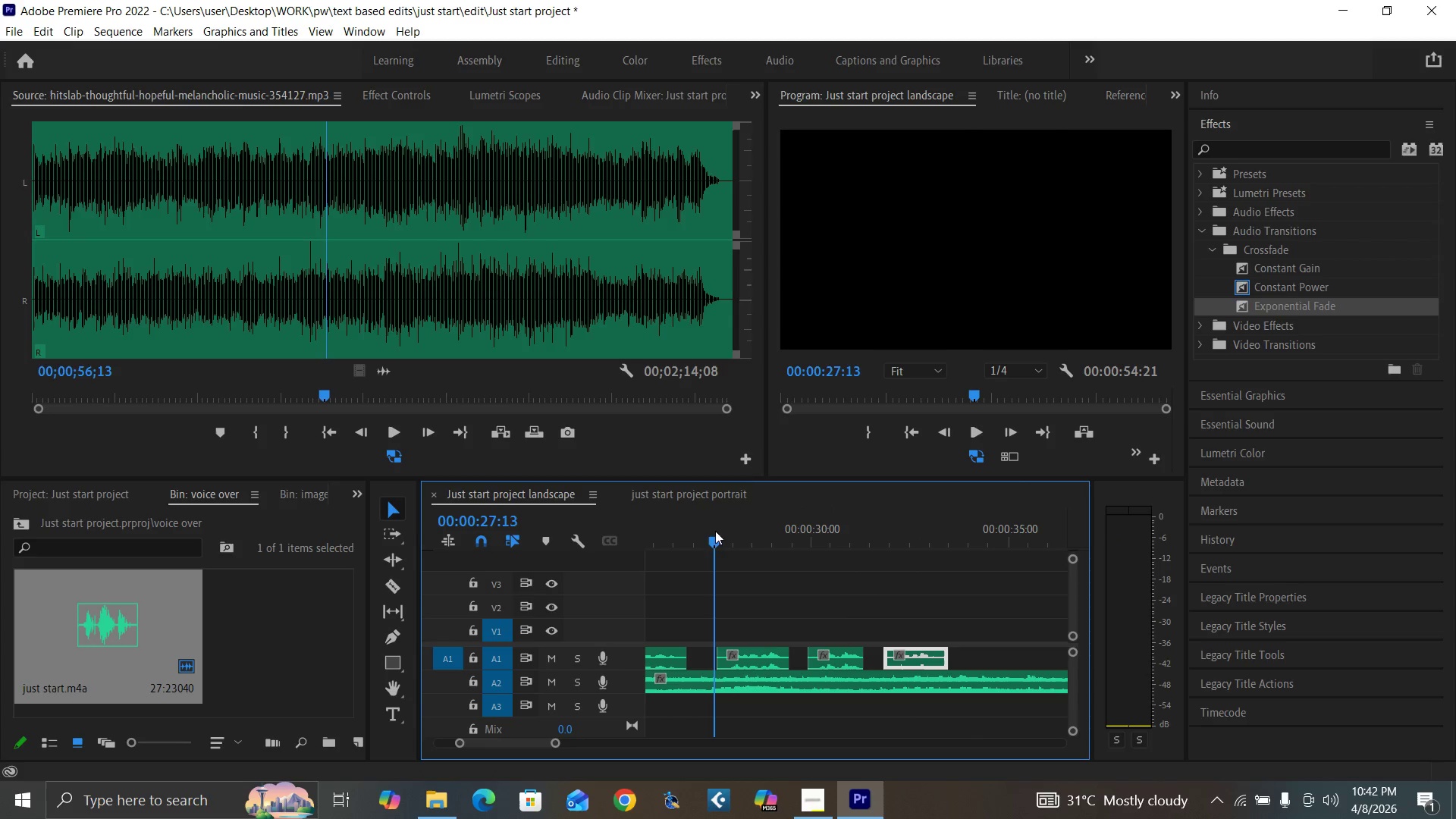 
key(Space)
 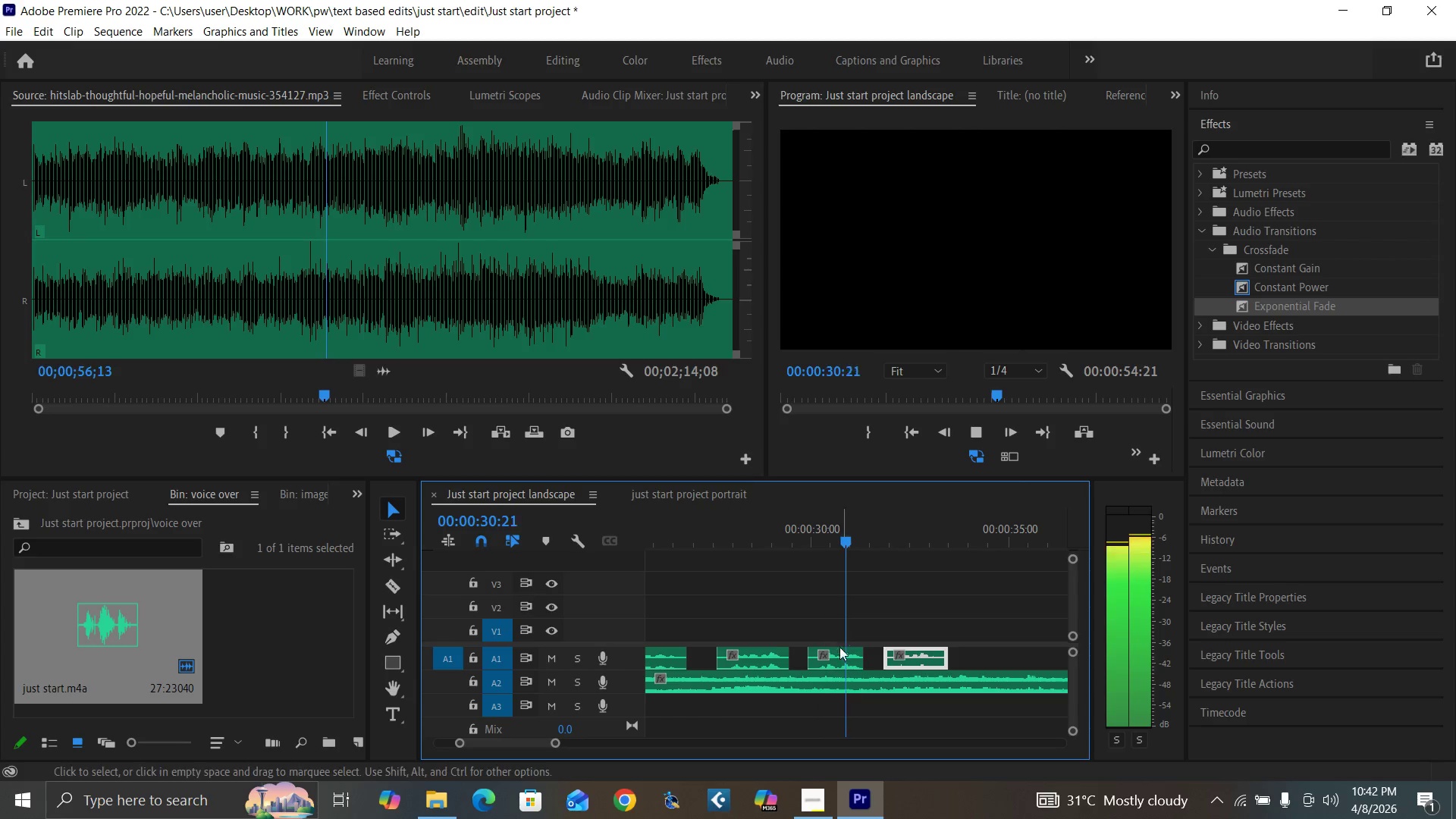 
left_click([716, 538])
 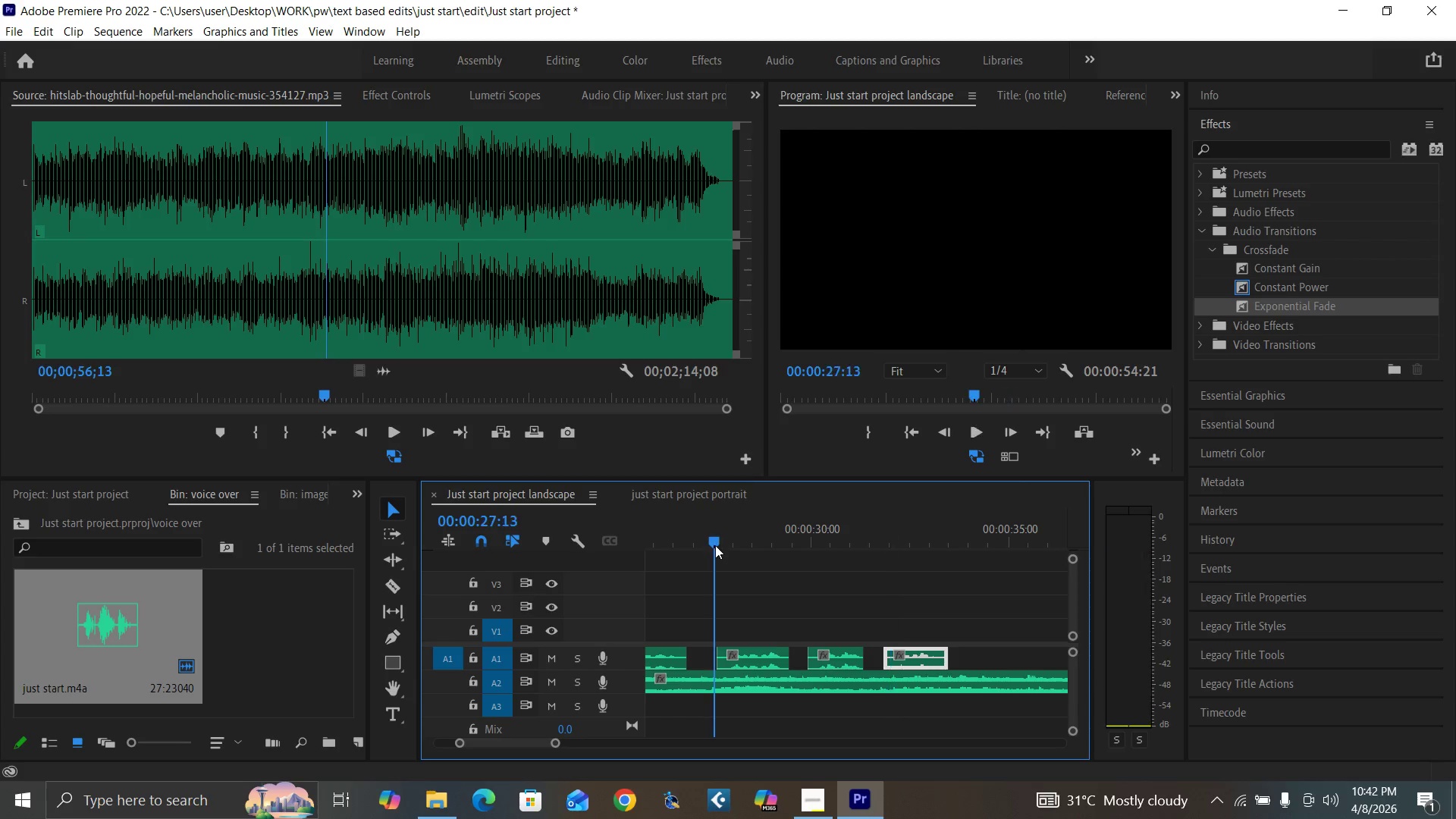 
key(Space)
 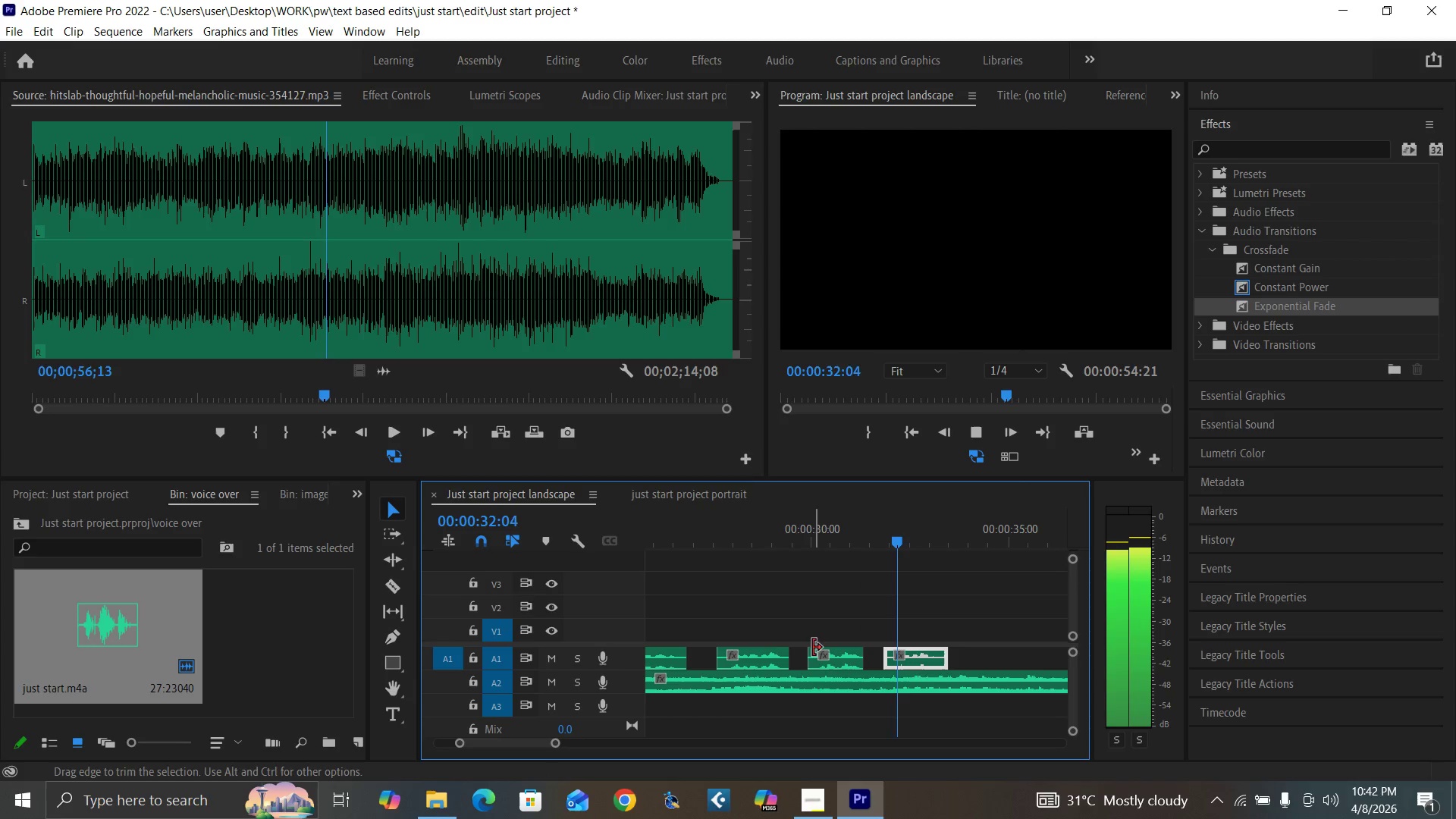 
wait(6.19)
 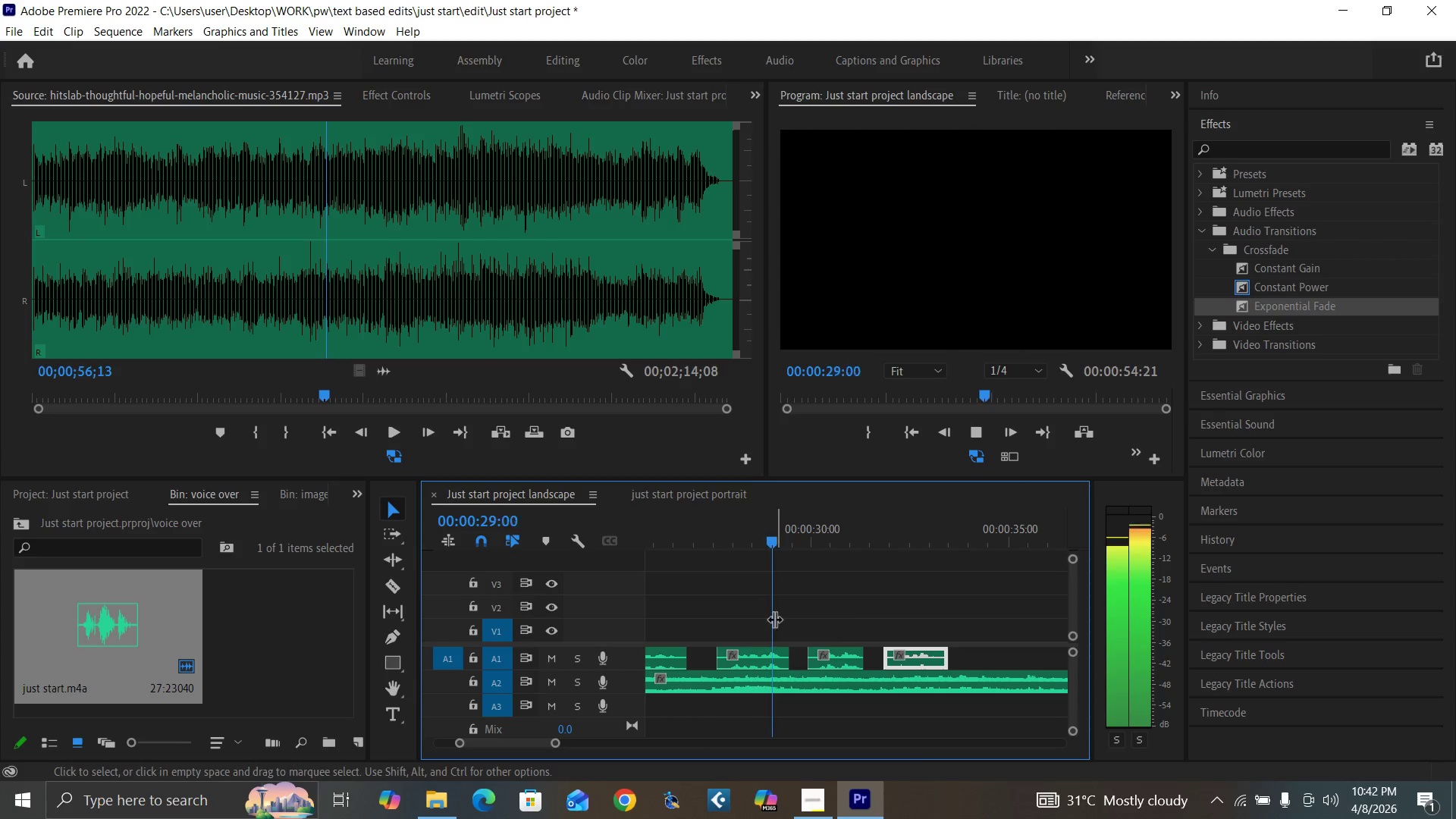 
key(Space)
 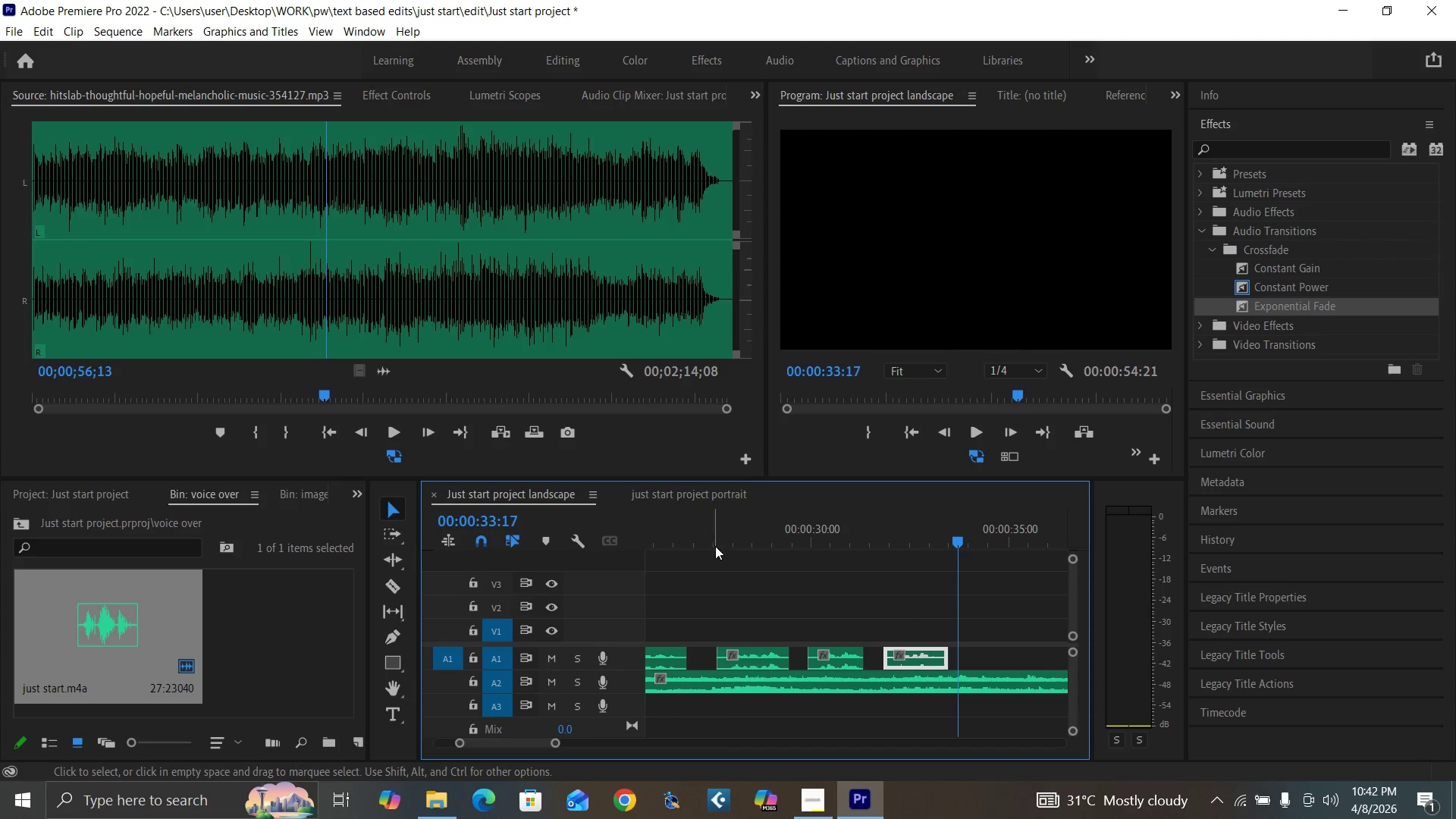 
left_click([715, 545])
 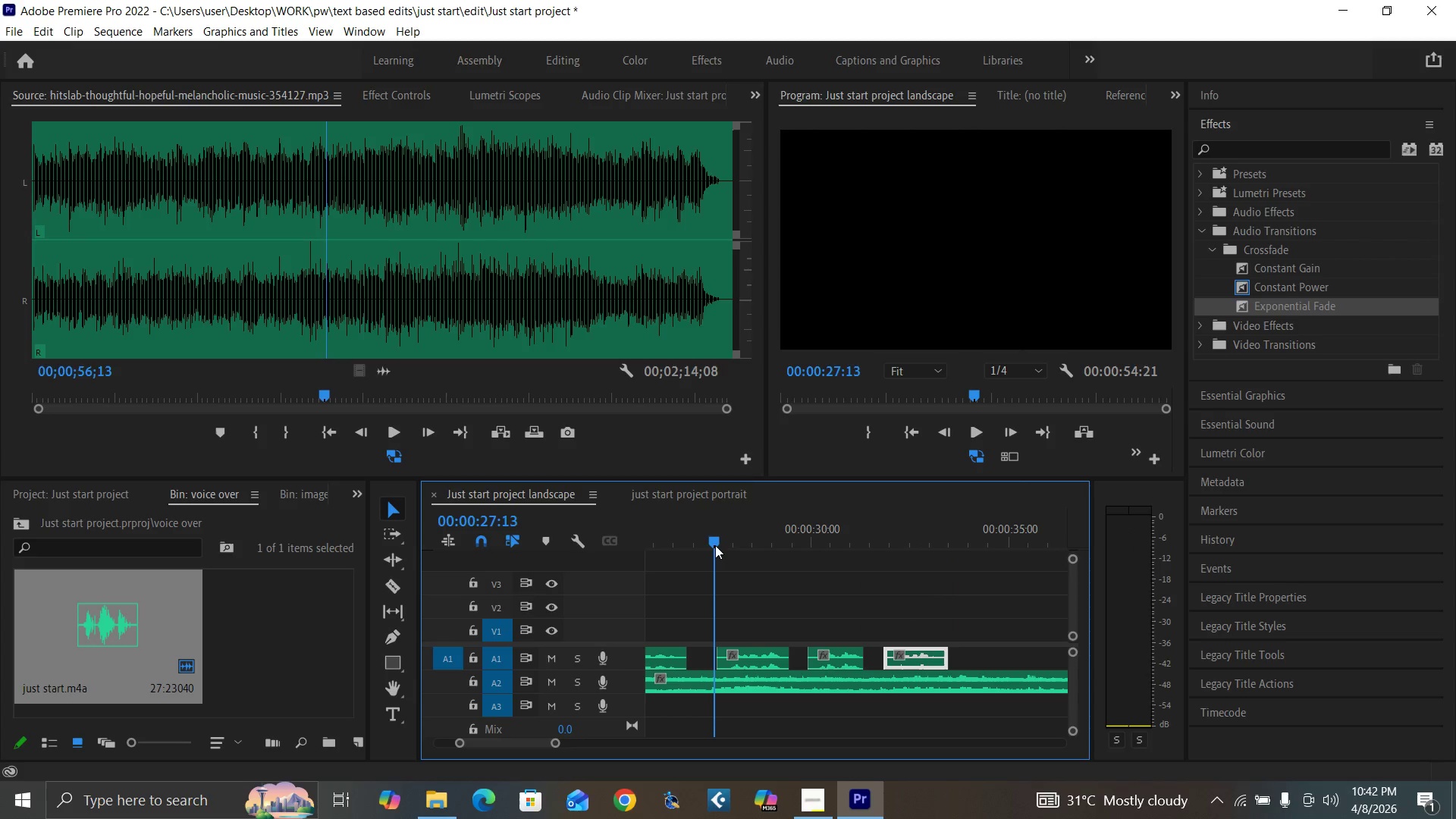 
key(Space)
 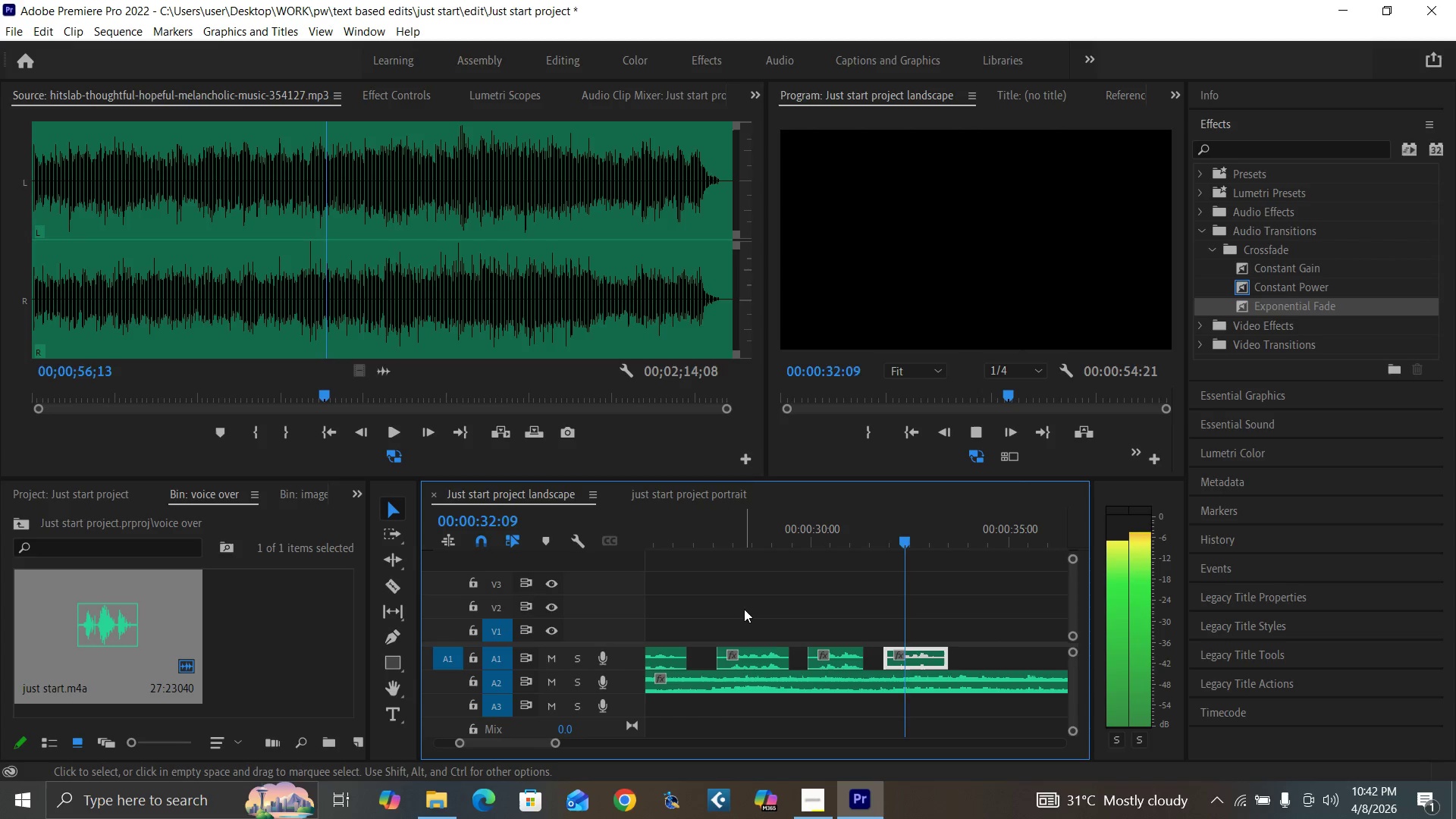 
wait(6.58)
 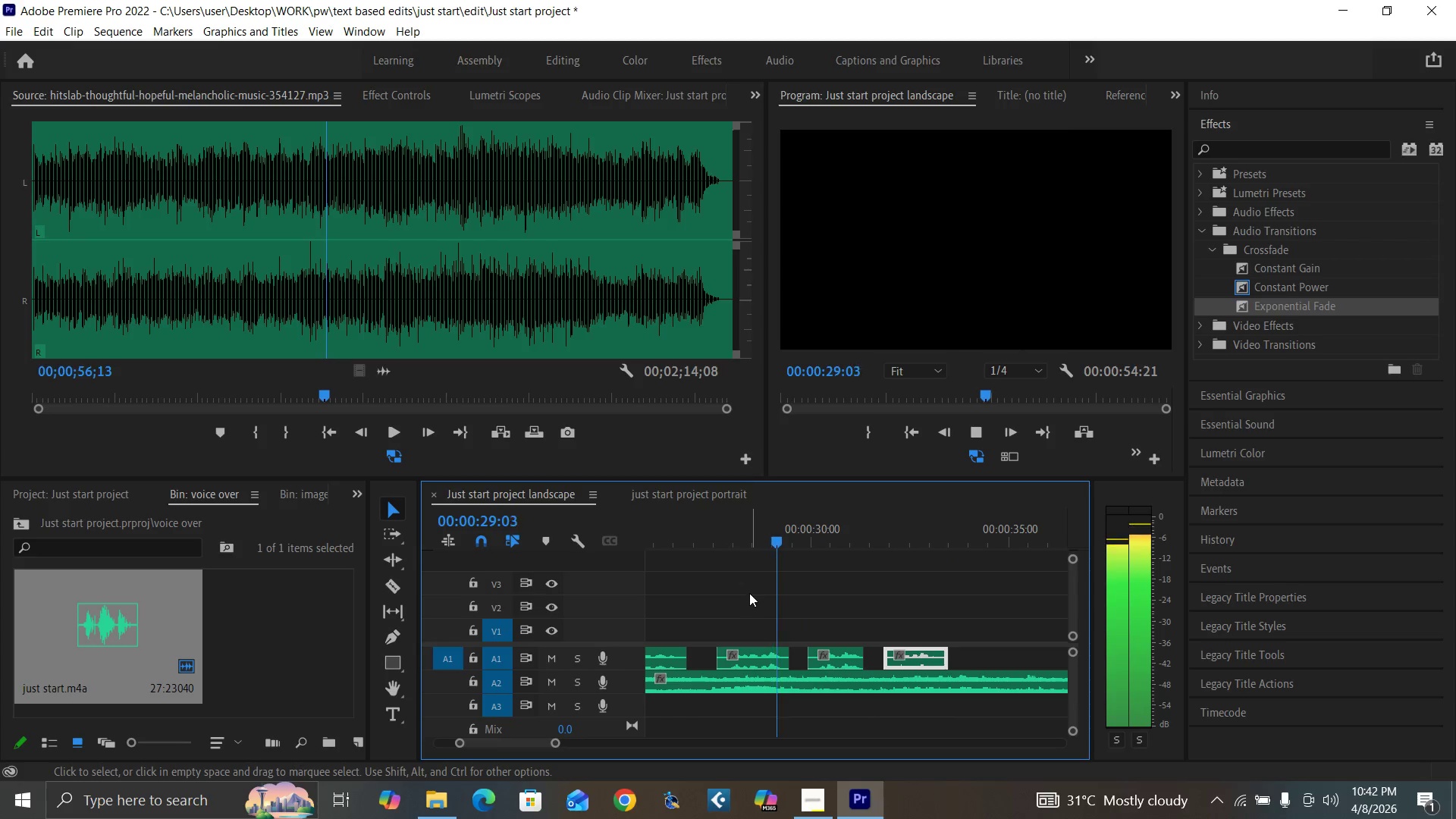 
key(Space)
 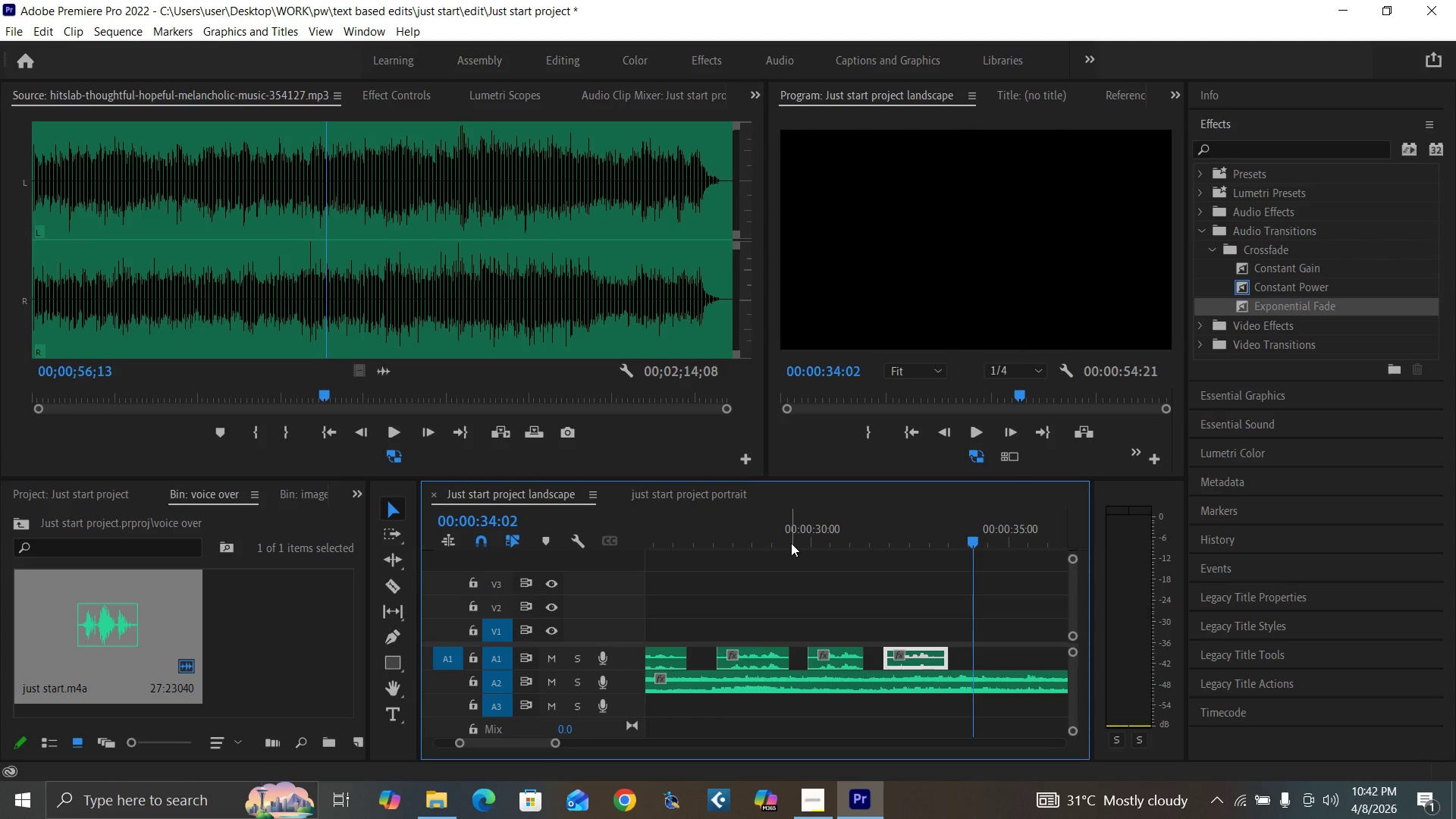 
left_click([795, 536])
 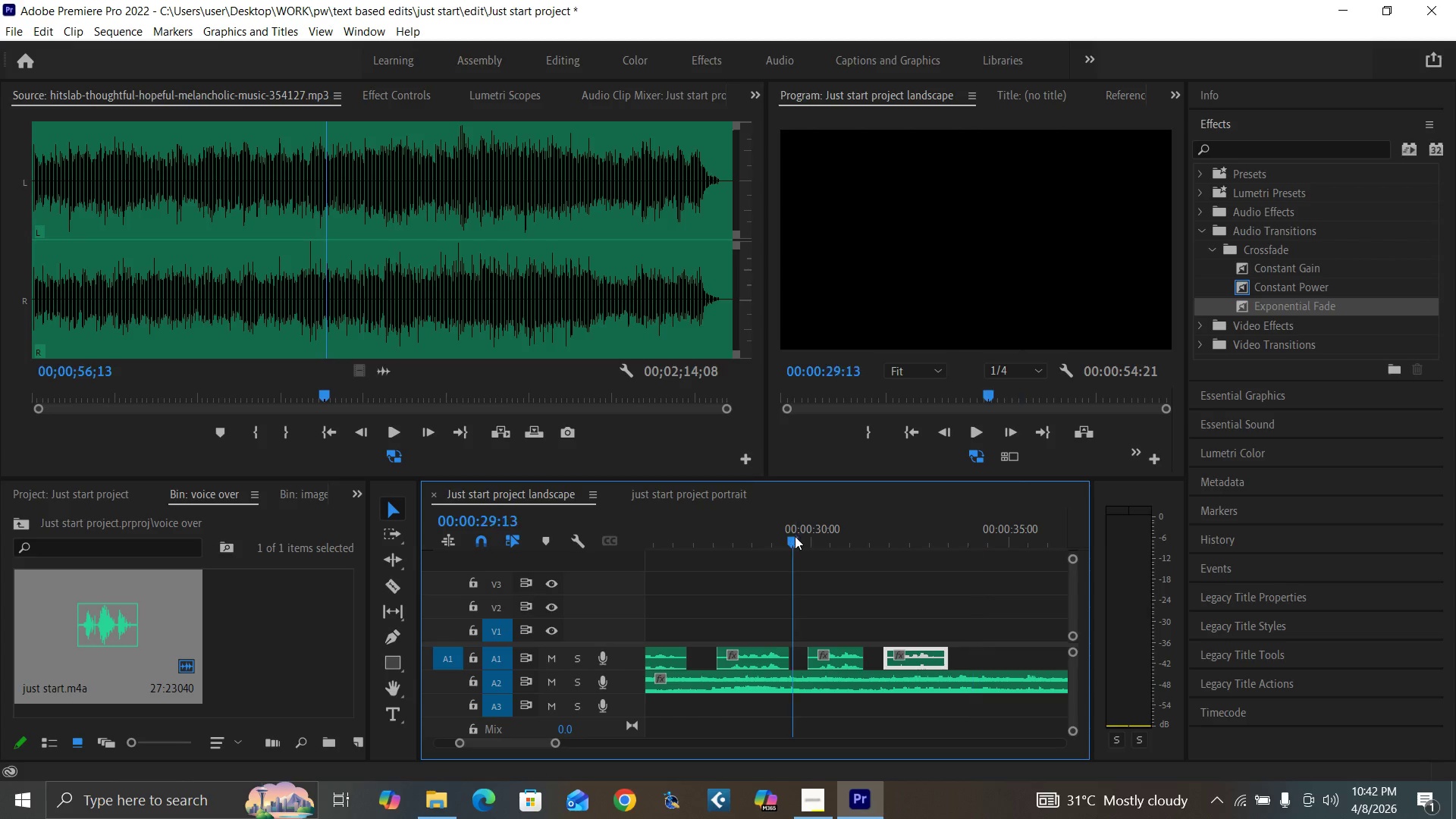 
key(Space)
 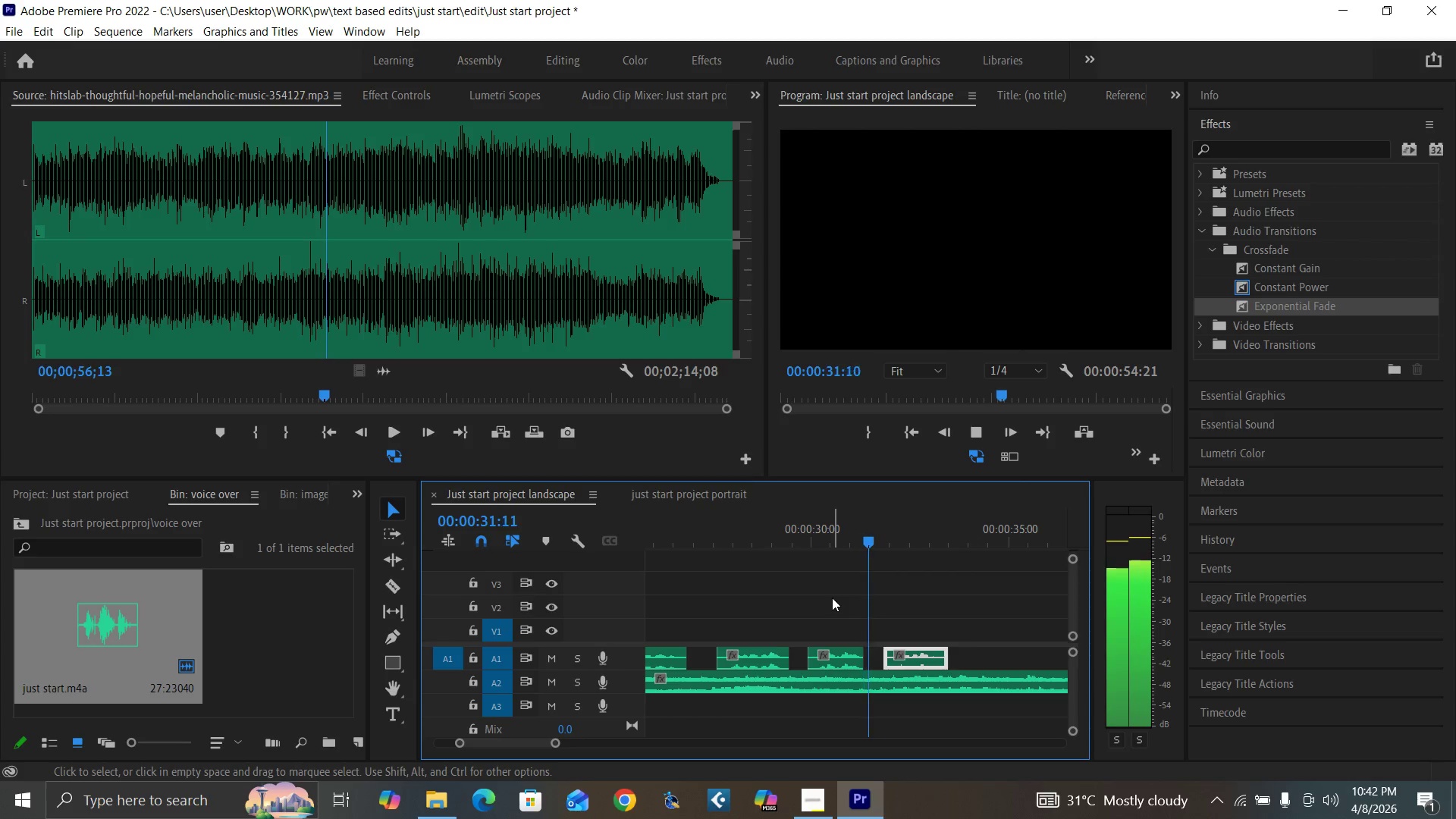 
key(Space)
 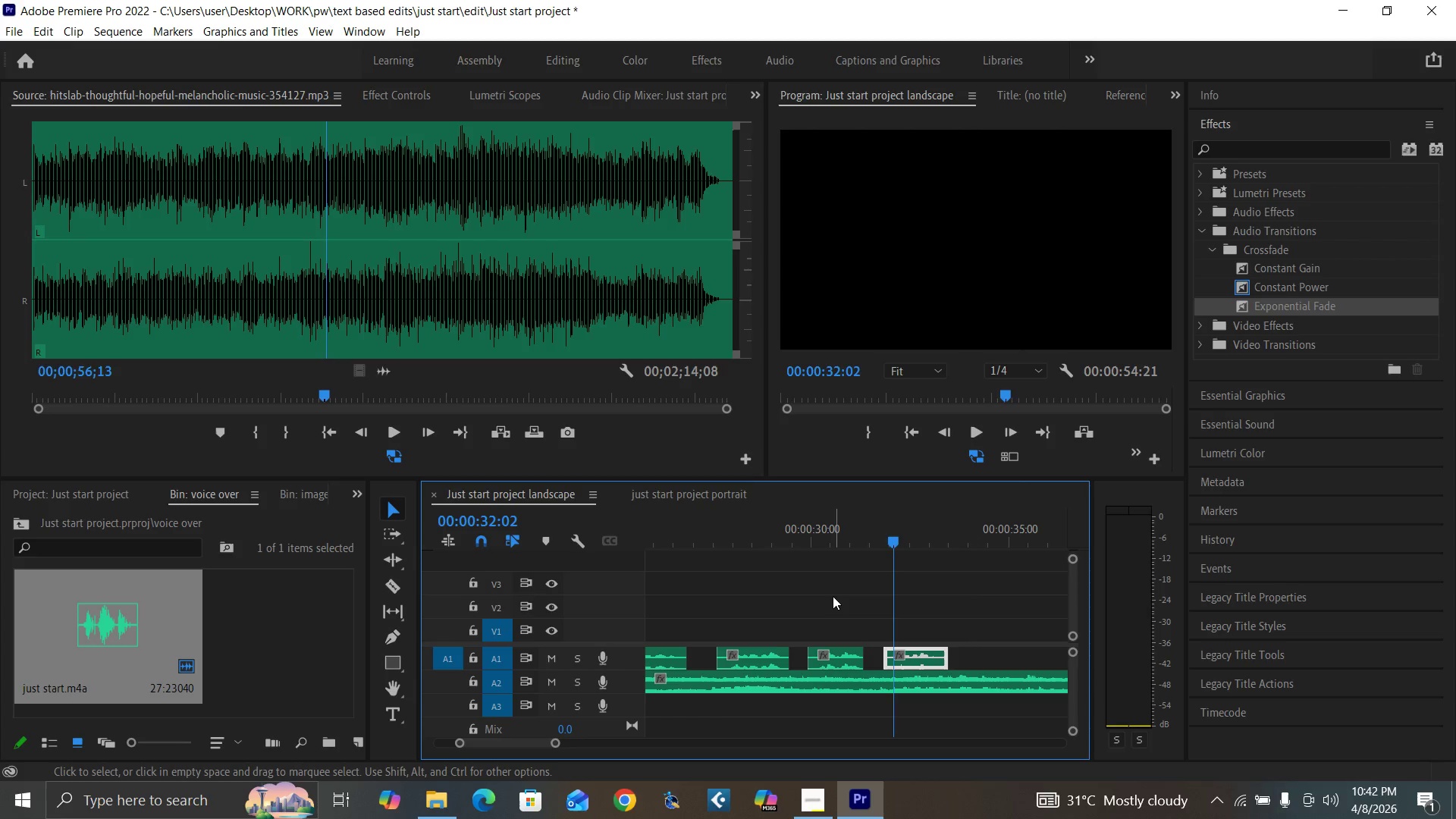 
key(Space)
 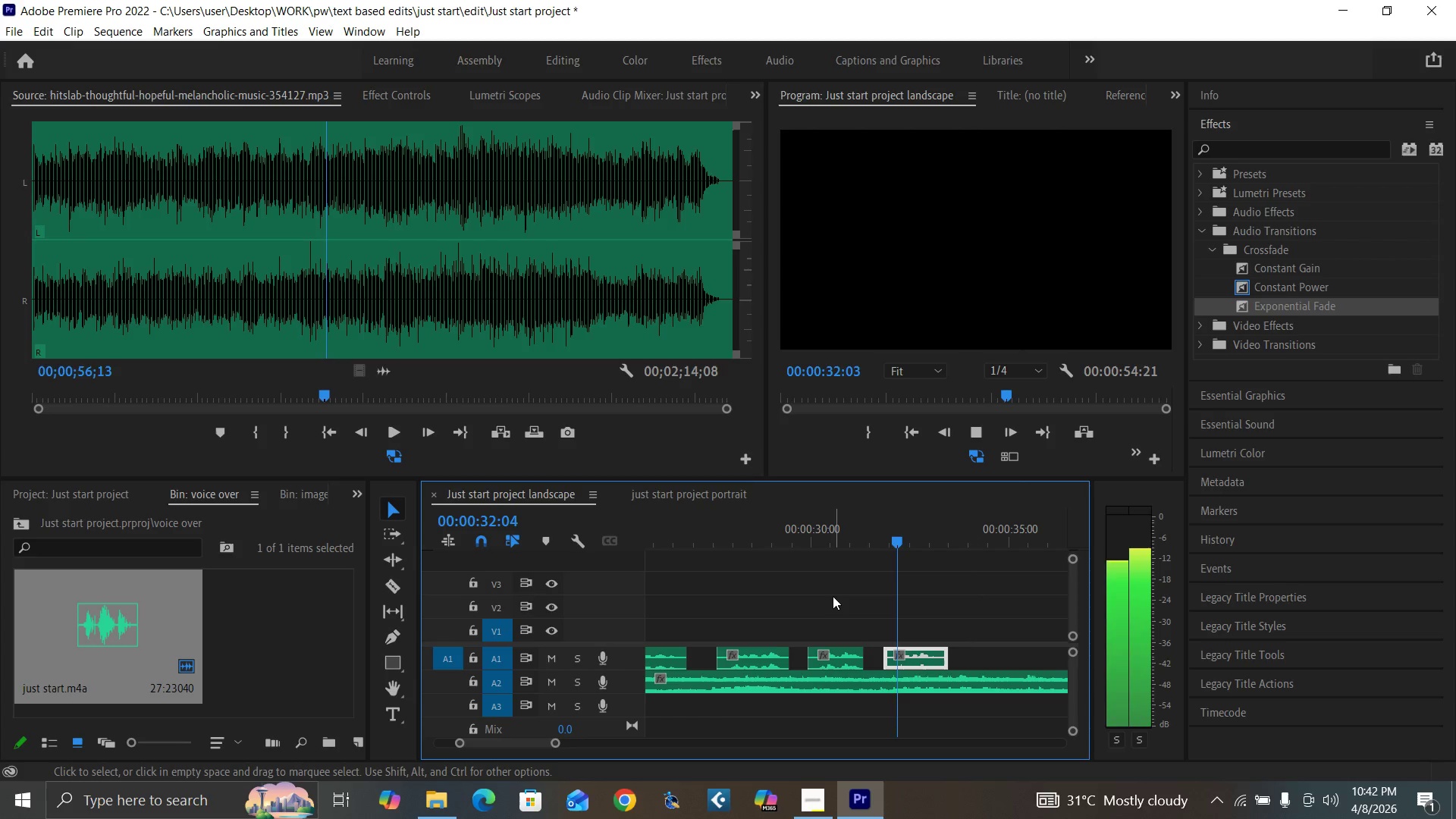 
key(Space)
 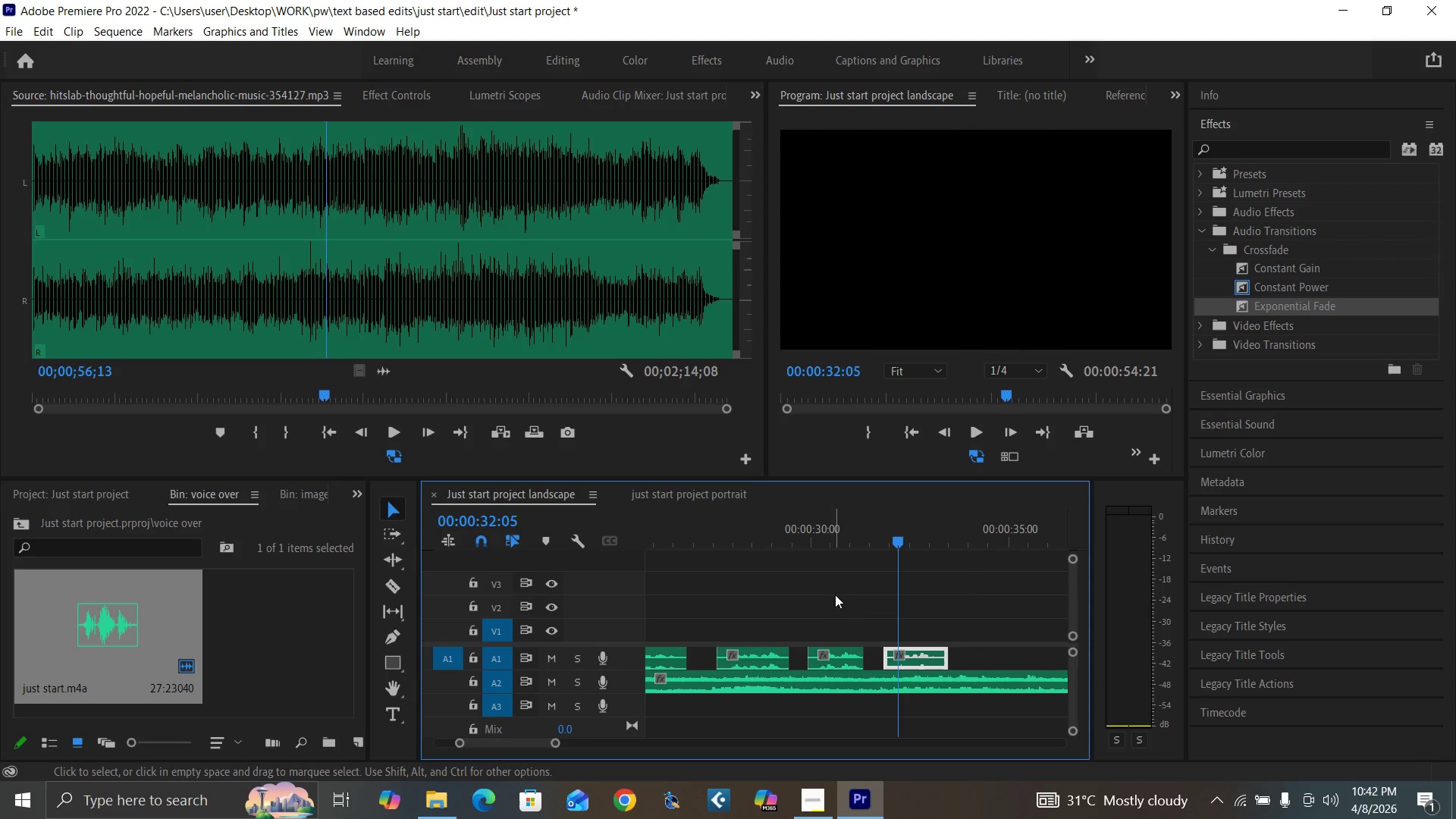 
key(Equal)
 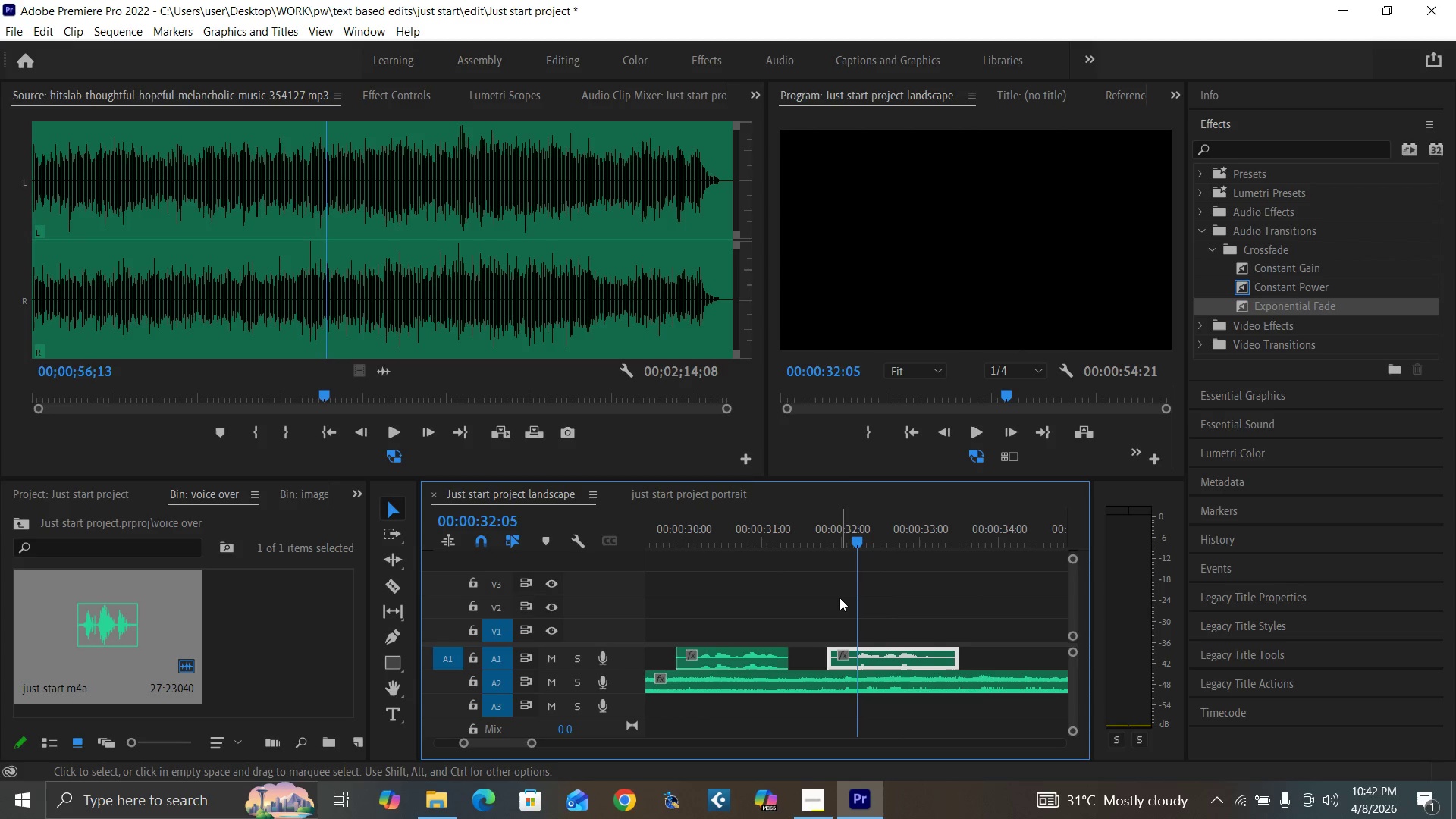 
key(Equal)
 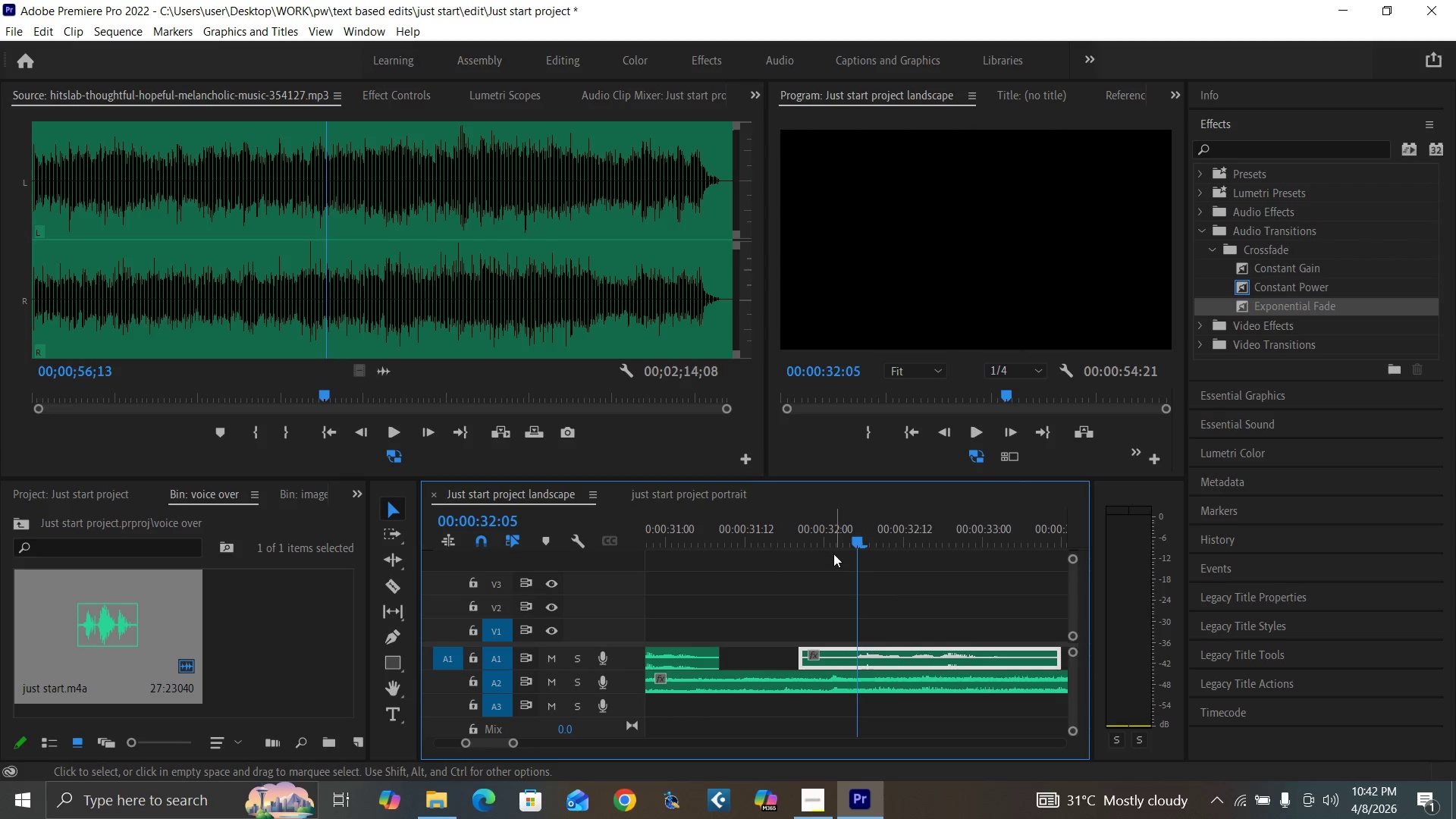 
left_click([832, 539])
 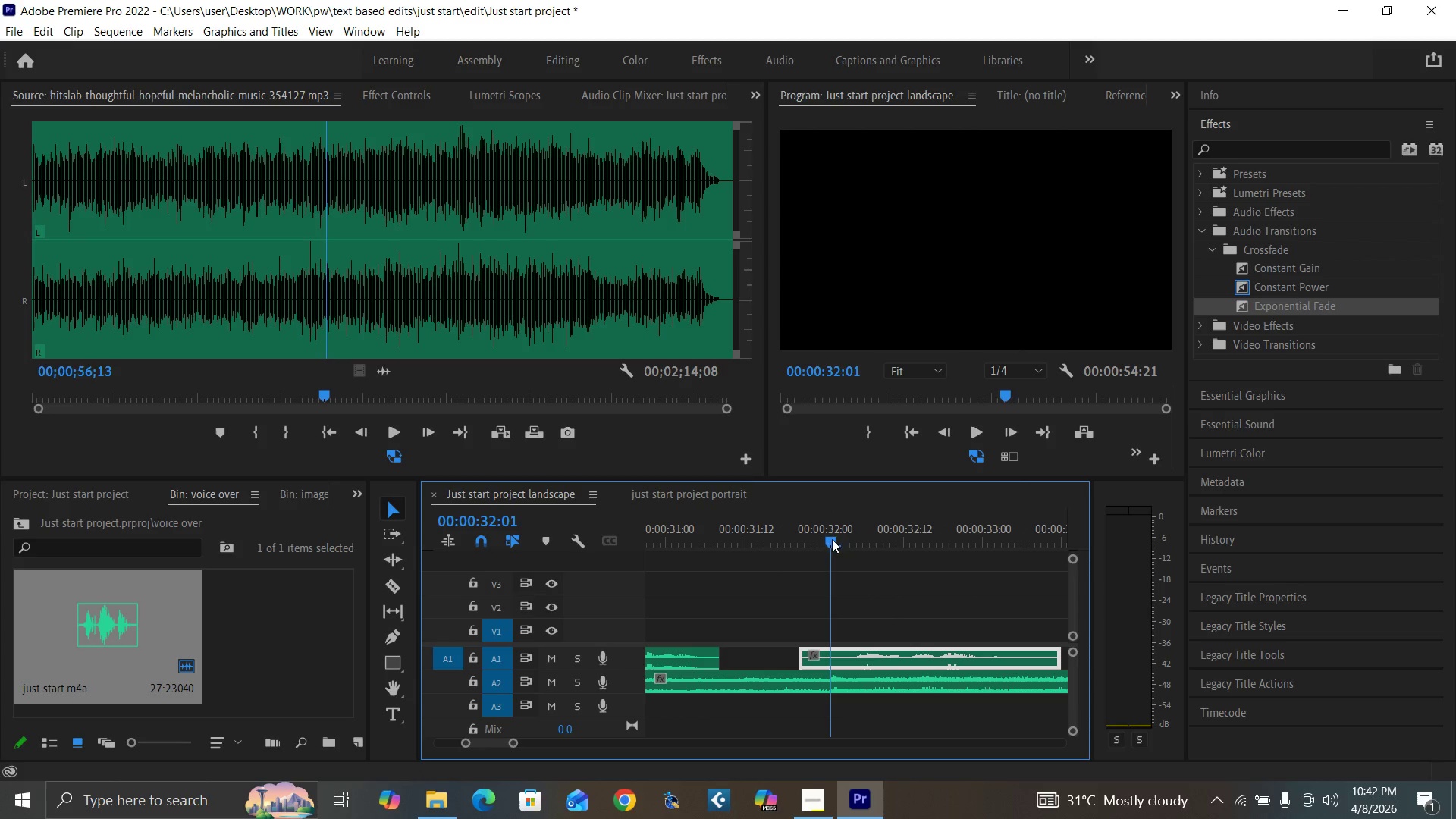 
key(ArrowRight)
 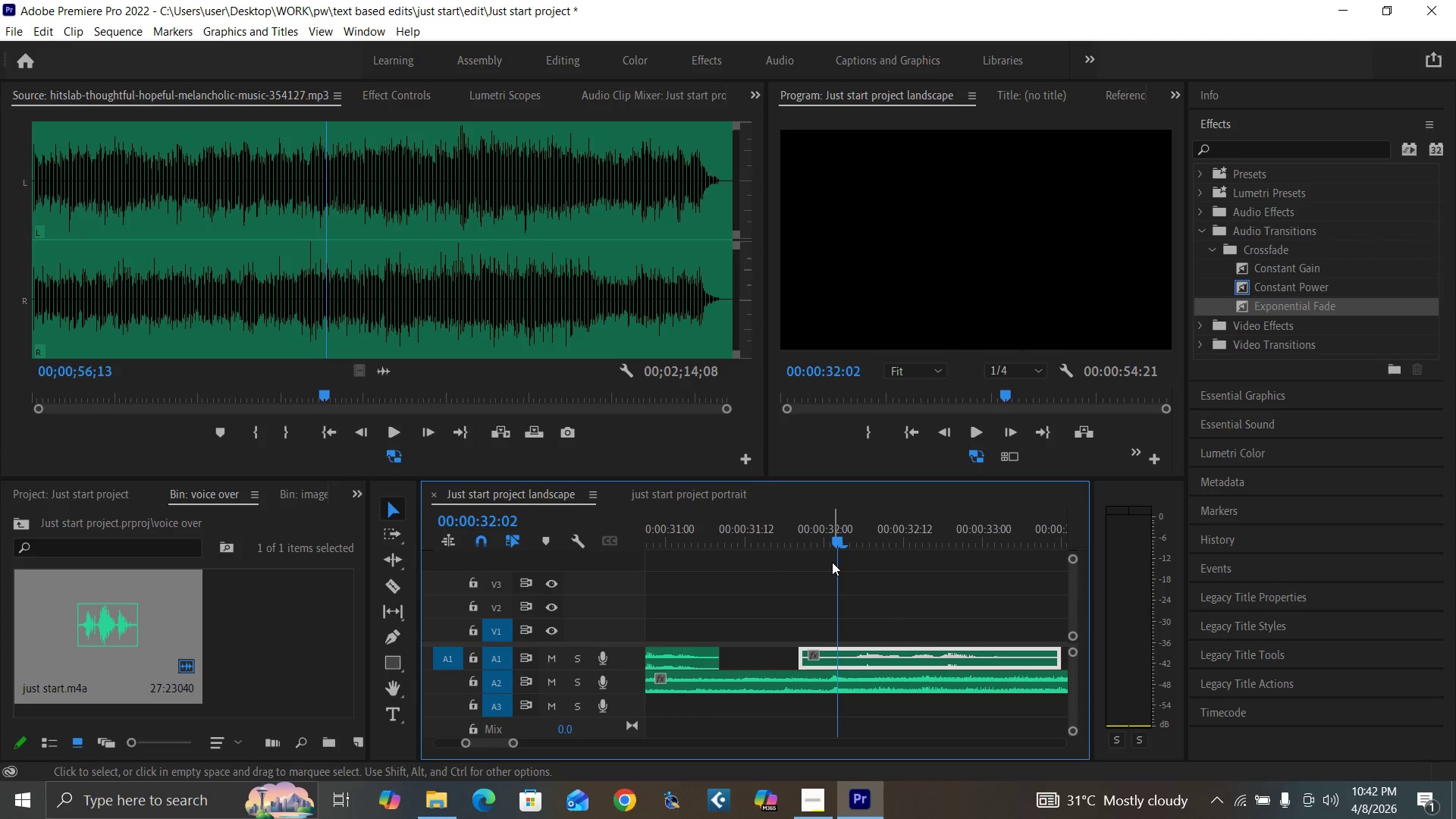 
key(ArrowLeft)
 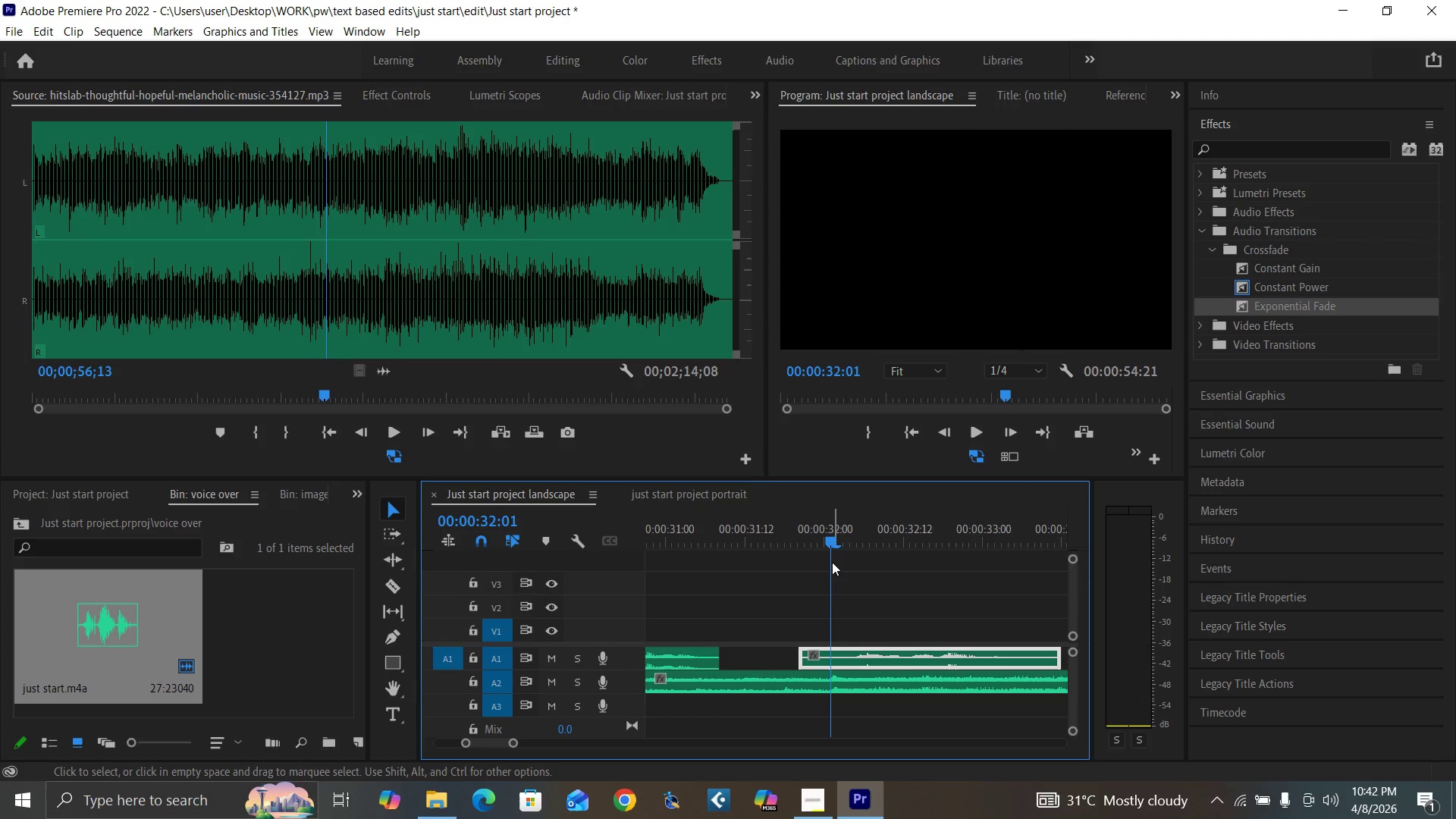 
key(ArrowRight)
 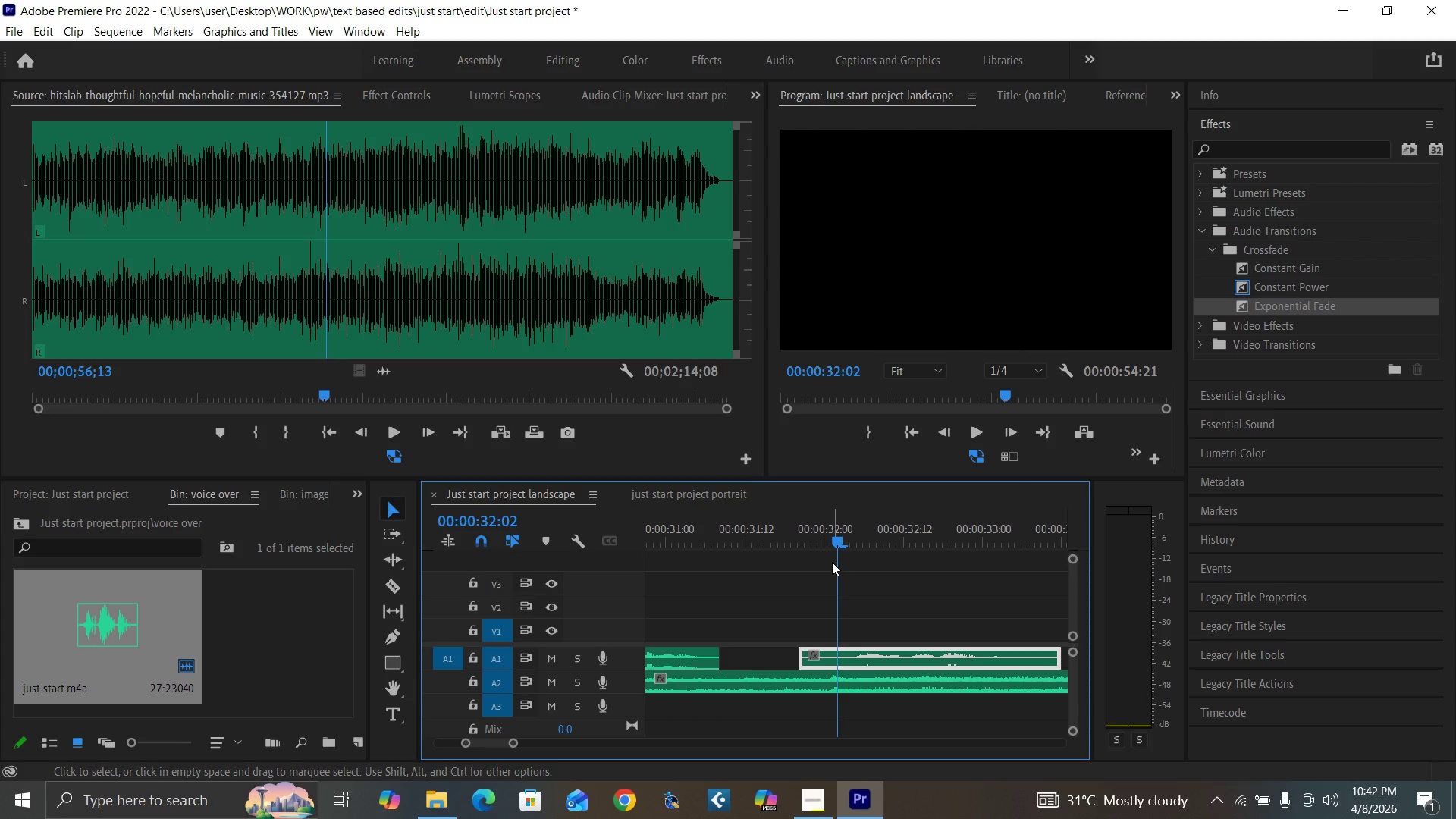 
key(ArrowRight)
 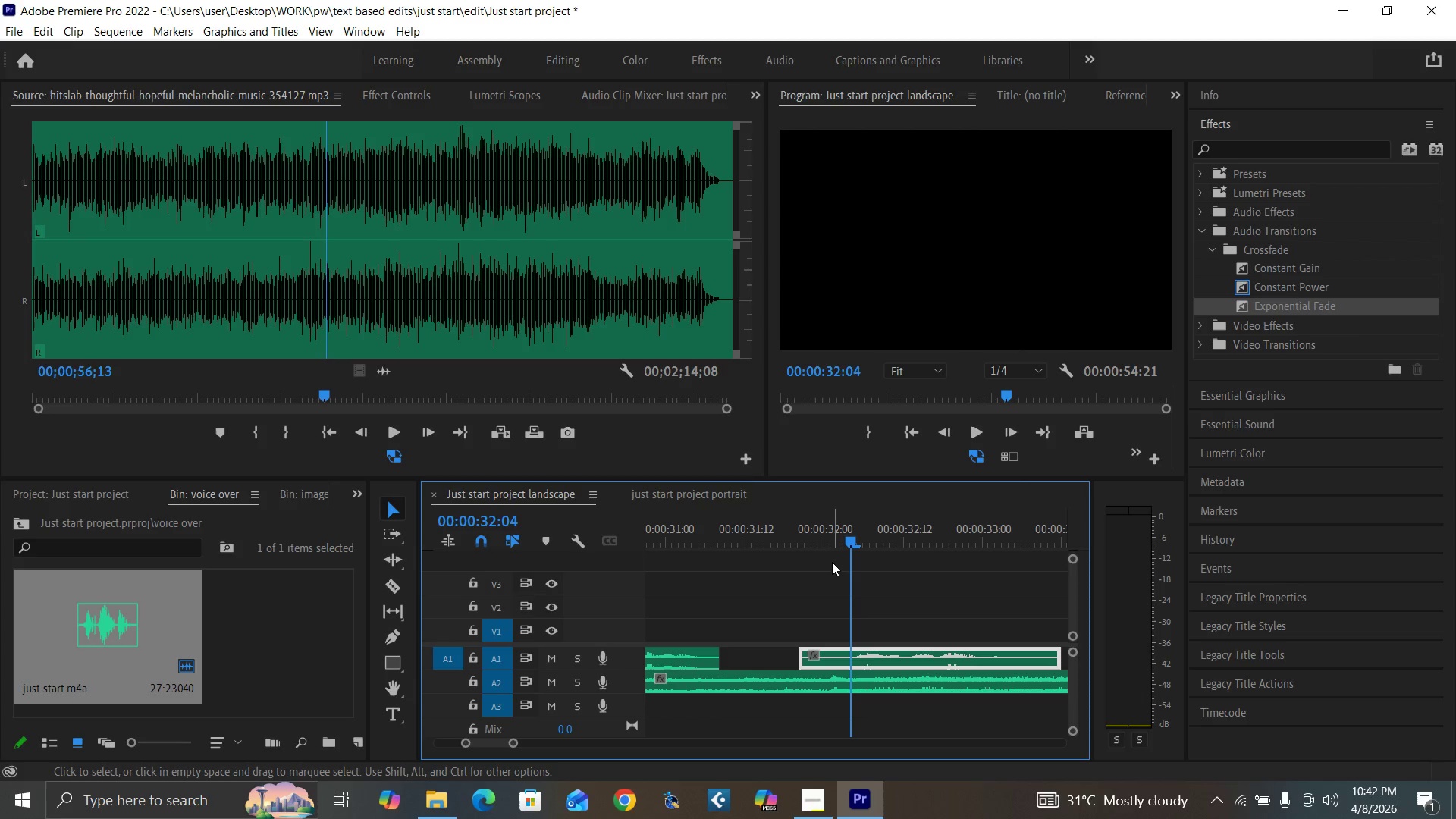 
key(ArrowRight)
 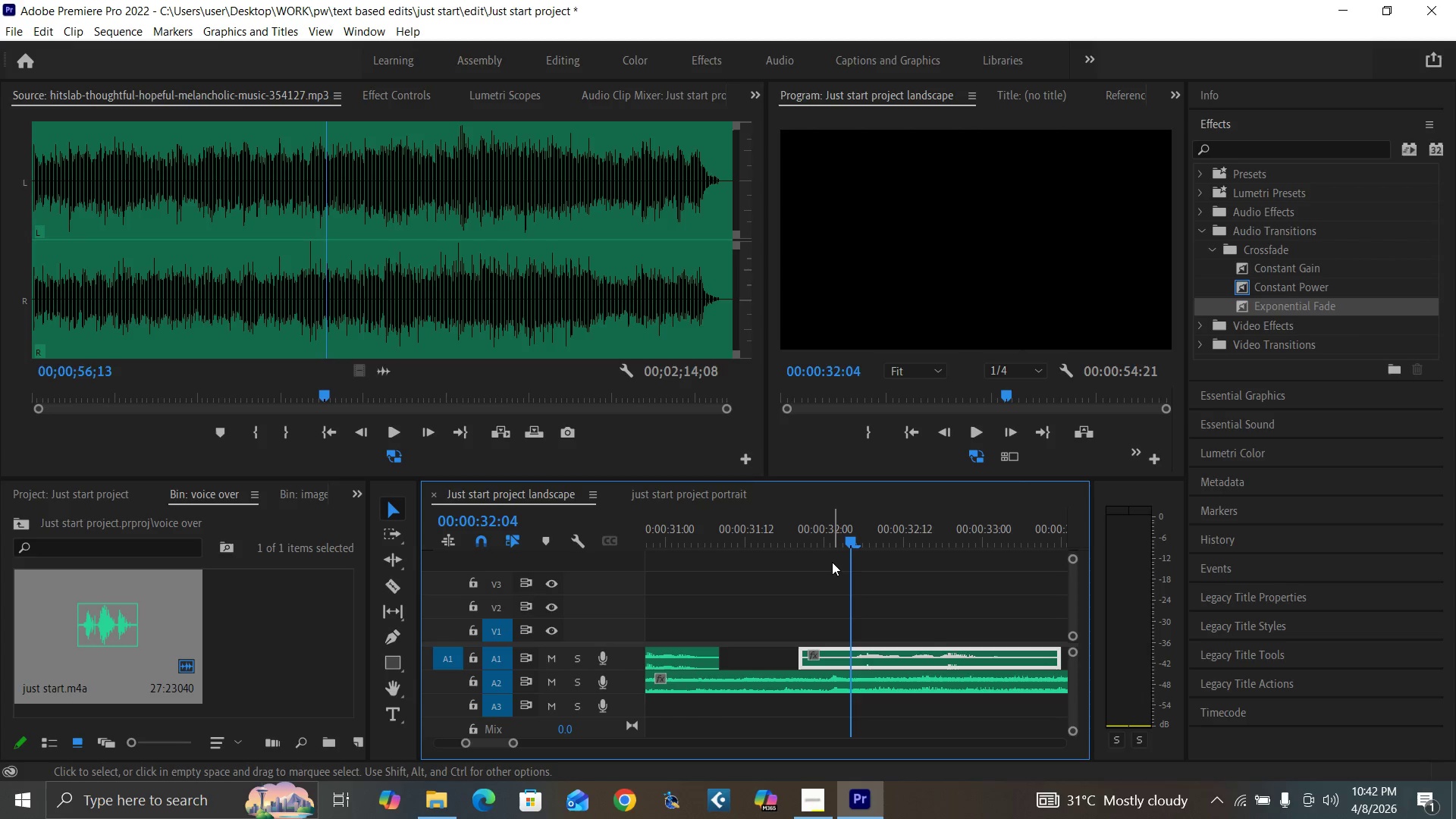 
key(ArrowRight)
 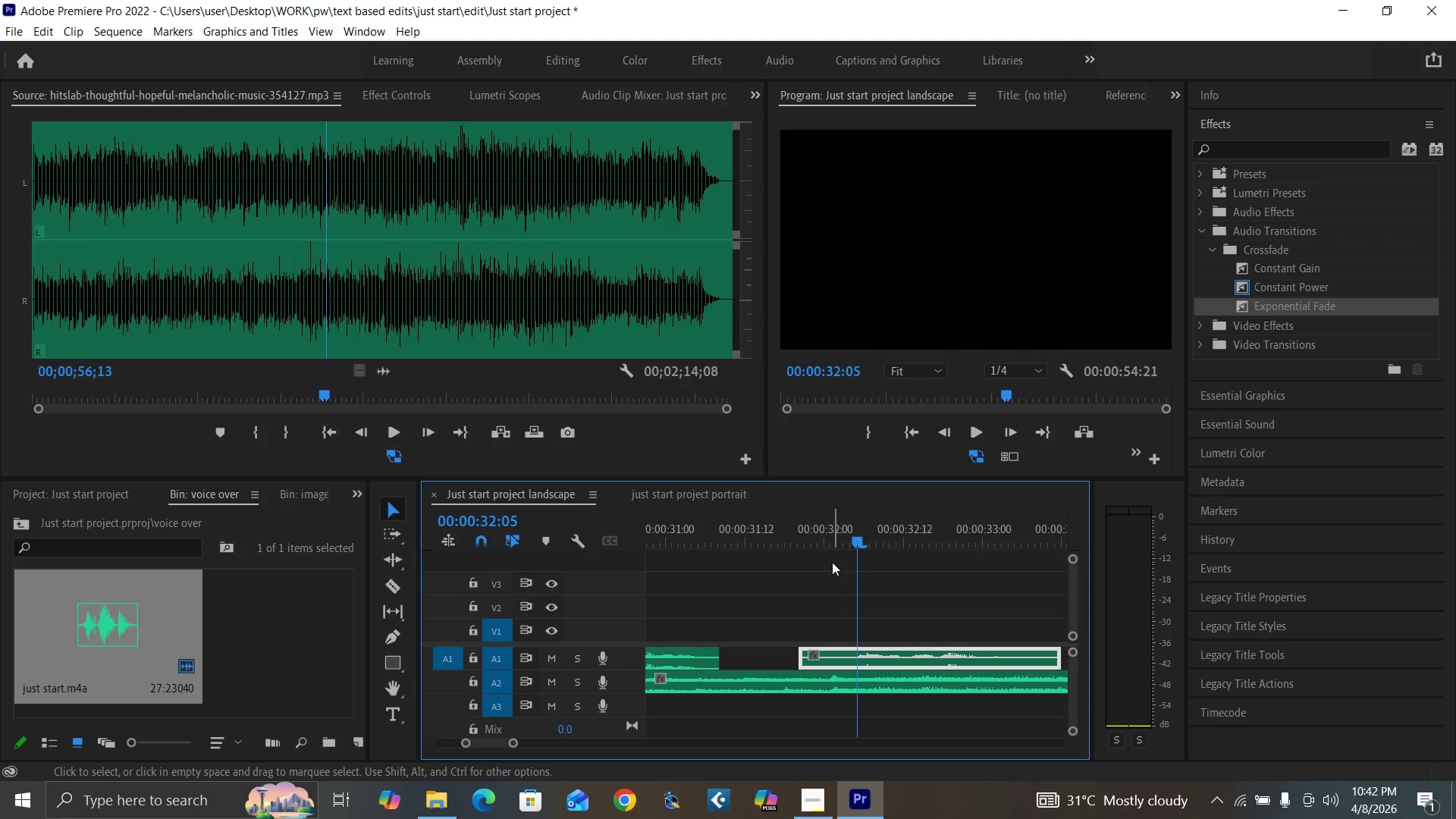 
key(ArrowRight)
 